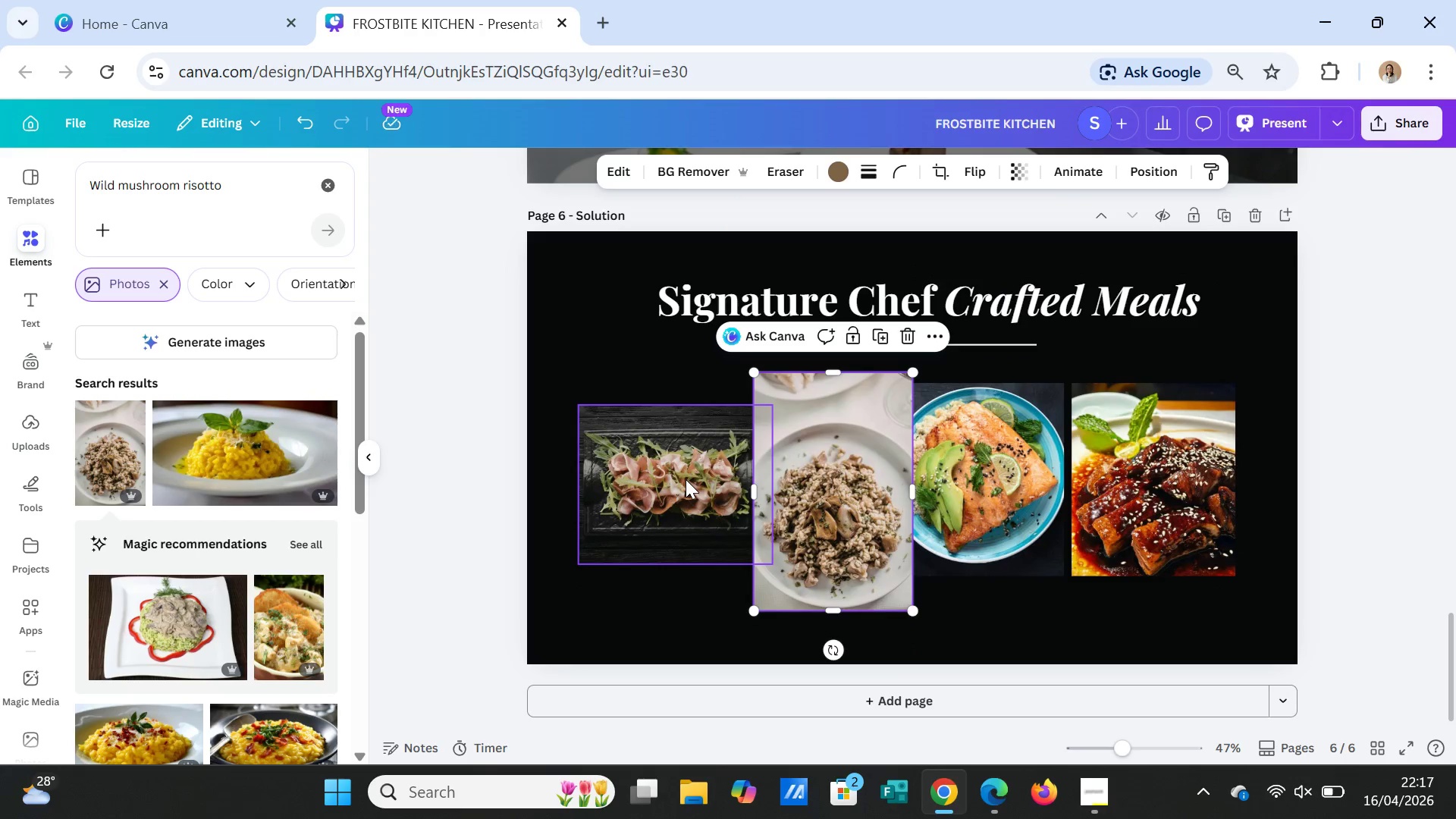 
left_click([686, 479])
 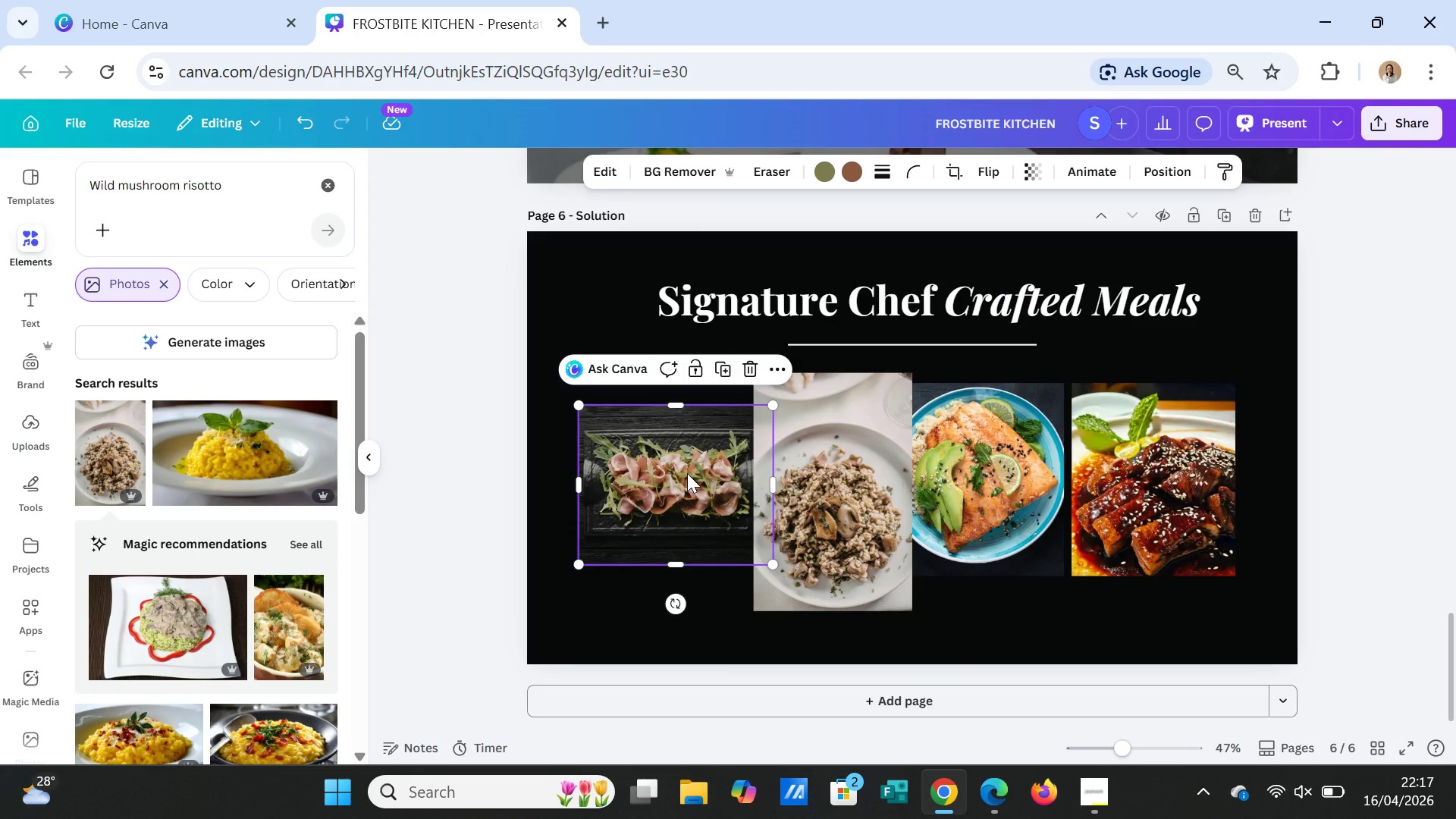 
key(Delete)
 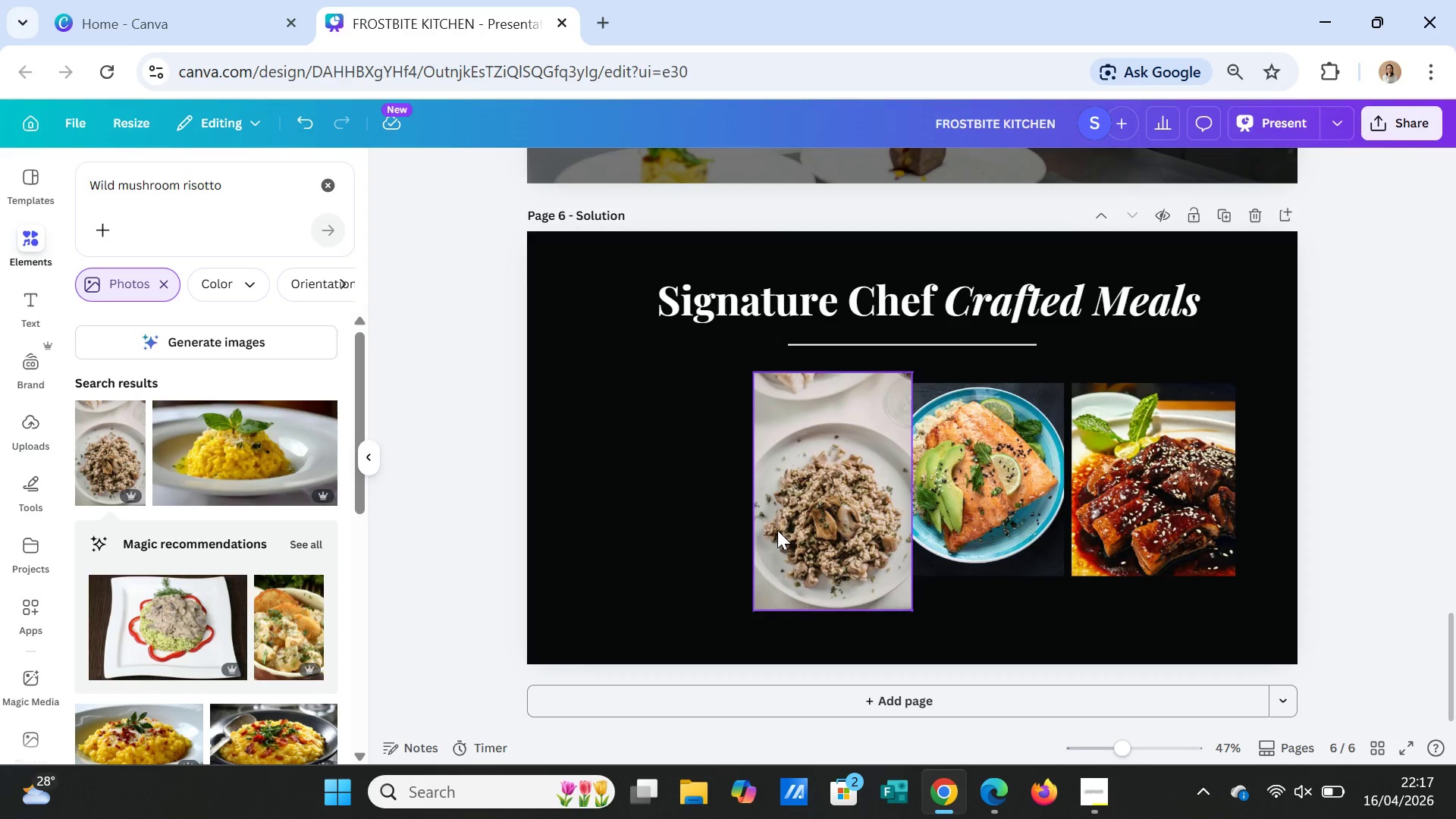 
left_click_drag(start_coordinate=[787, 525], to_coordinate=[756, 526])
 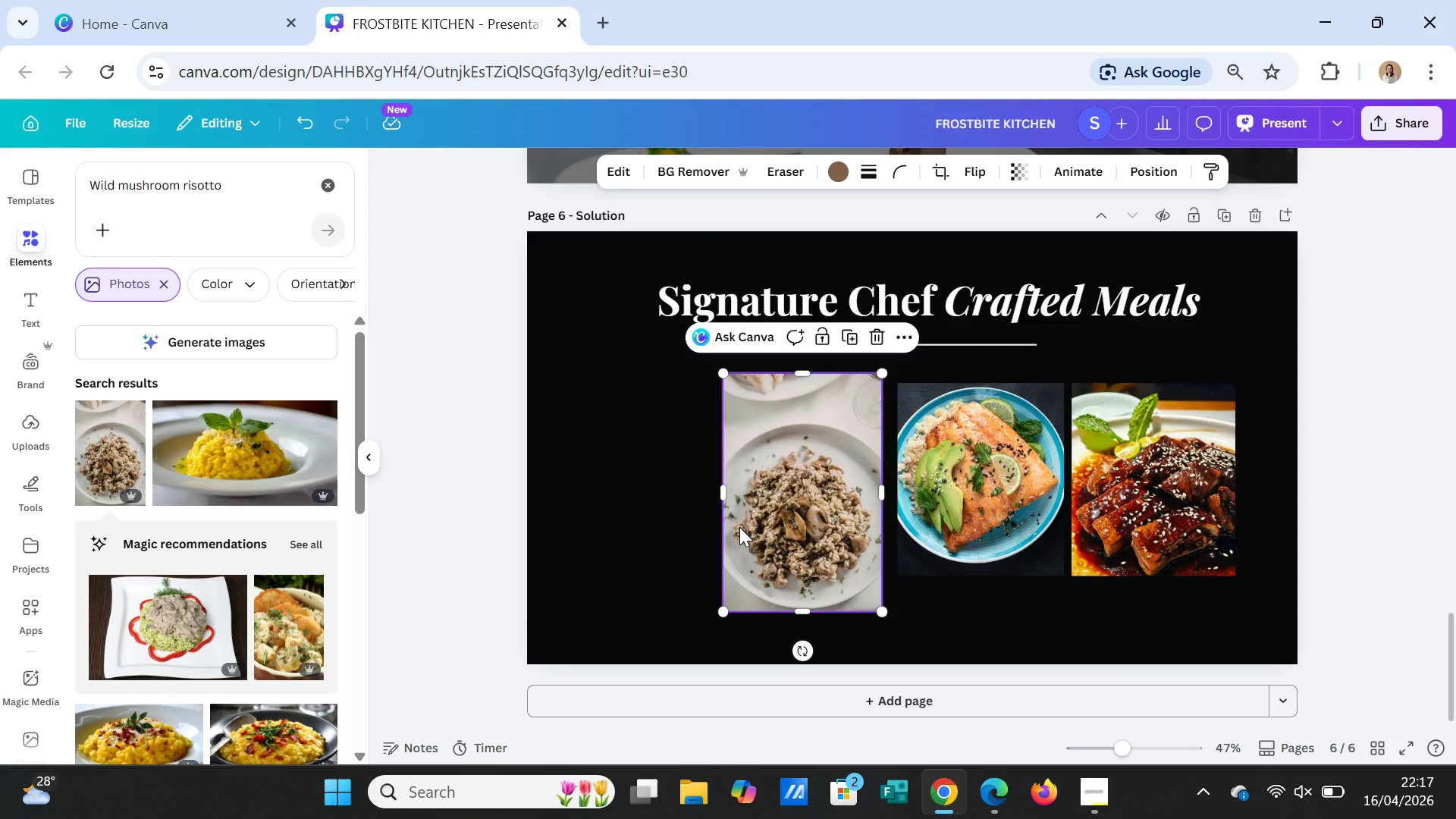 
key(Control+Z)
 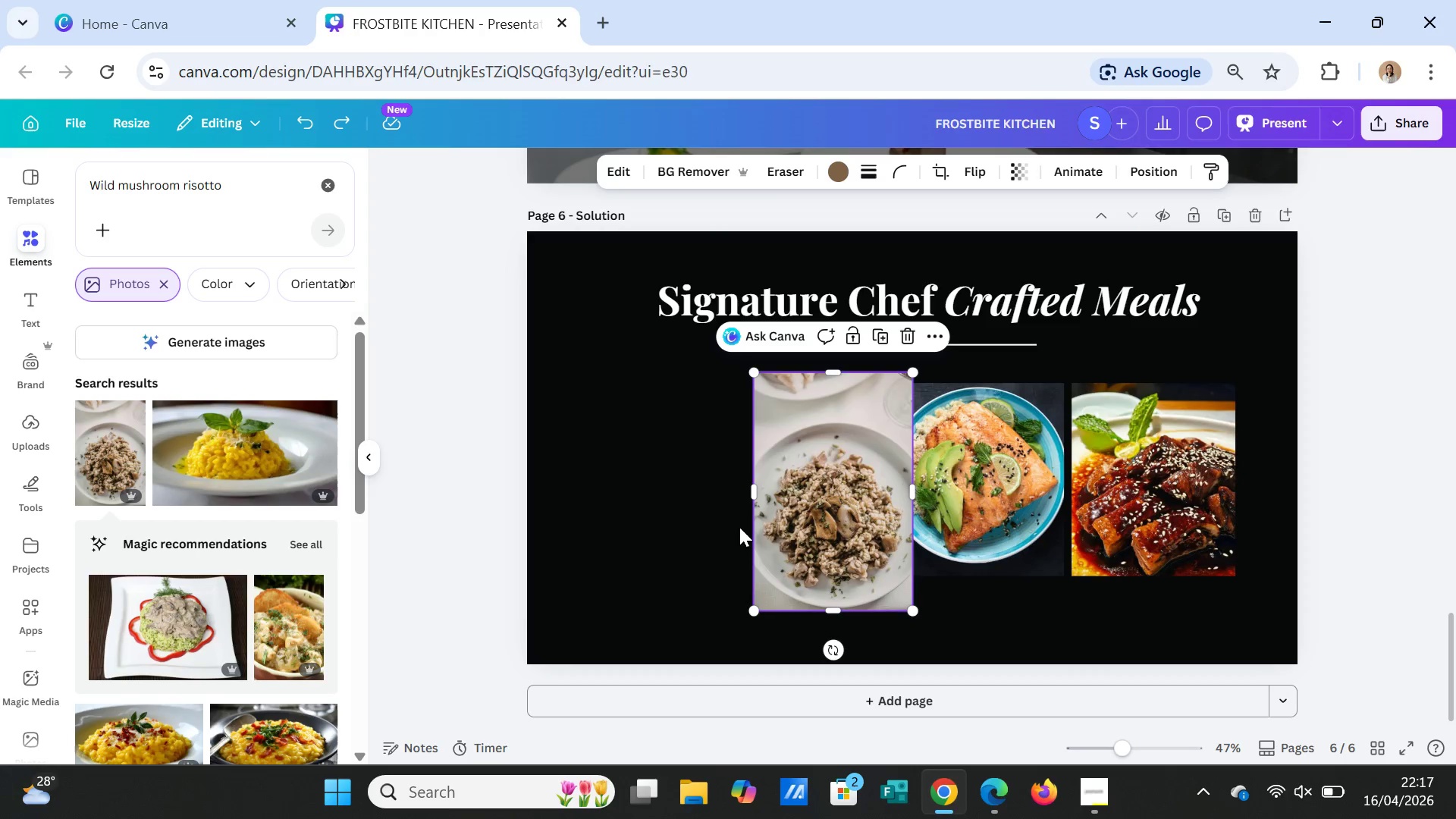 
key(Control+Z)
 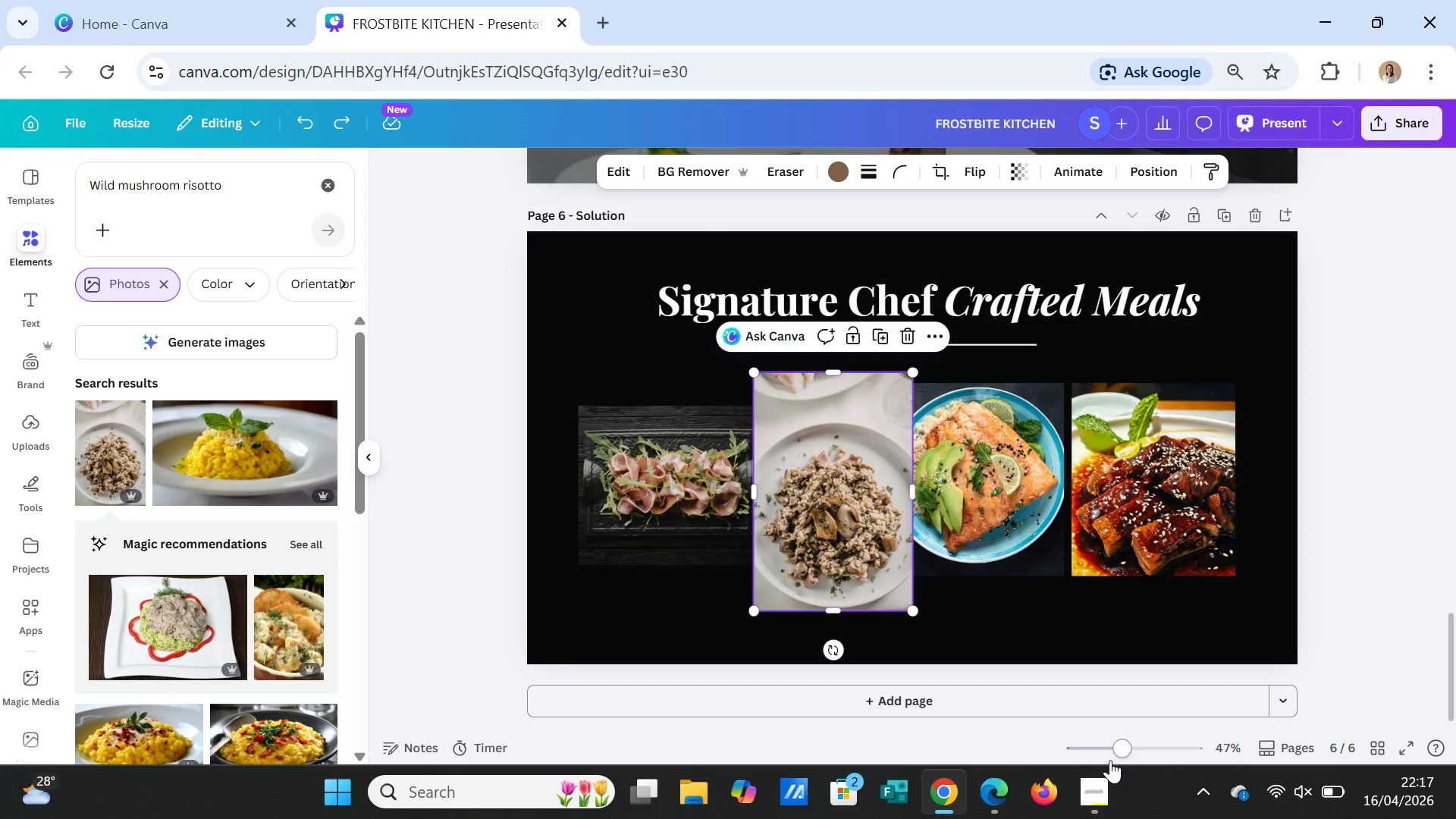 
left_click_drag(start_coordinate=[1122, 753], to_coordinate=[1125, 748])
 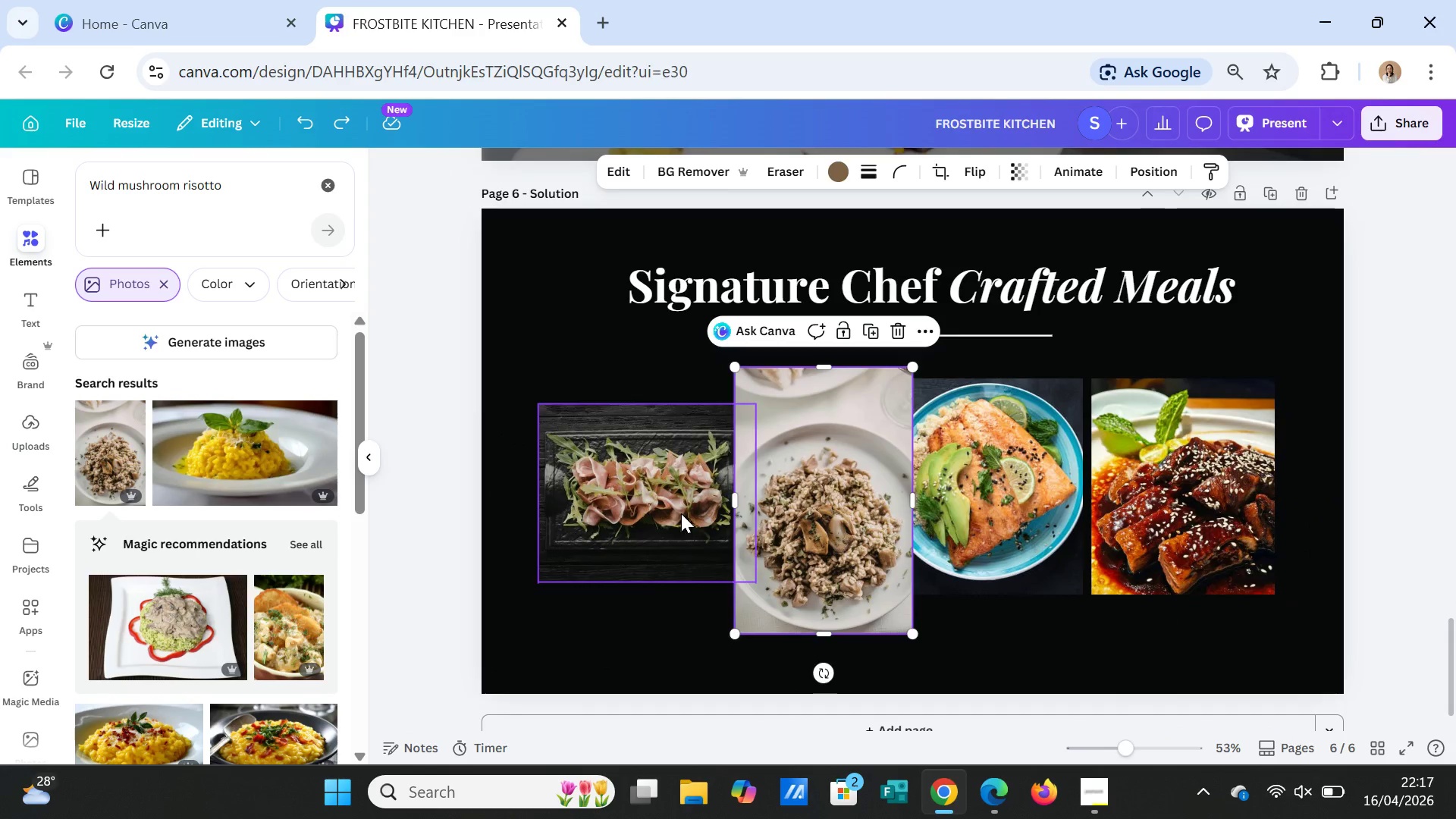 
left_click([681, 513])
 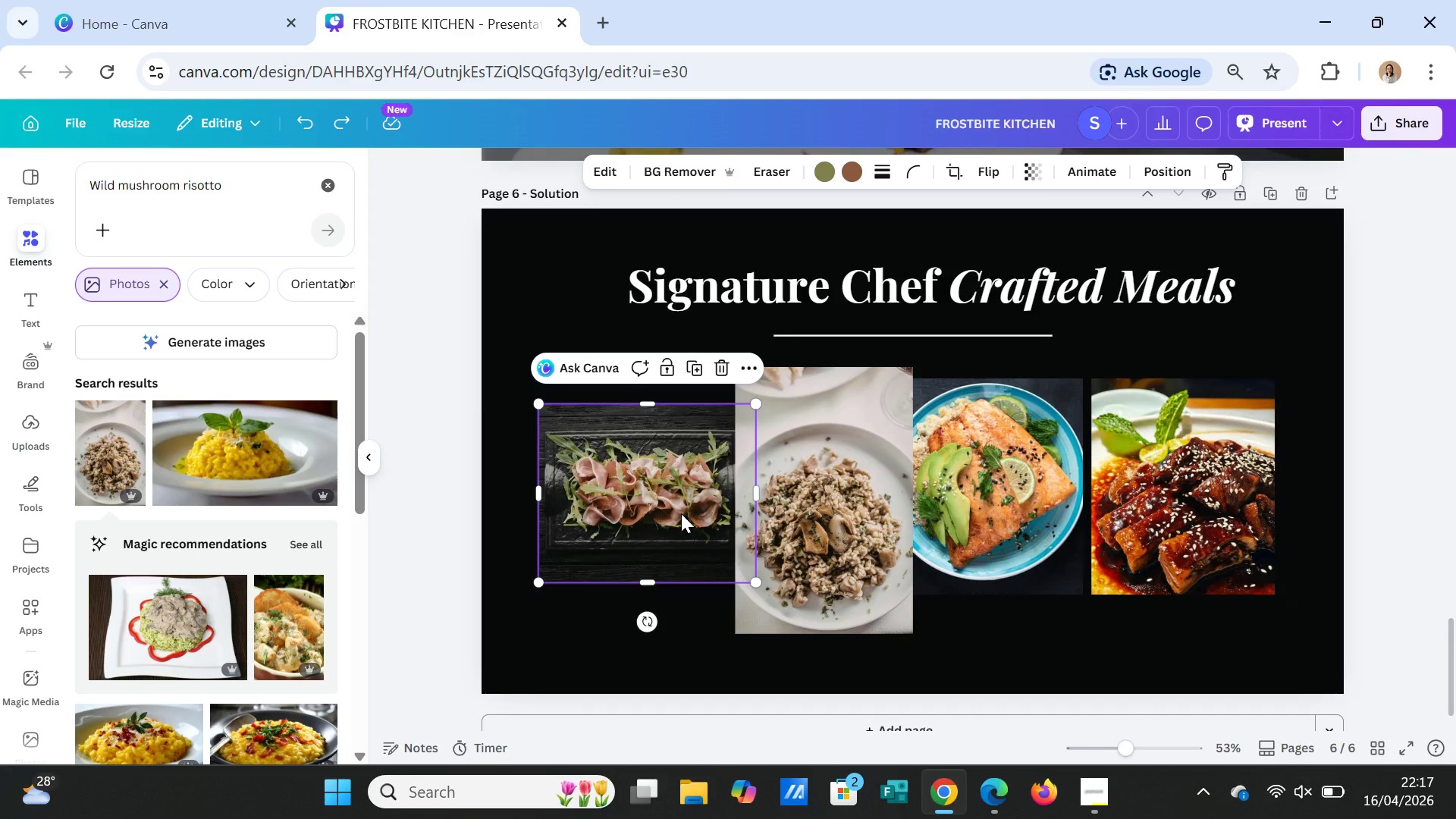 
key(Delete)
 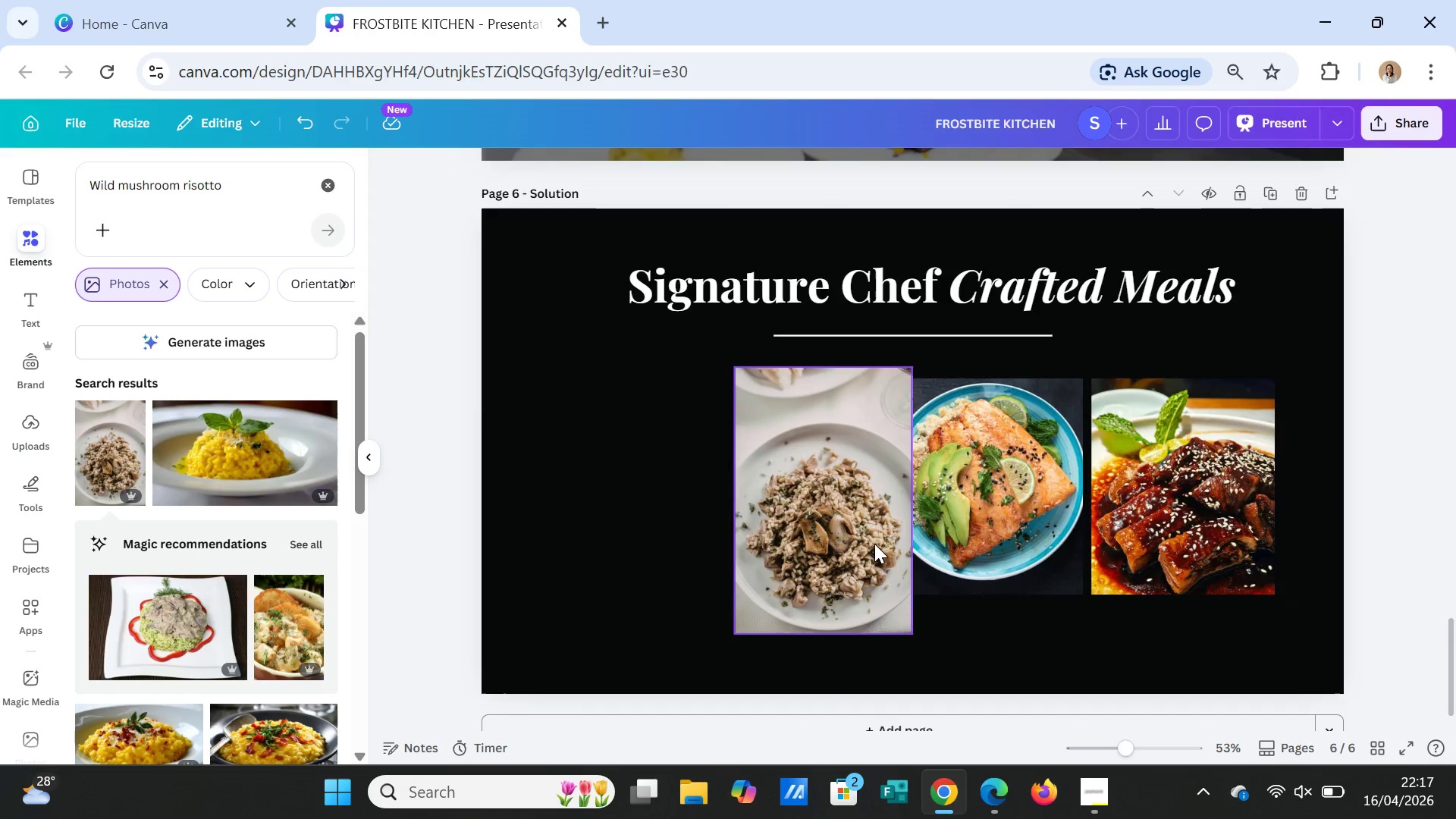 
left_click_drag(start_coordinate=[874, 544], to_coordinate=[868, 544])
 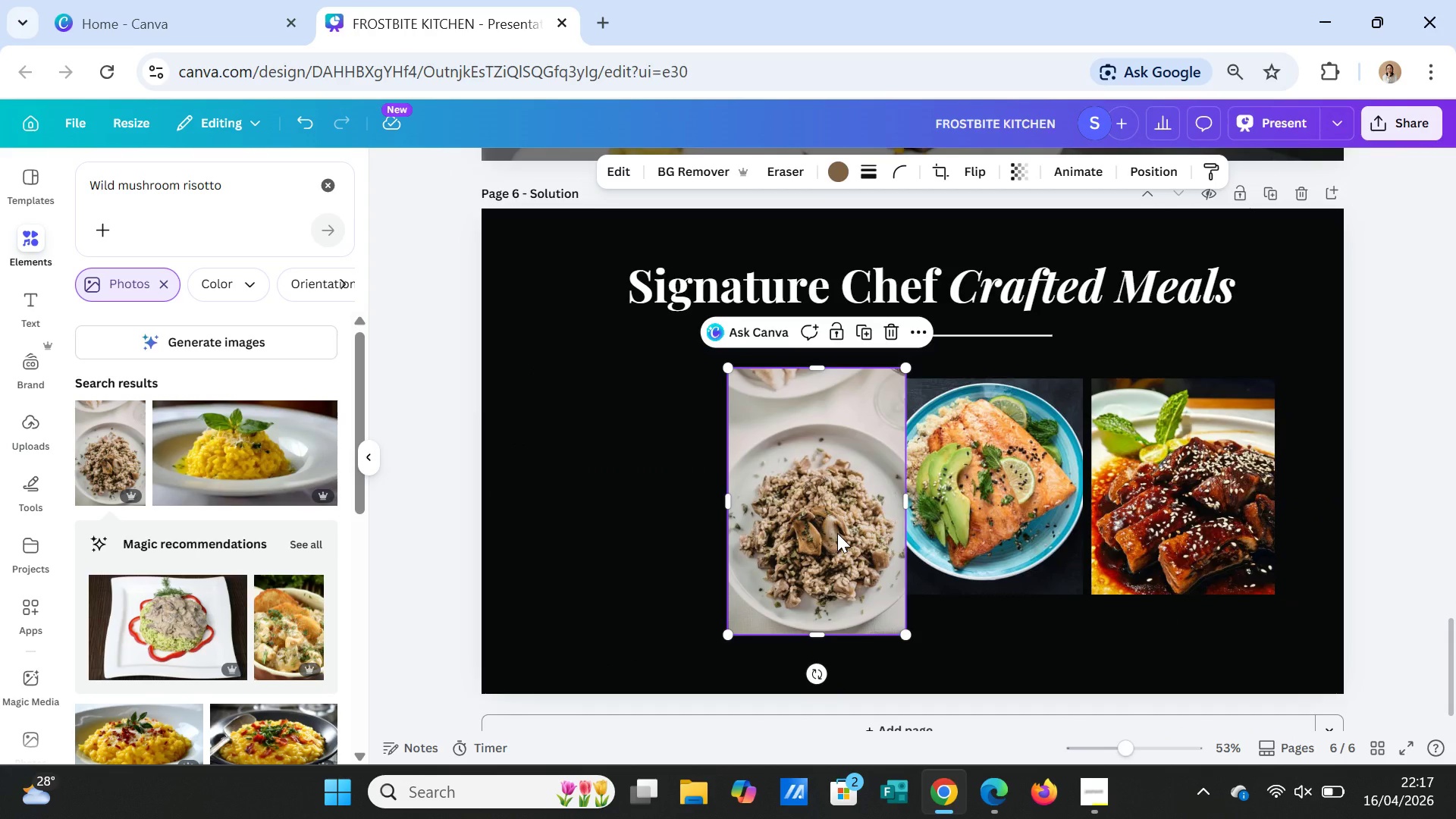 
key(Delete)
 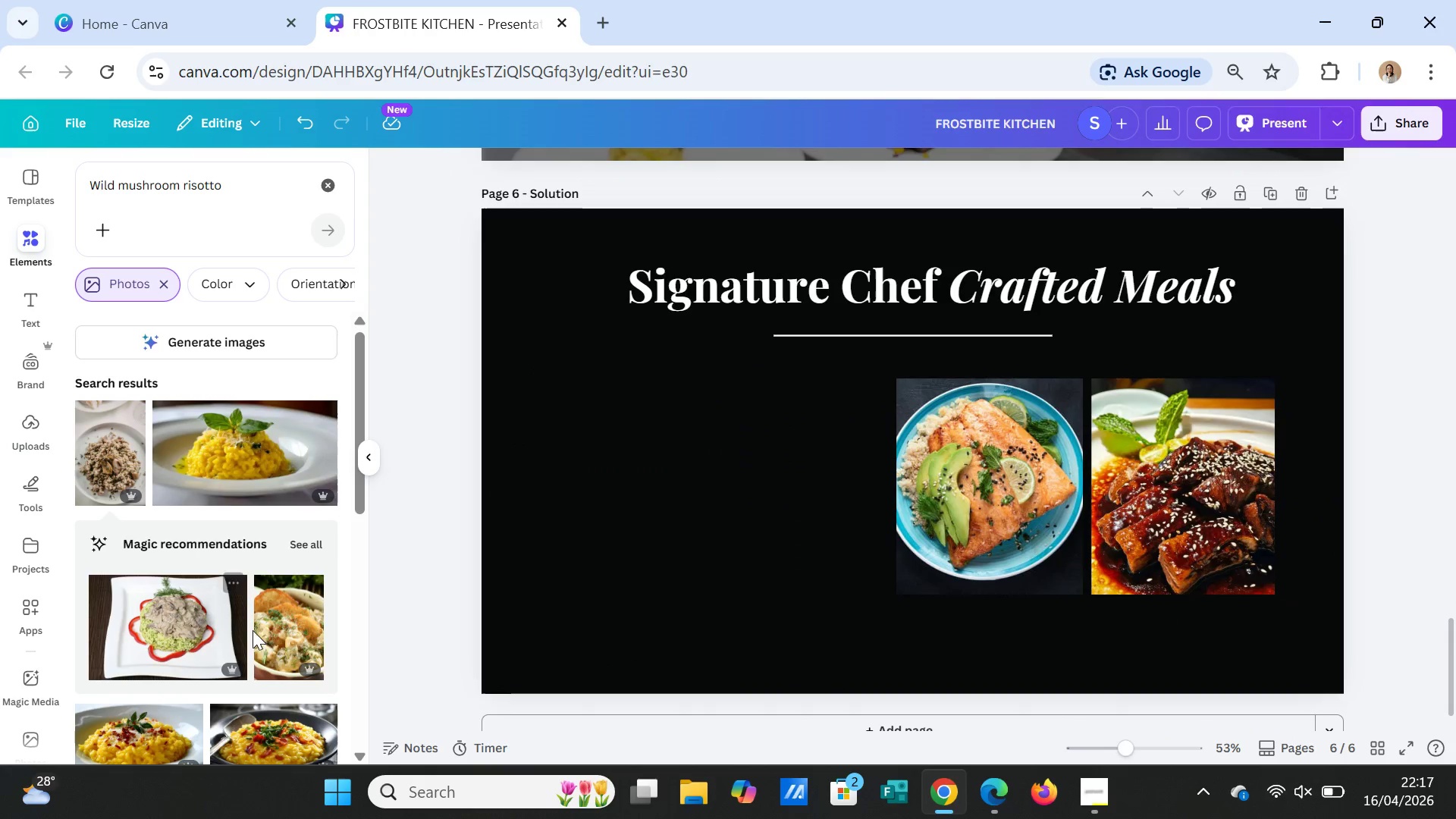 
left_click([271, 630])
 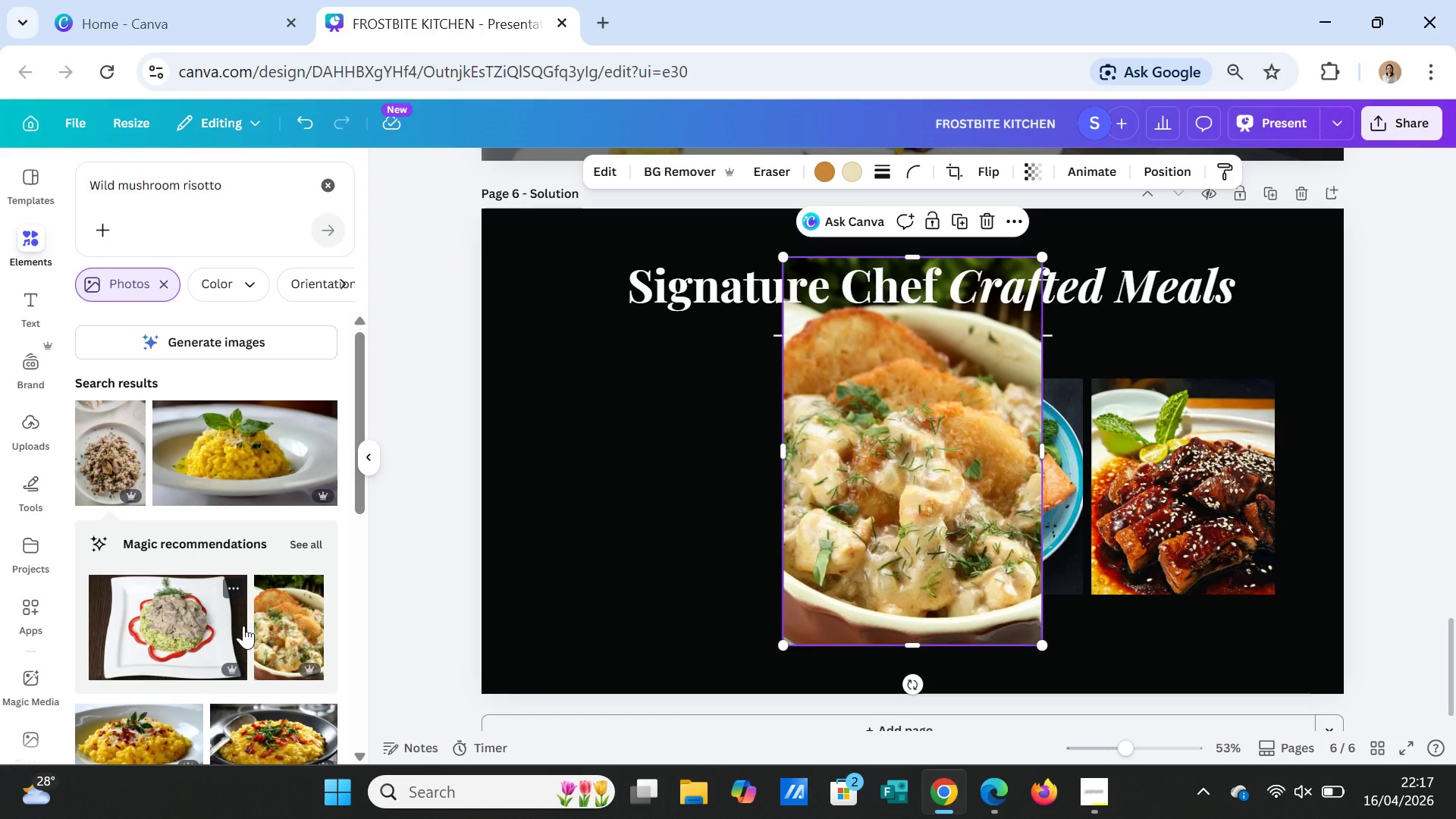 
key(Delete)
 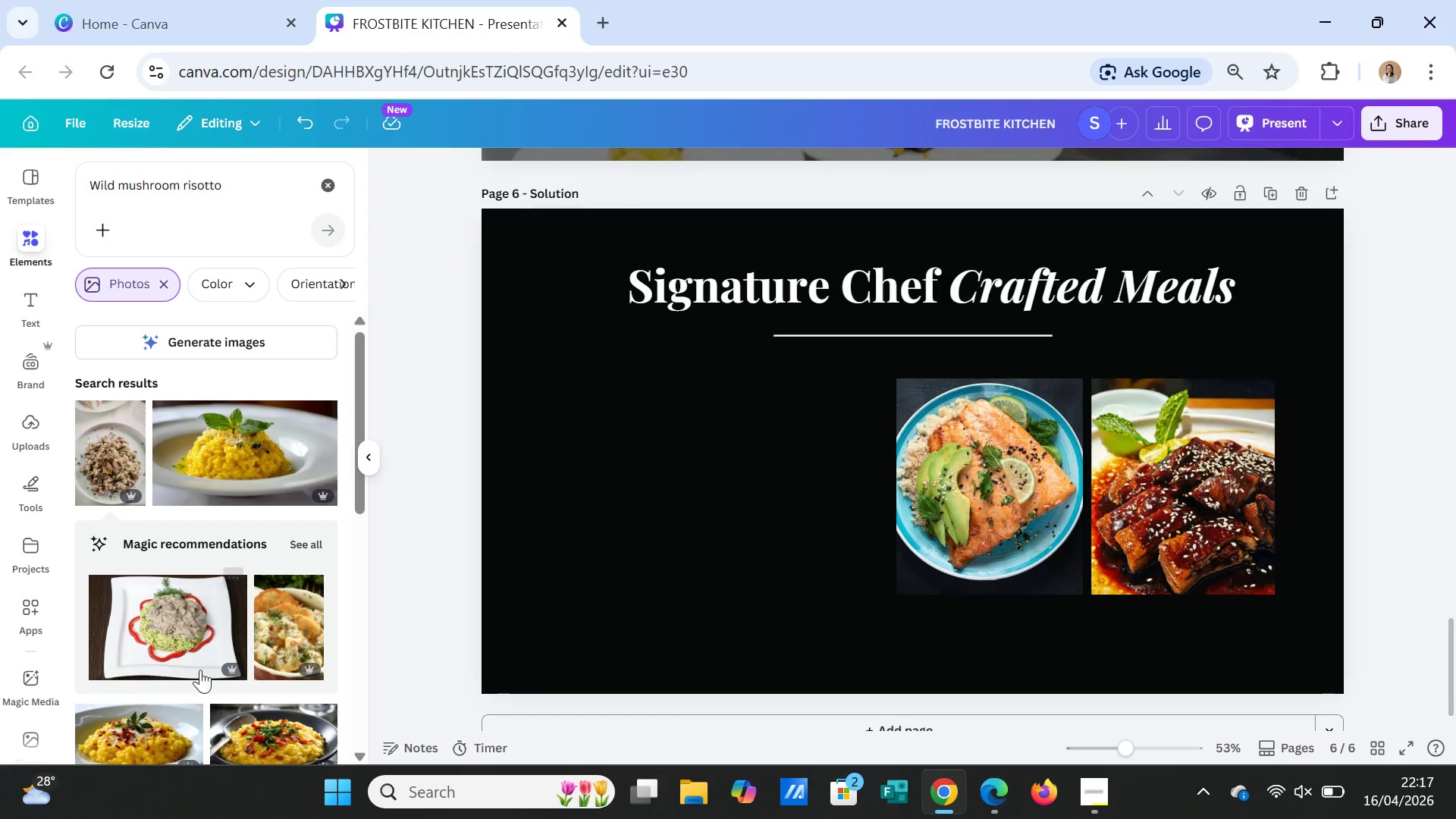 
scroll: coordinate [200, 670], scroll_direction: down, amount: 3.0
 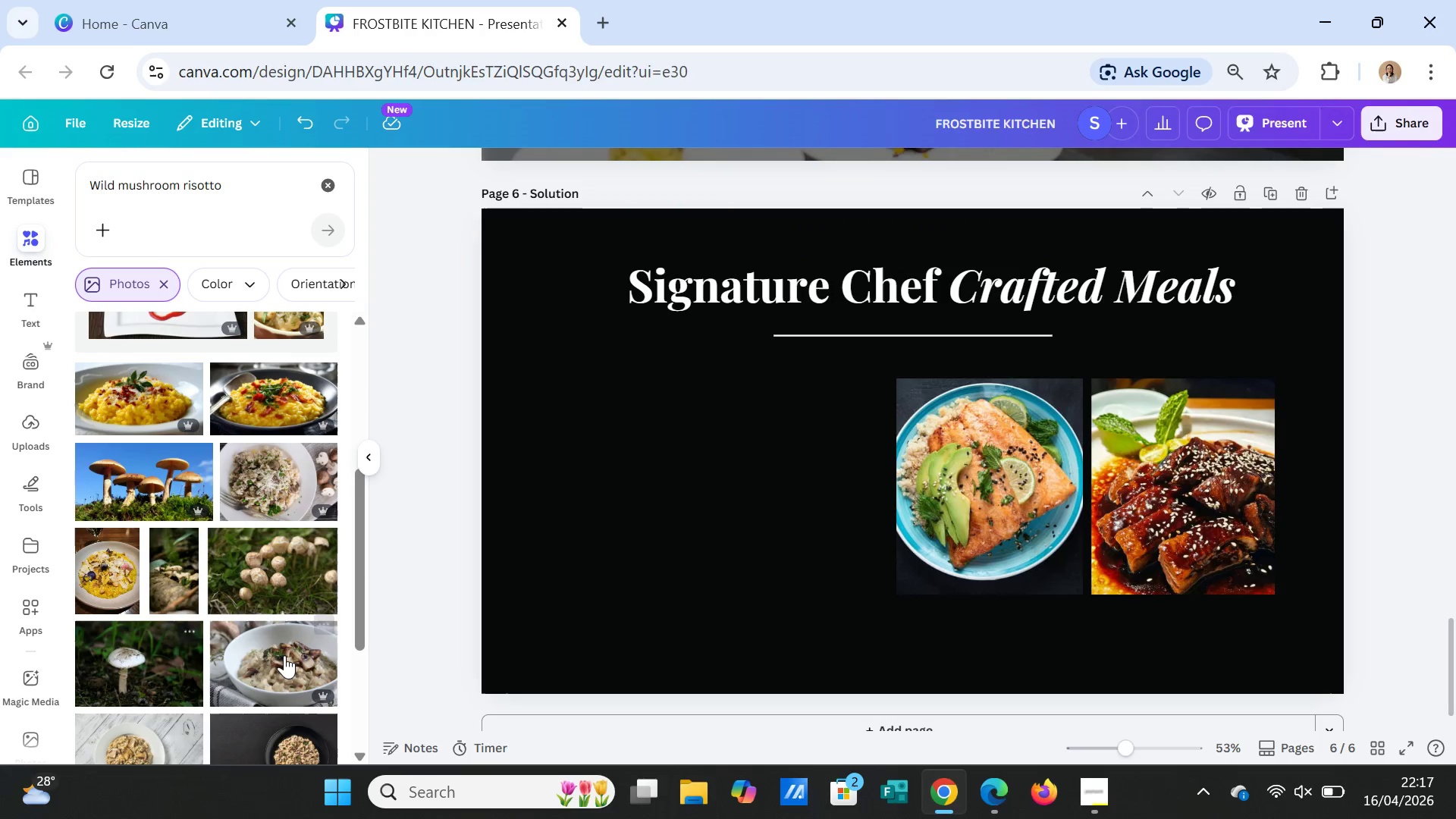 
left_click([284, 655])
 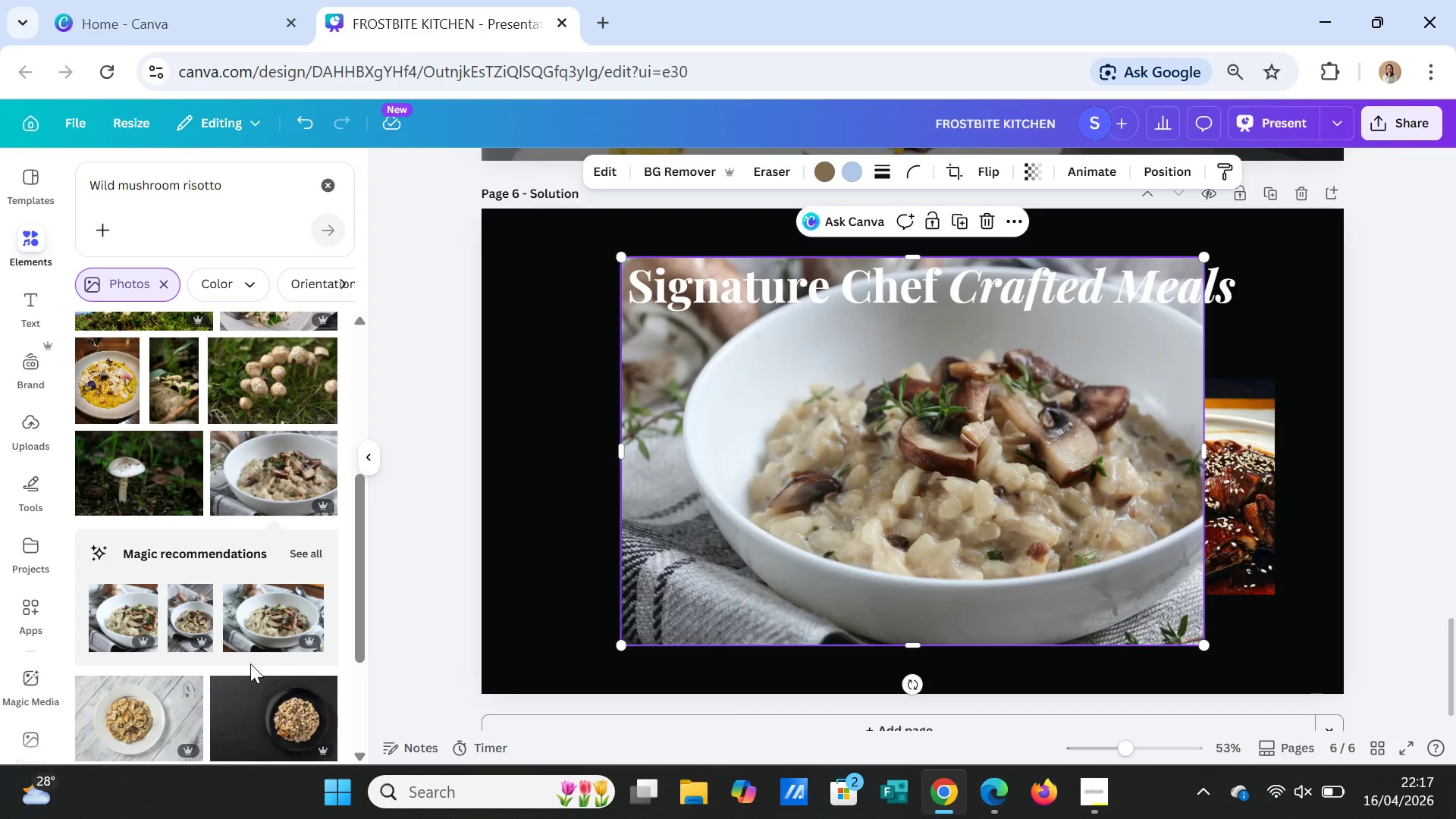 
wait(6.39)
 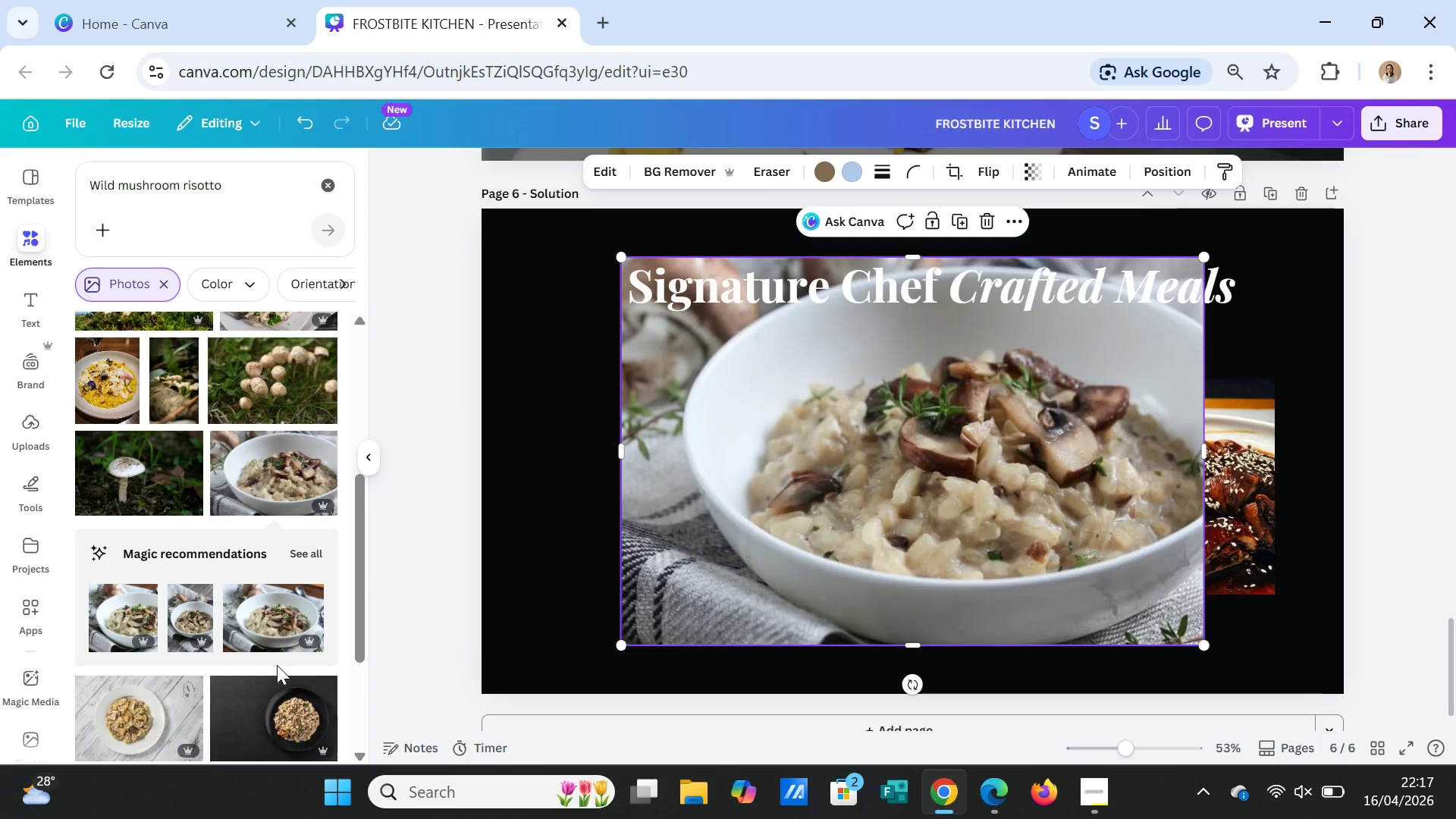 
key(Delete)
 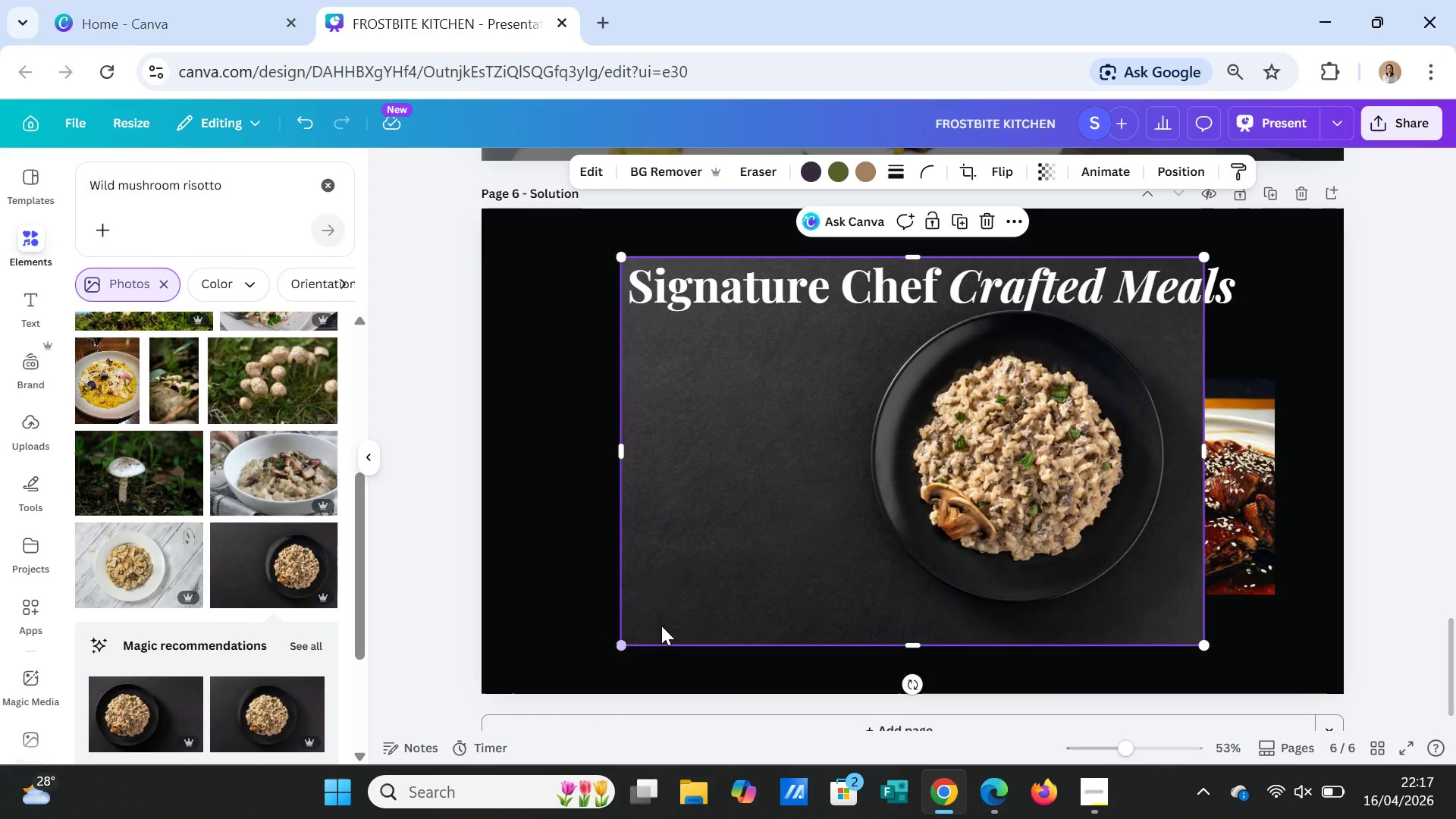 
left_click_drag(start_coordinate=[628, 644], to_coordinate=[911, 535])
 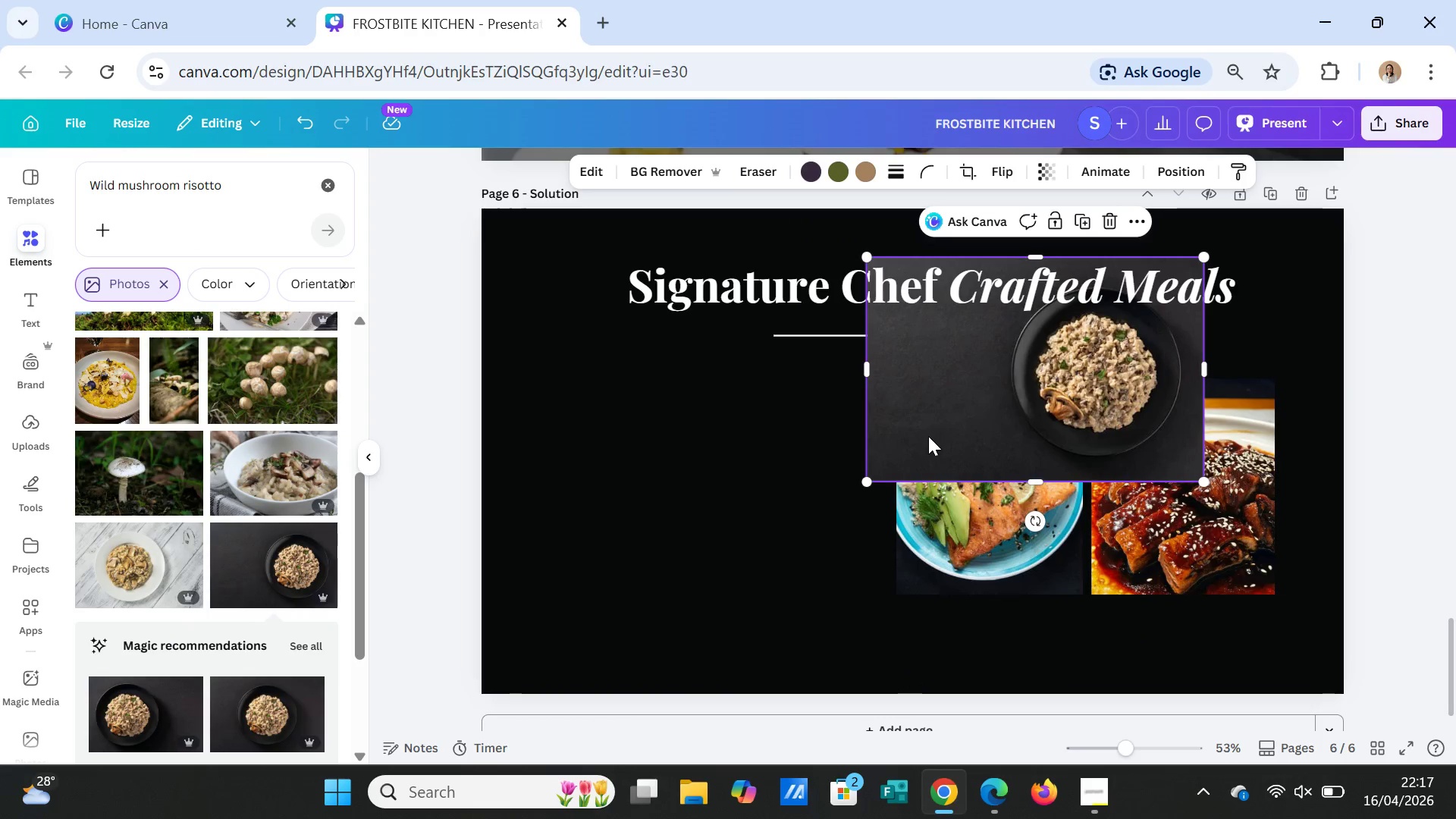 
left_click_drag(start_coordinate=[927, 435], to_coordinate=[608, 560])
 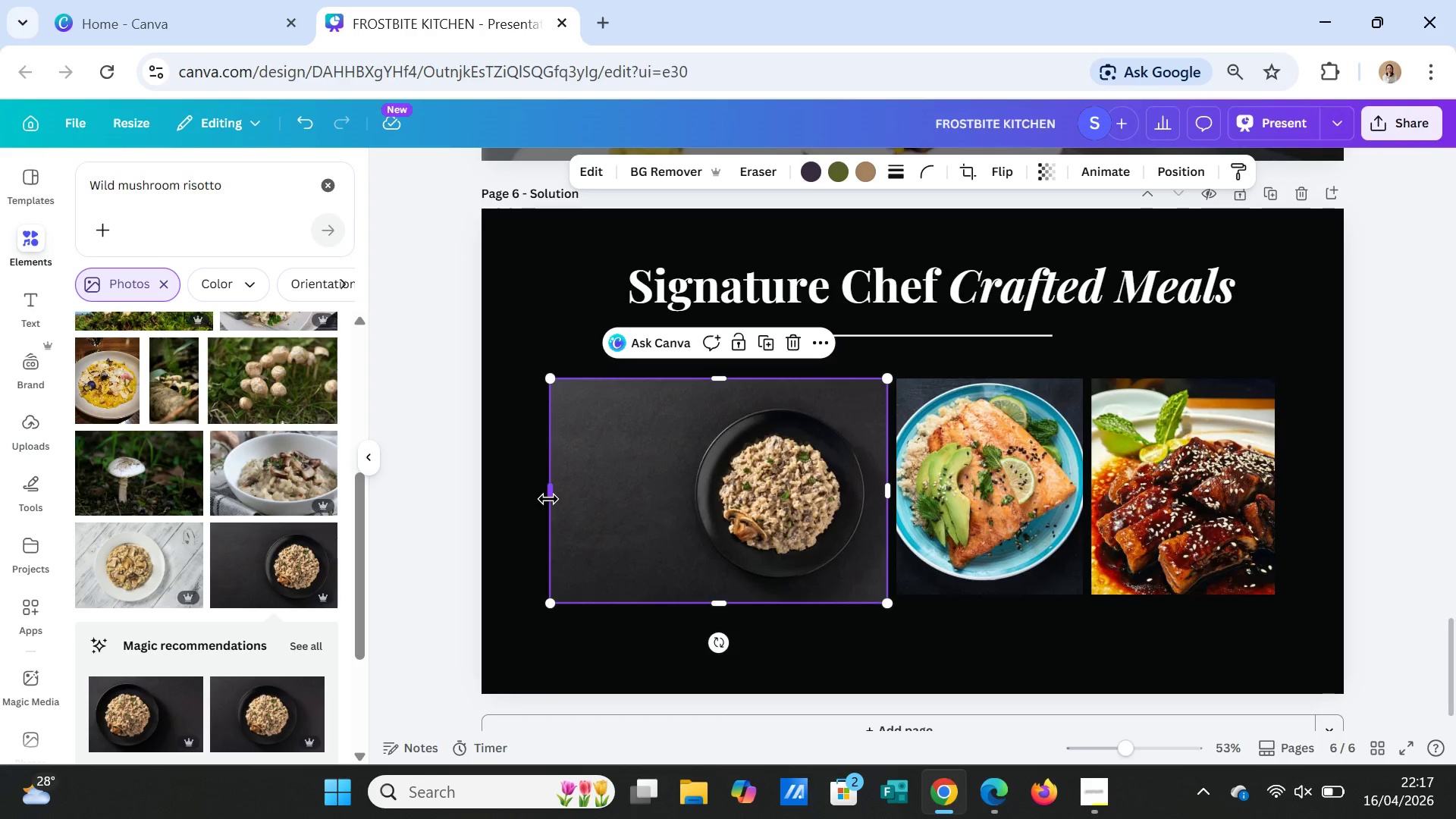 
left_click_drag(start_coordinate=[548, 499], to_coordinate=[677, 507])
 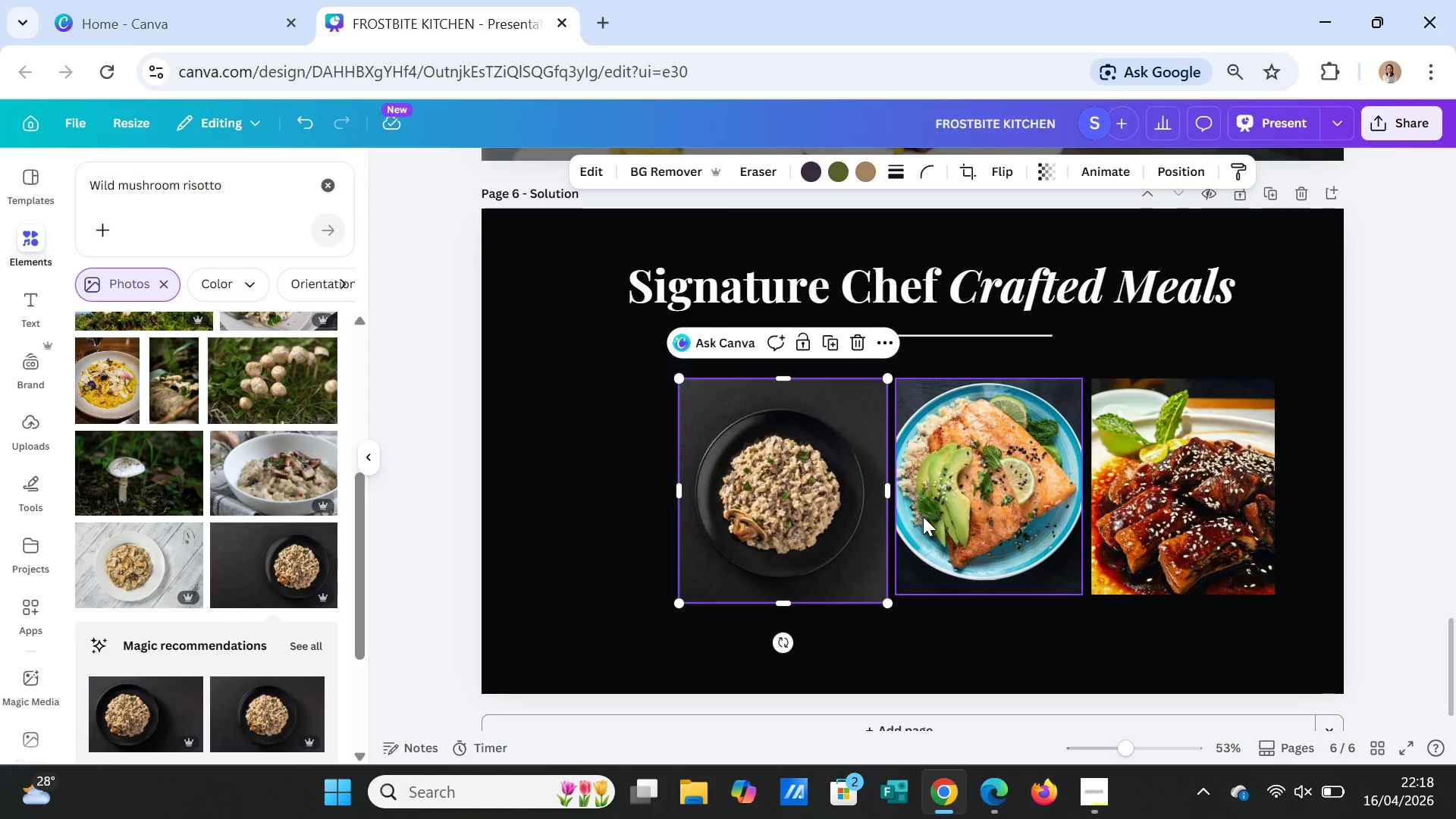 
left_click([948, 515])
 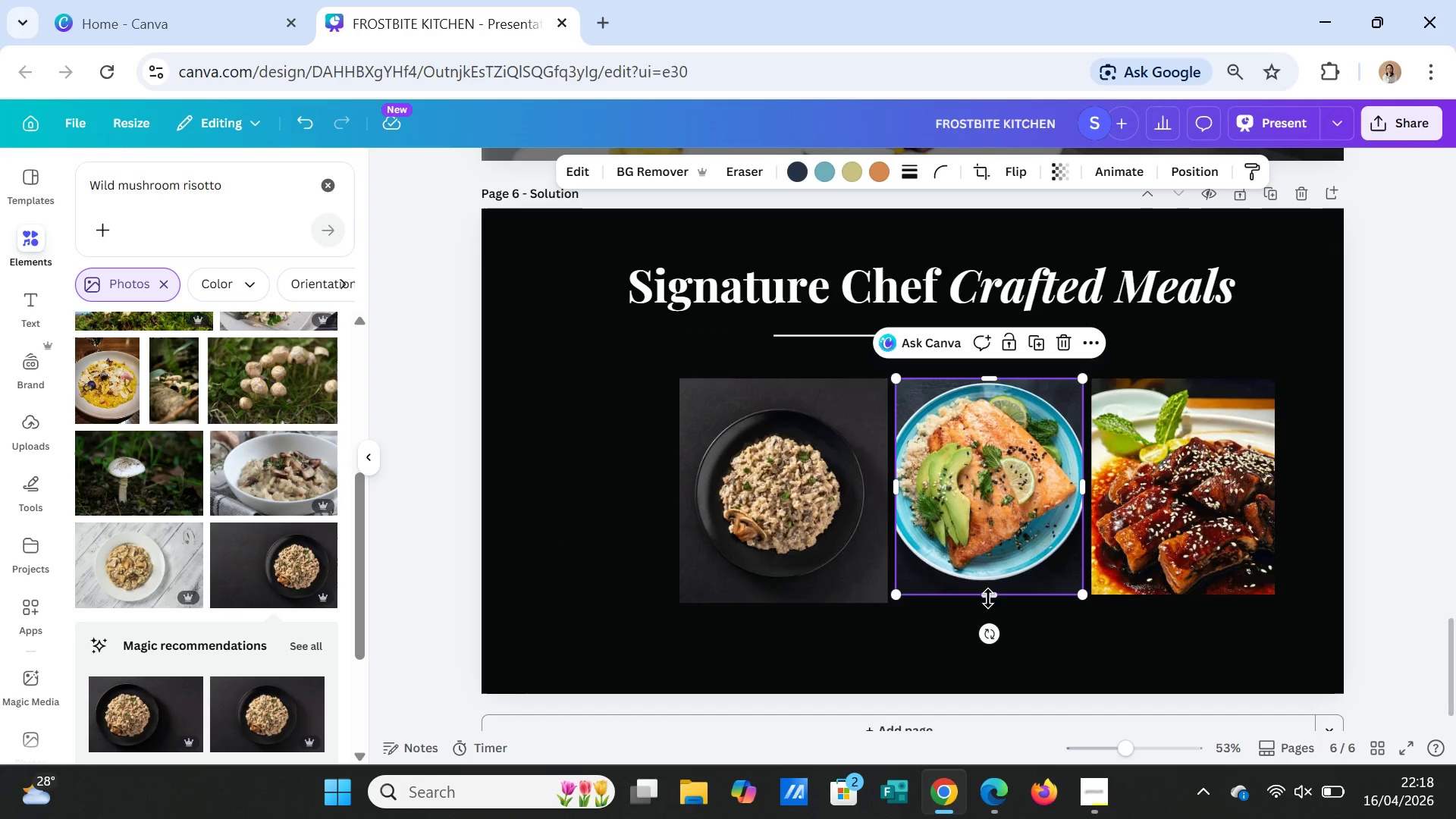 
left_click_drag(start_coordinate=[984, 593], to_coordinate=[988, 593])
 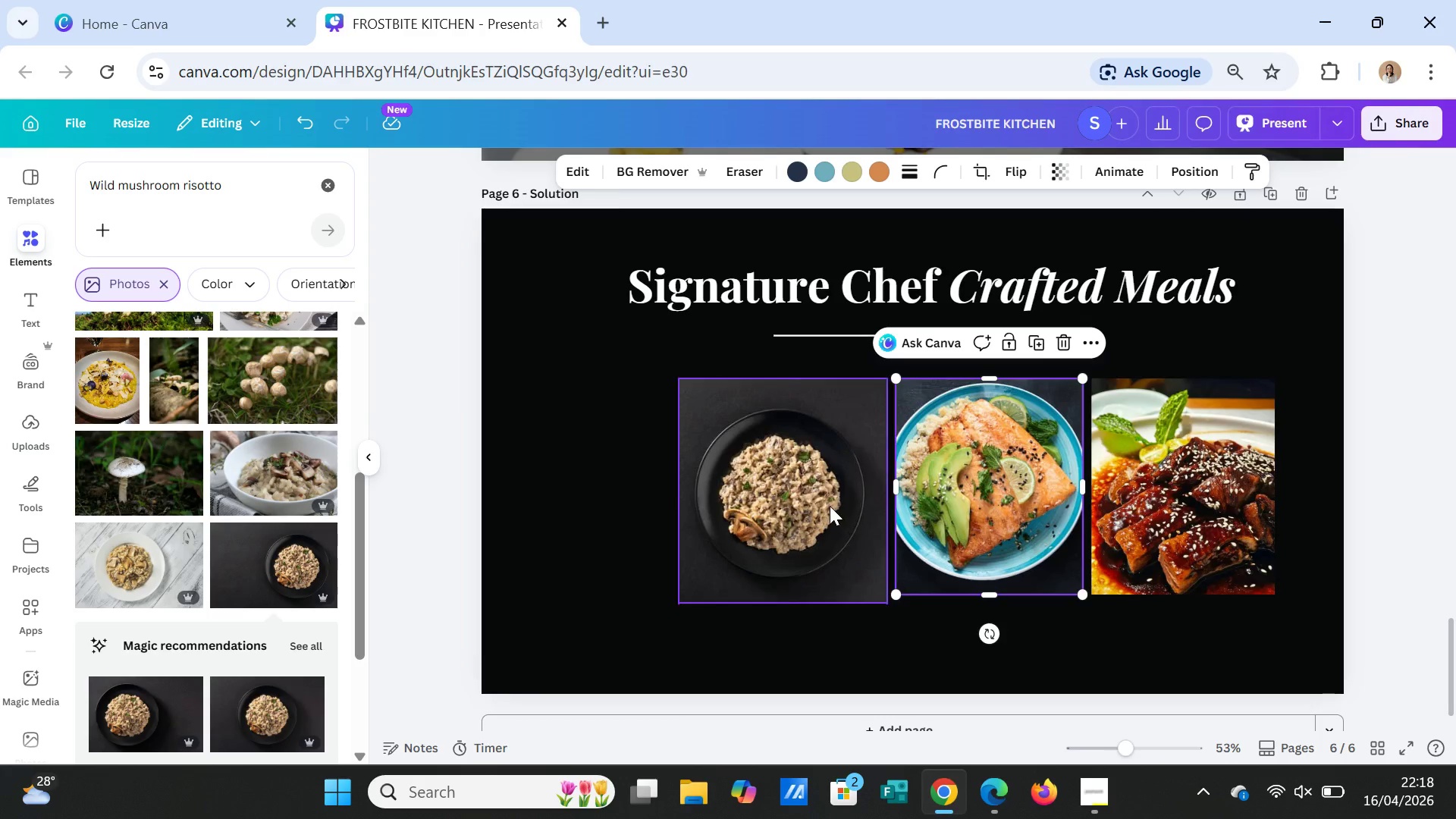 
left_click([830, 506])
 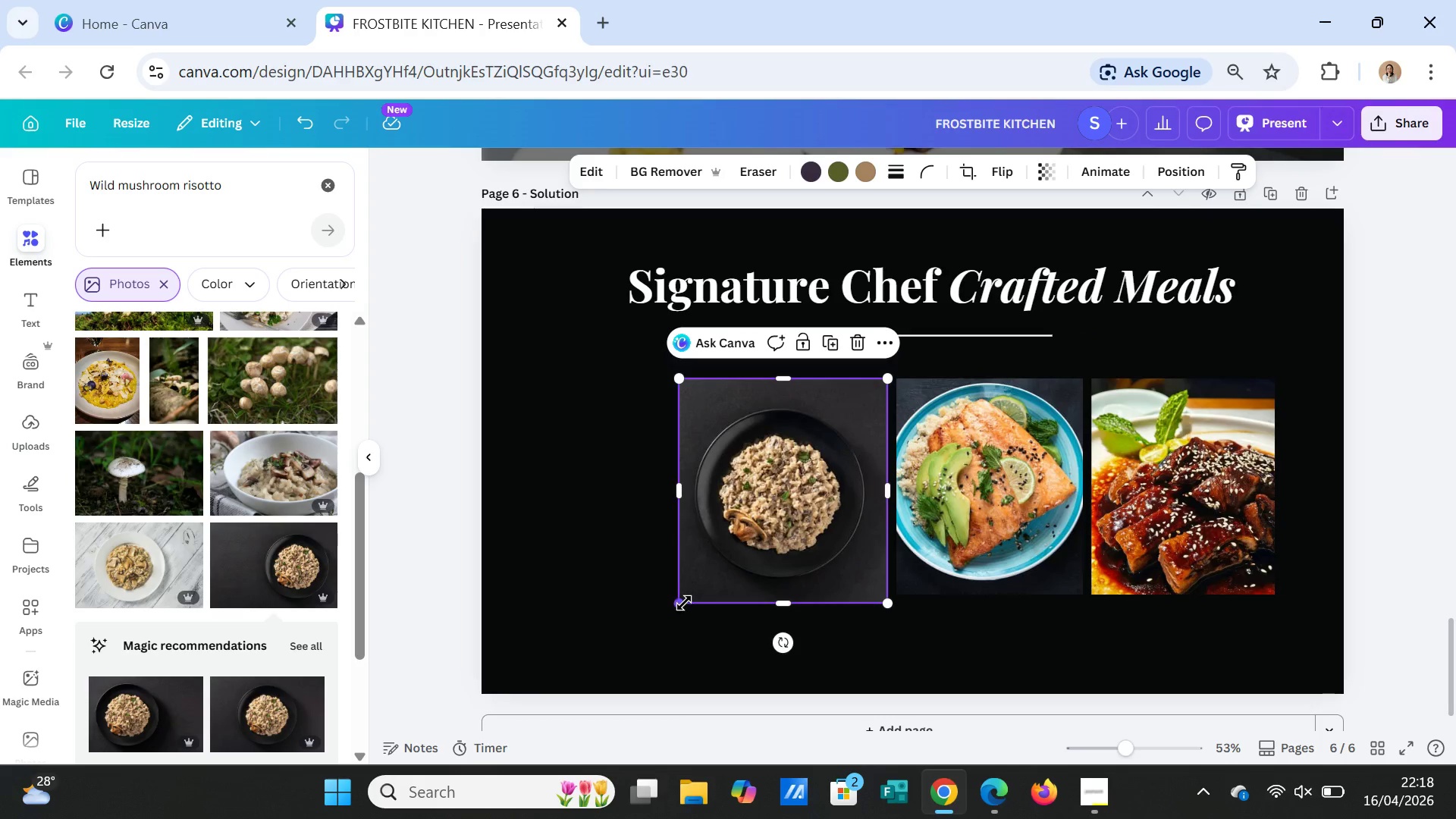 
left_click_drag(start_coordinate=[681, 601], to_coordinate=[690, 586])
 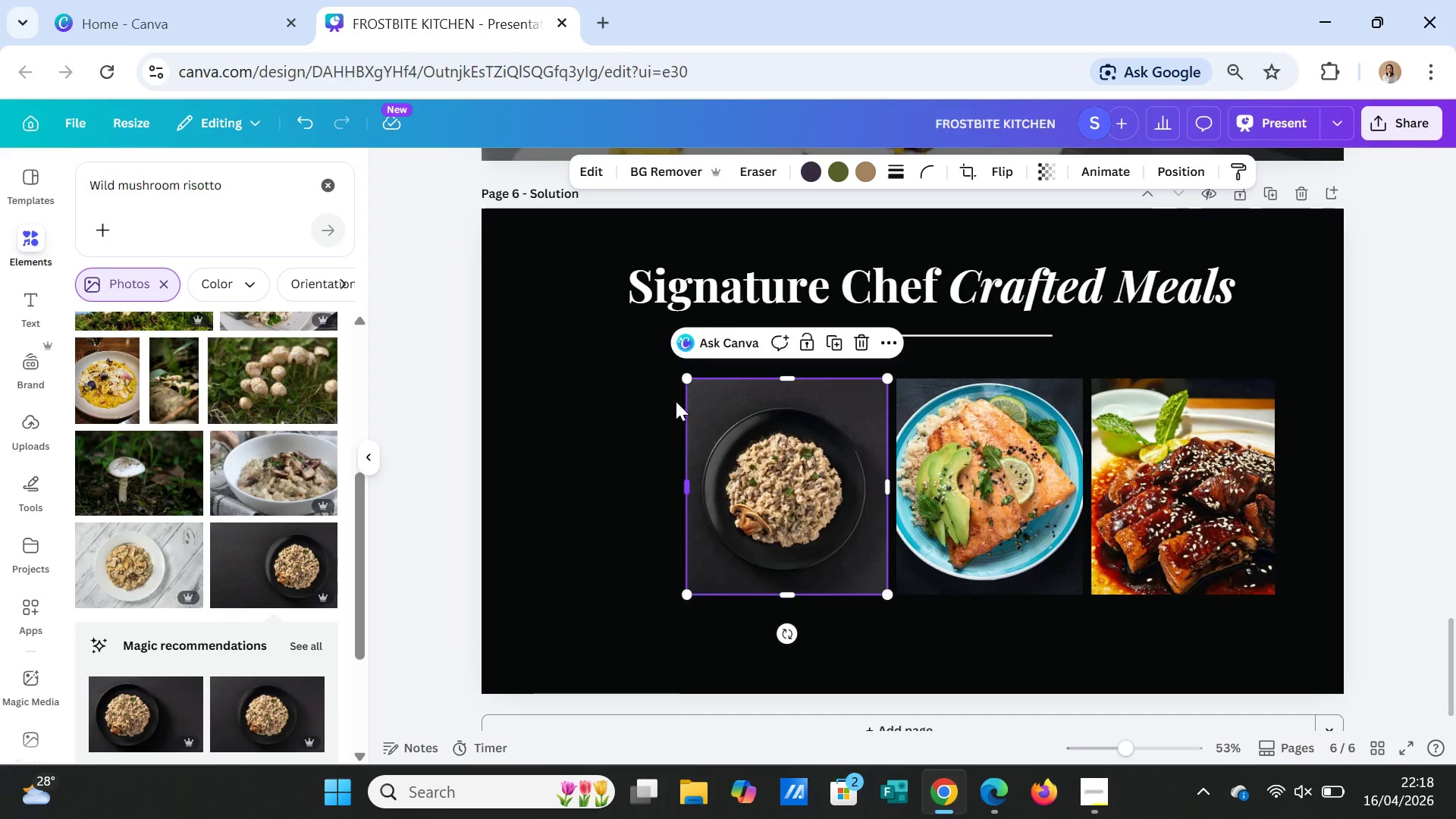 
left_click_drag(start_coordinate=[684, 374], to_coordinate=[706, 381])
 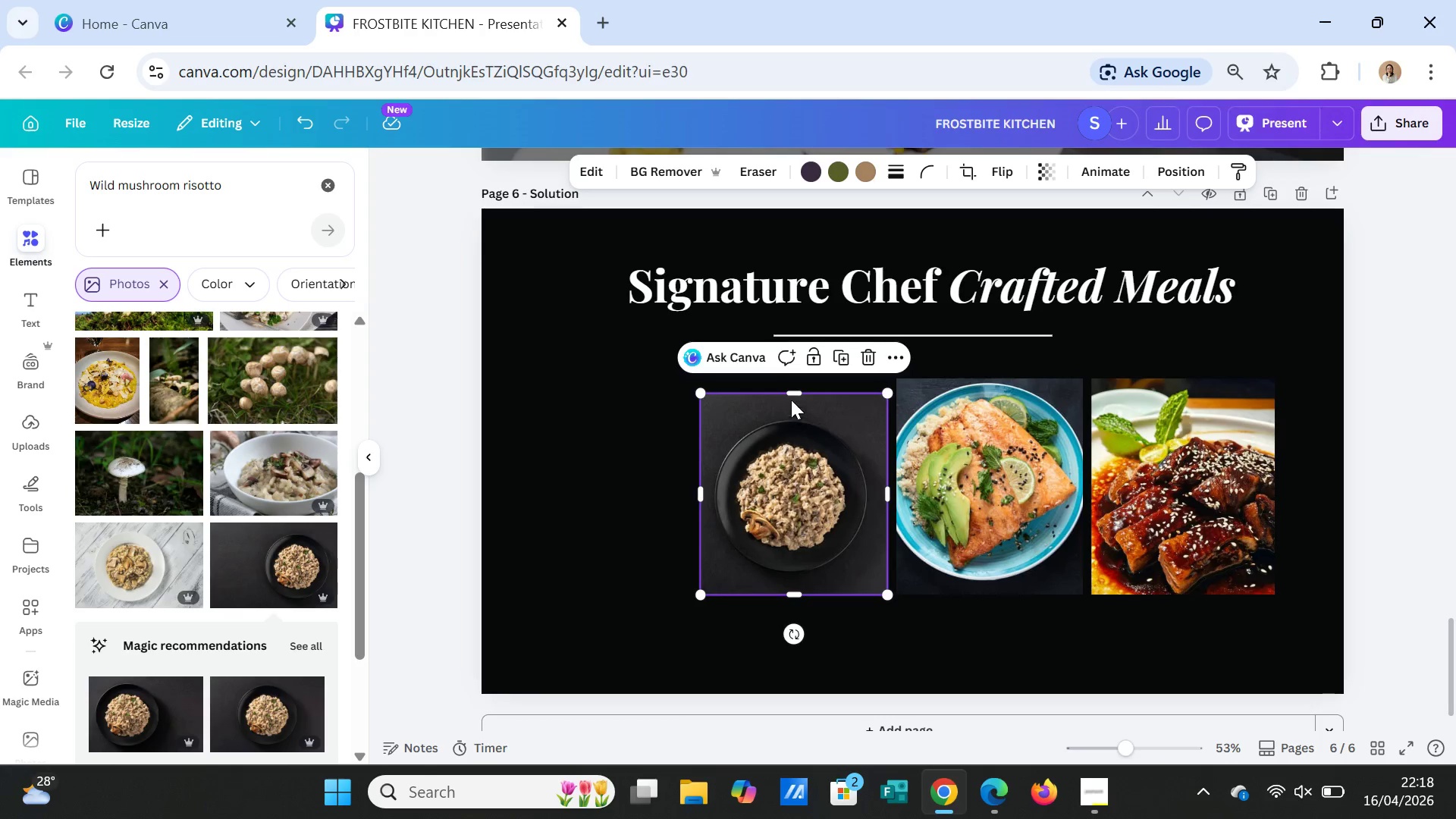 
left_click_drag(start_coordinate=[791, 392], to_coordinate=[791, 381])
 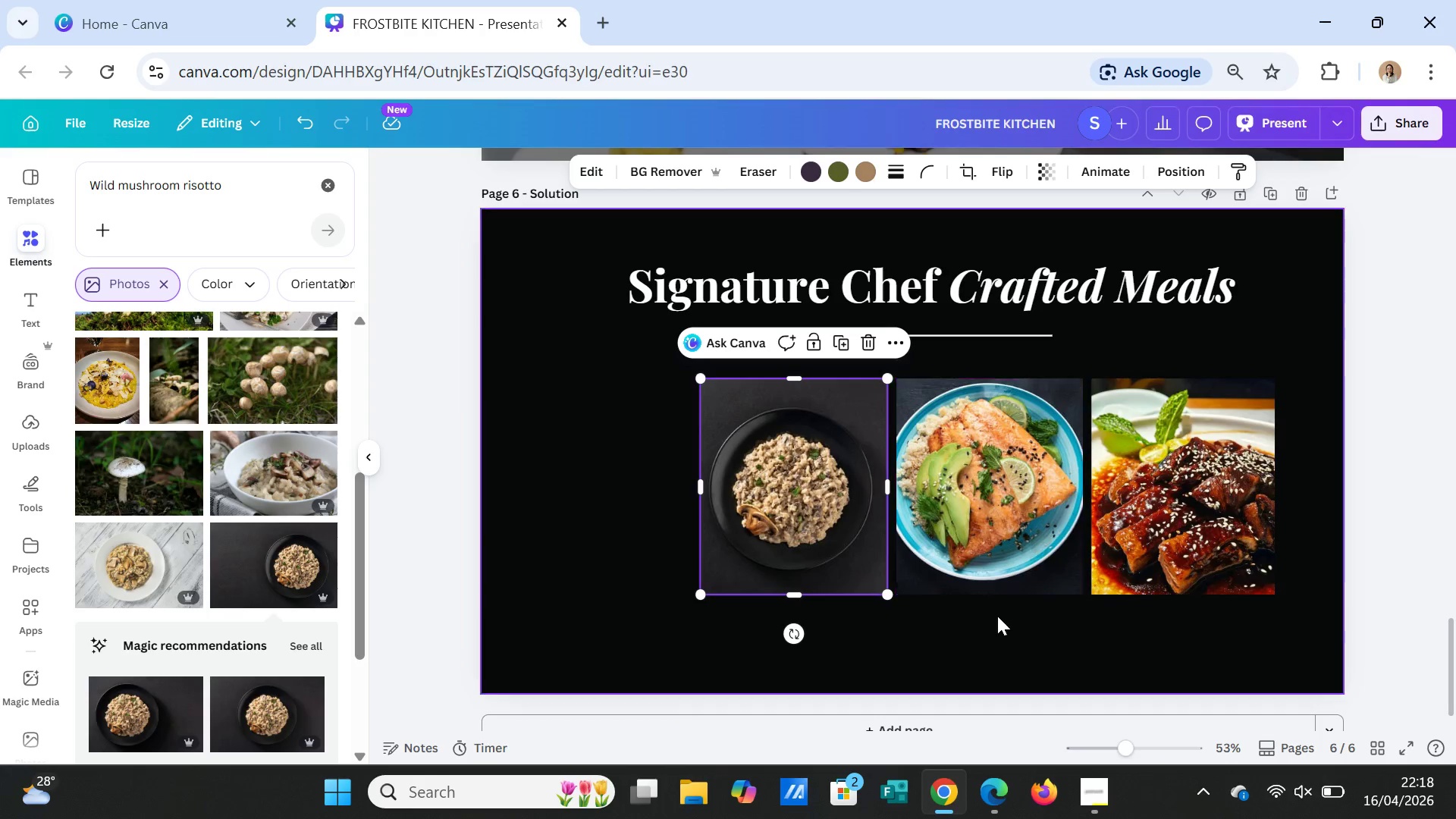 
left_click([998, 620])
 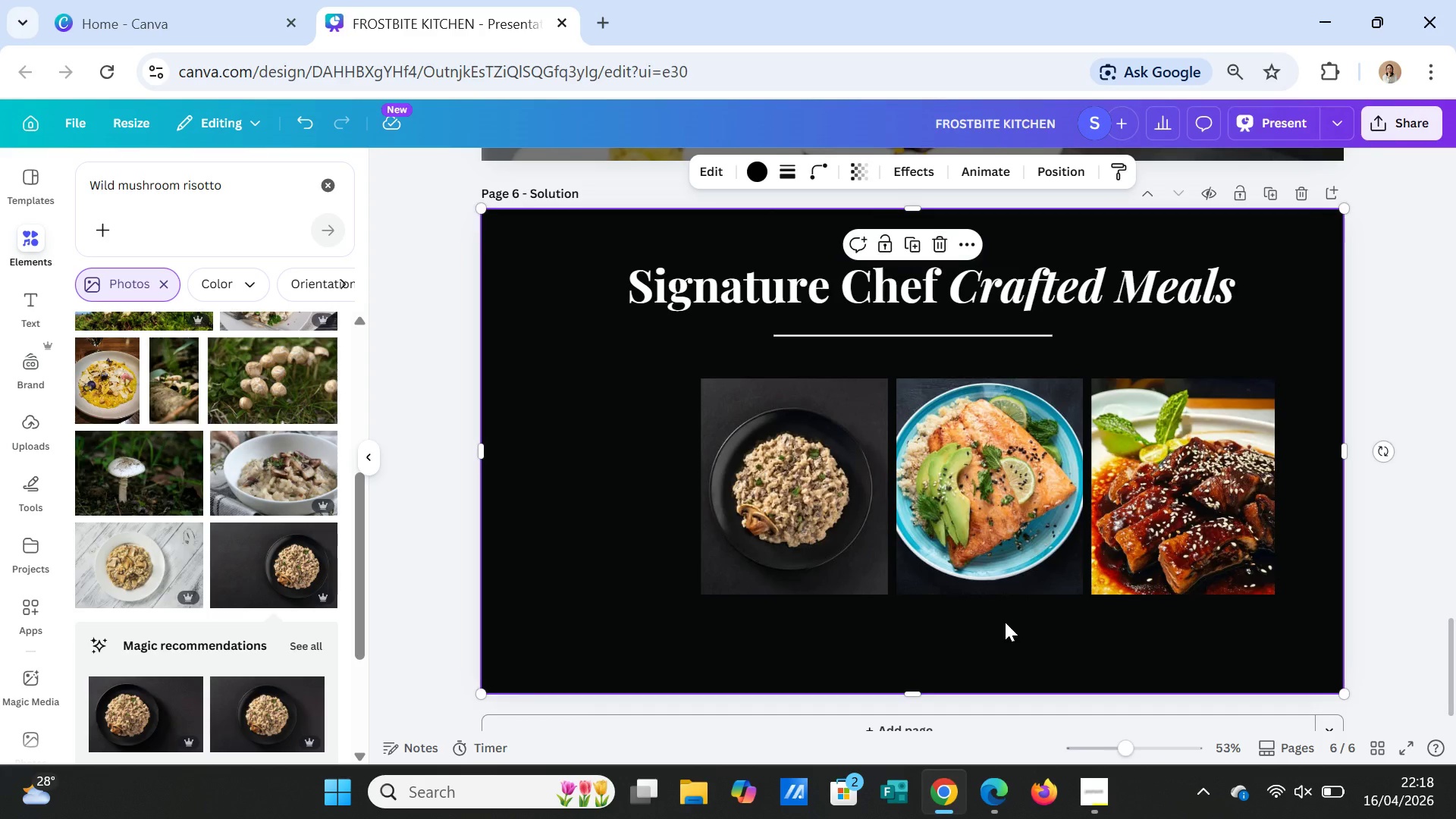 
wait(8.55)
 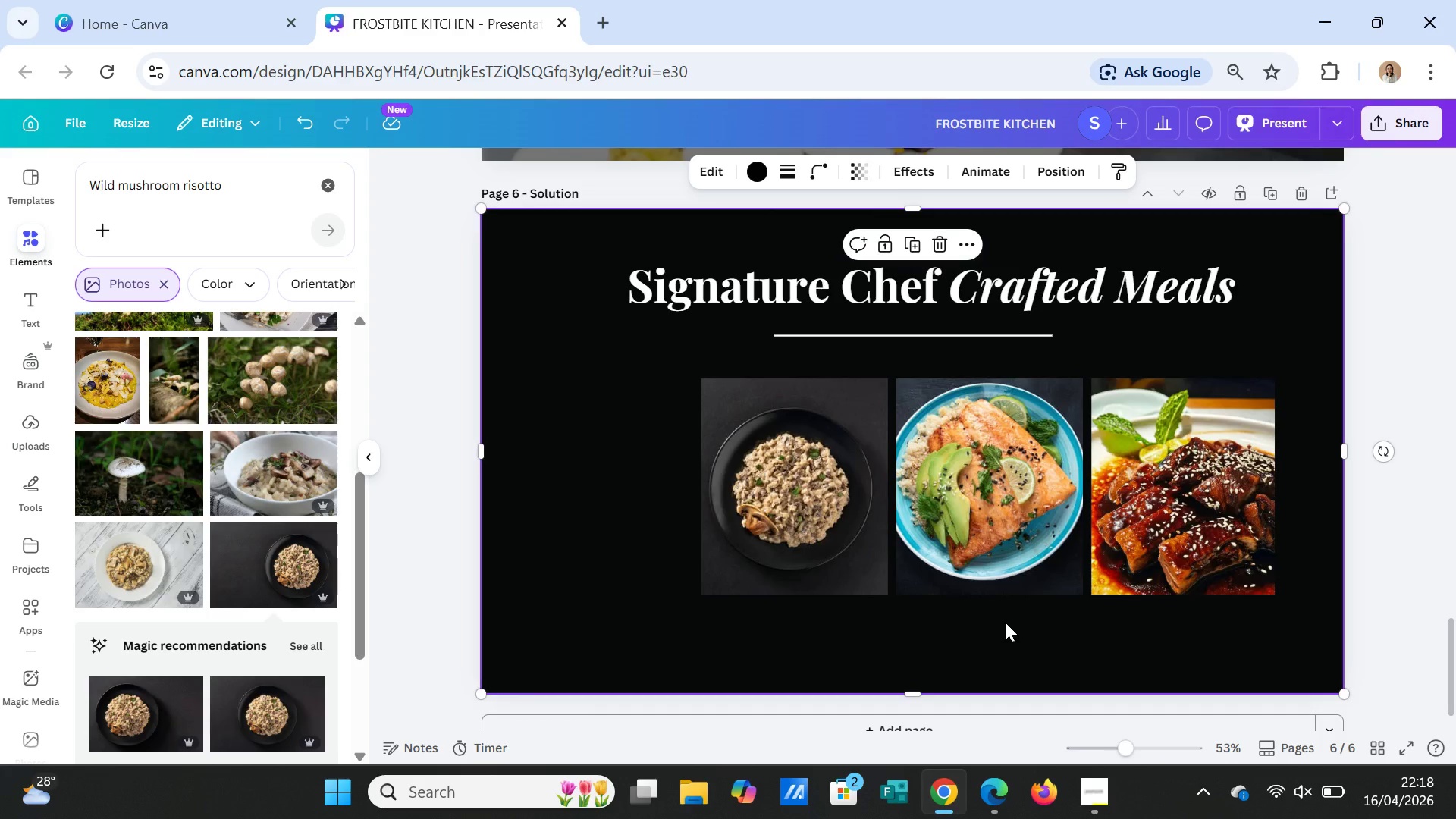 
double_click([243, 193])
 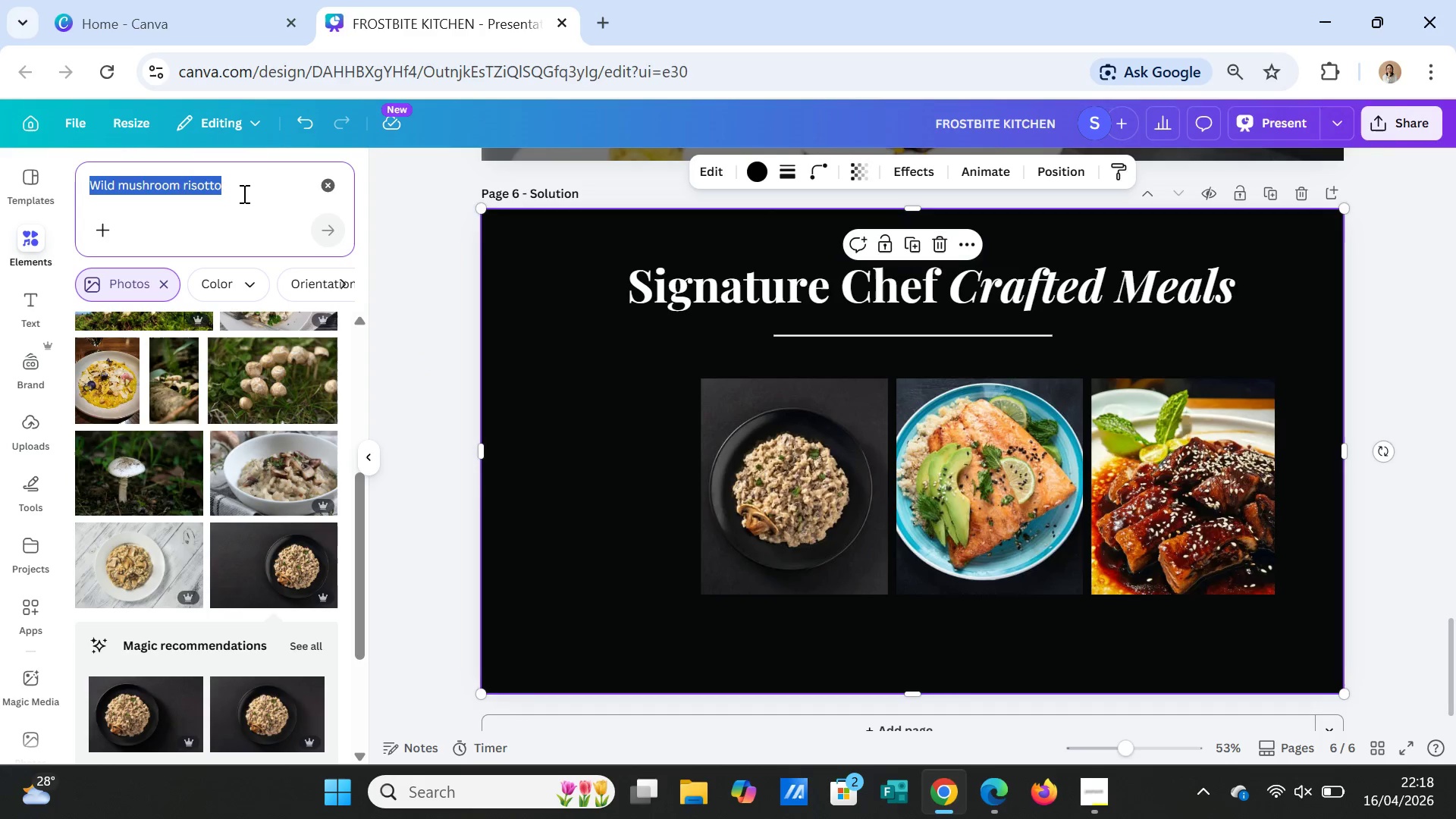 
triple_click([243, 193])
 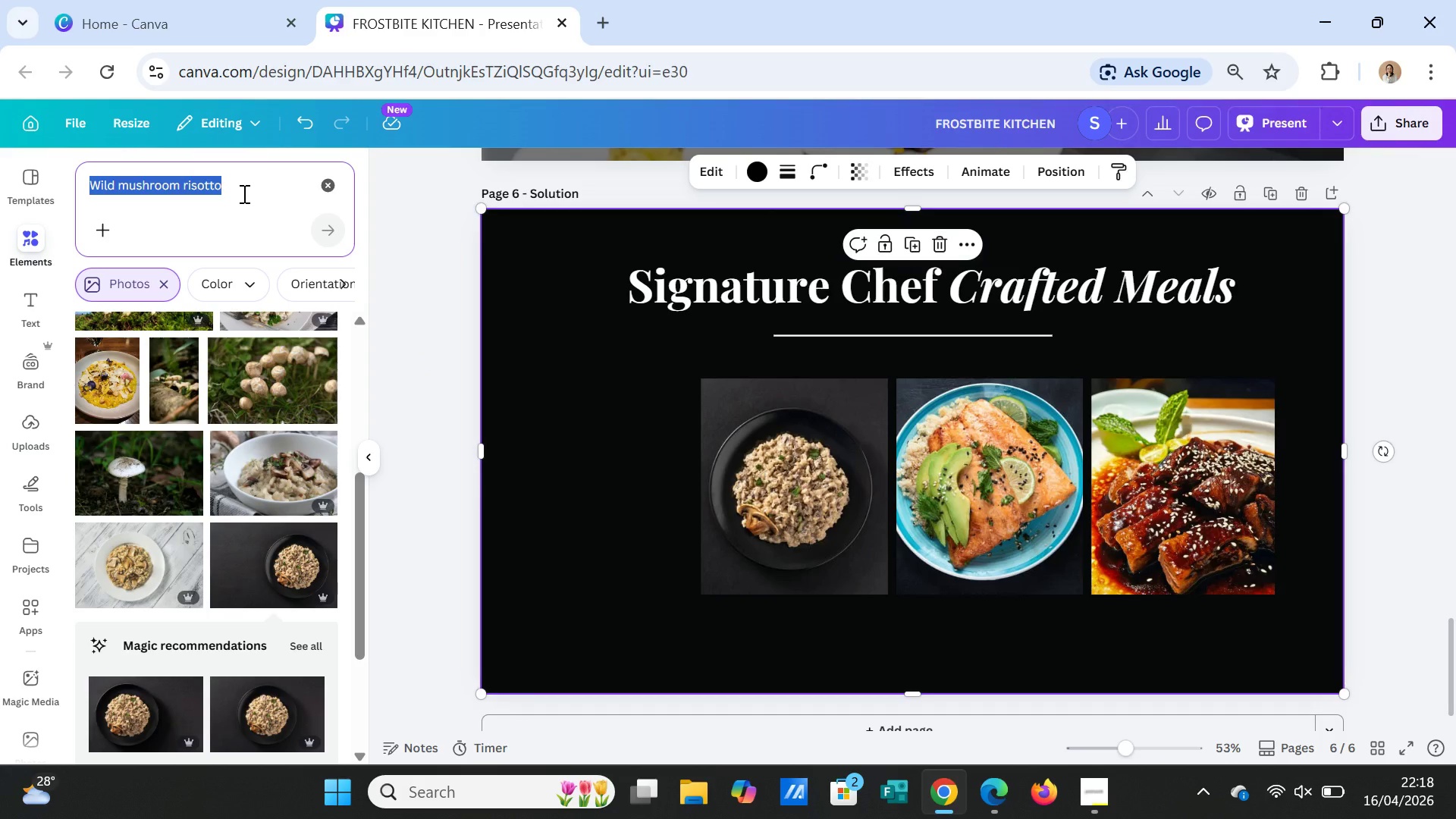 
type(ch)
 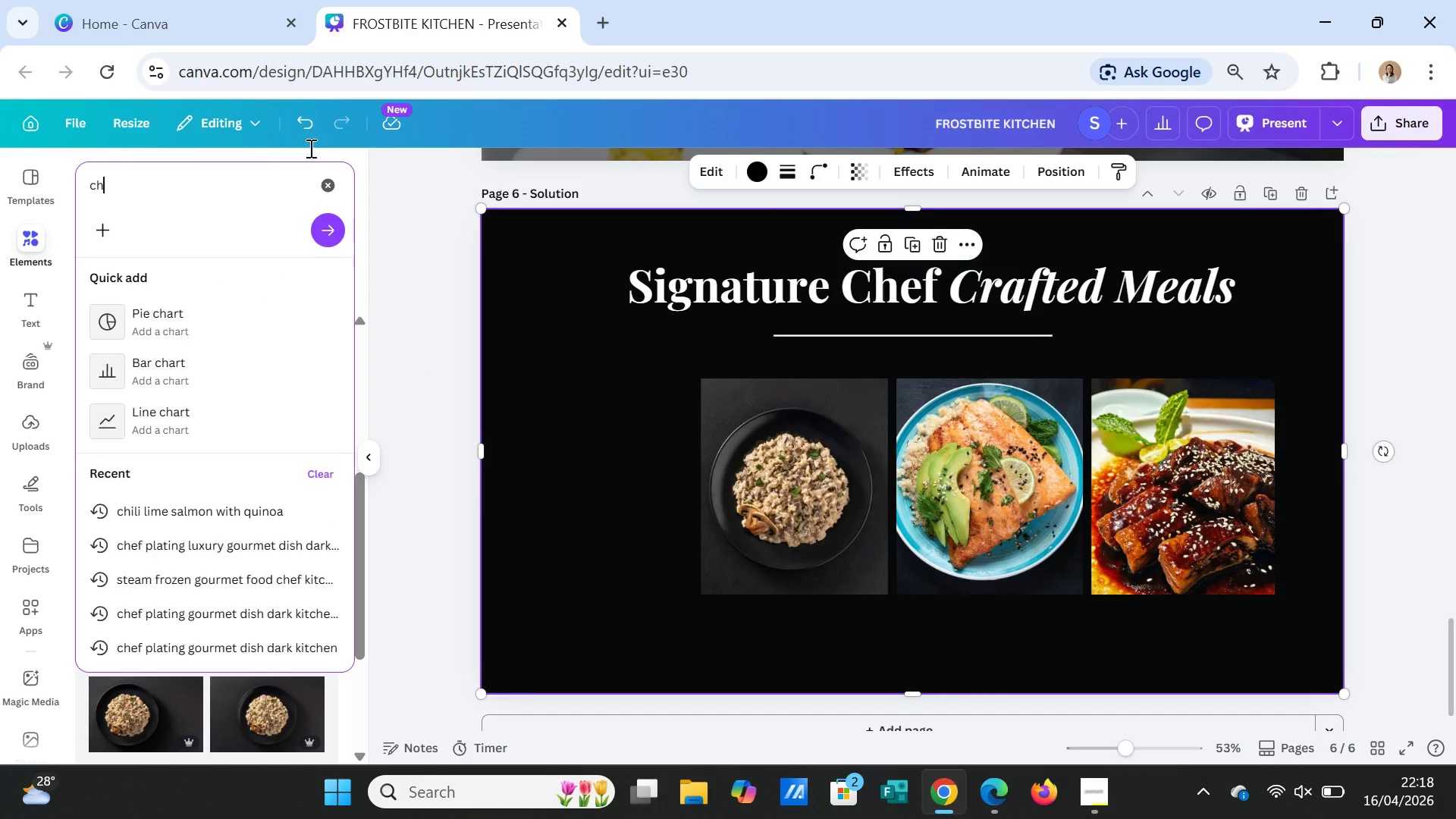 
type(icken marsala & garlic mash)
 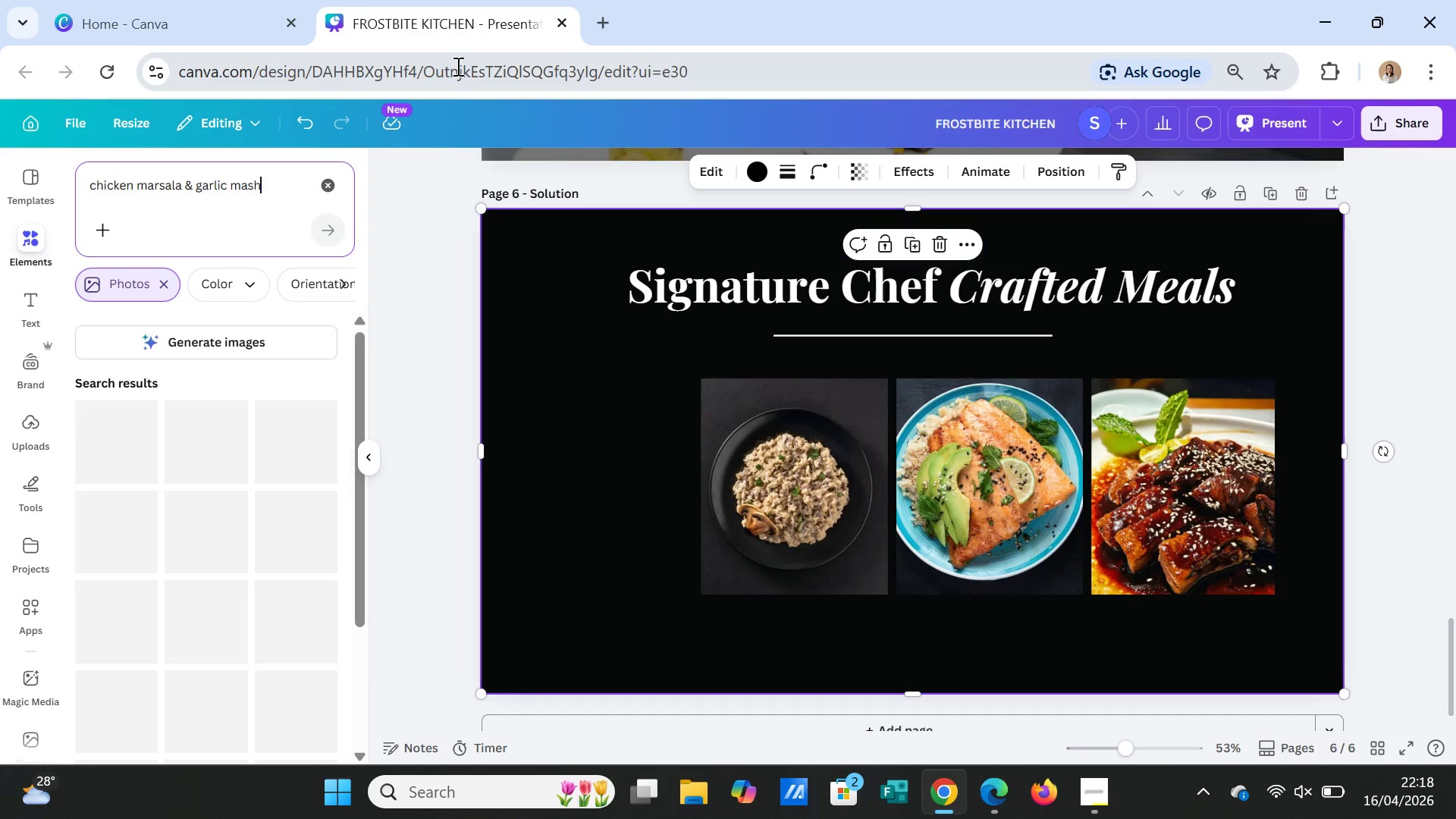 
 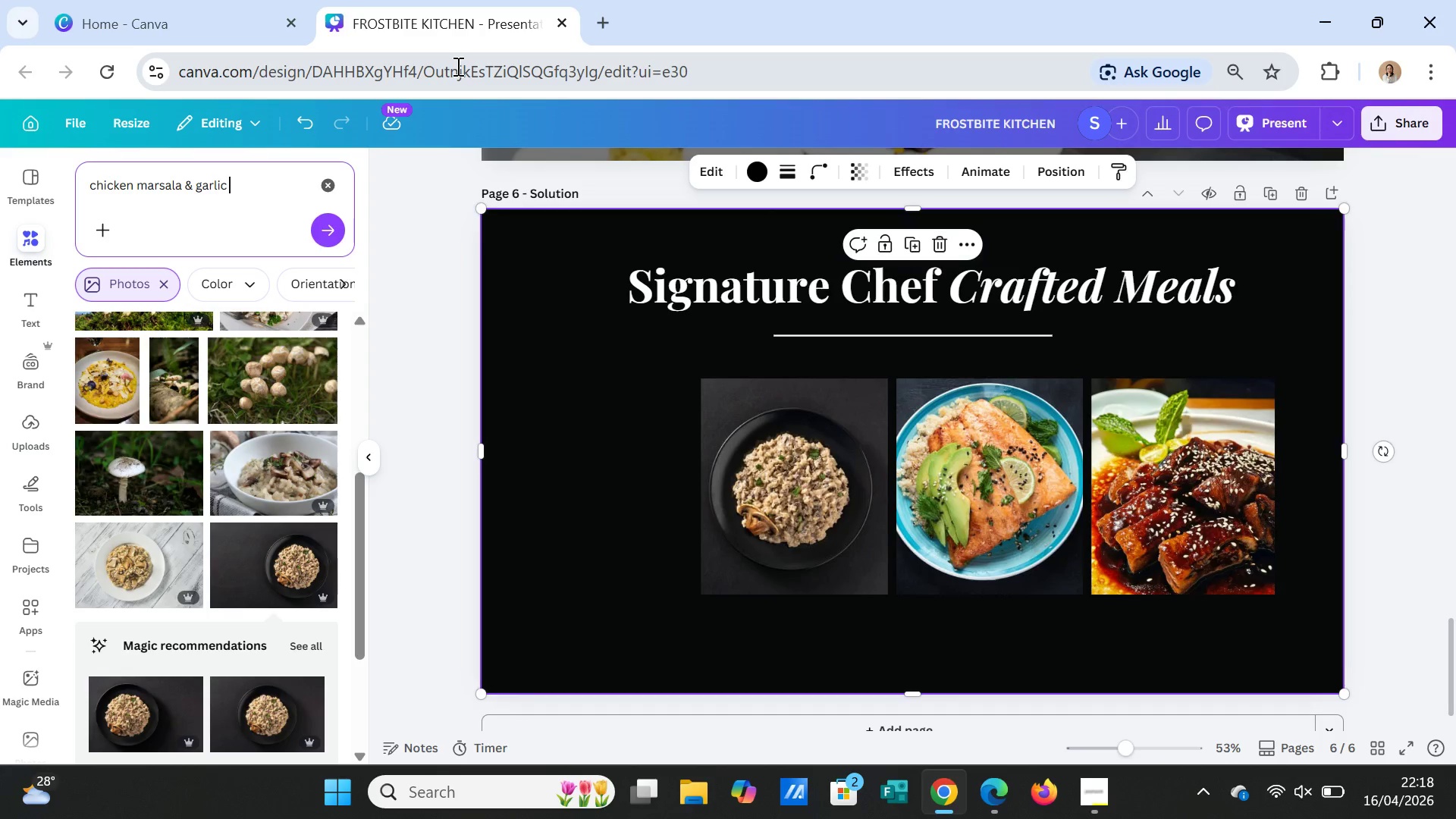 
key(Enter)
 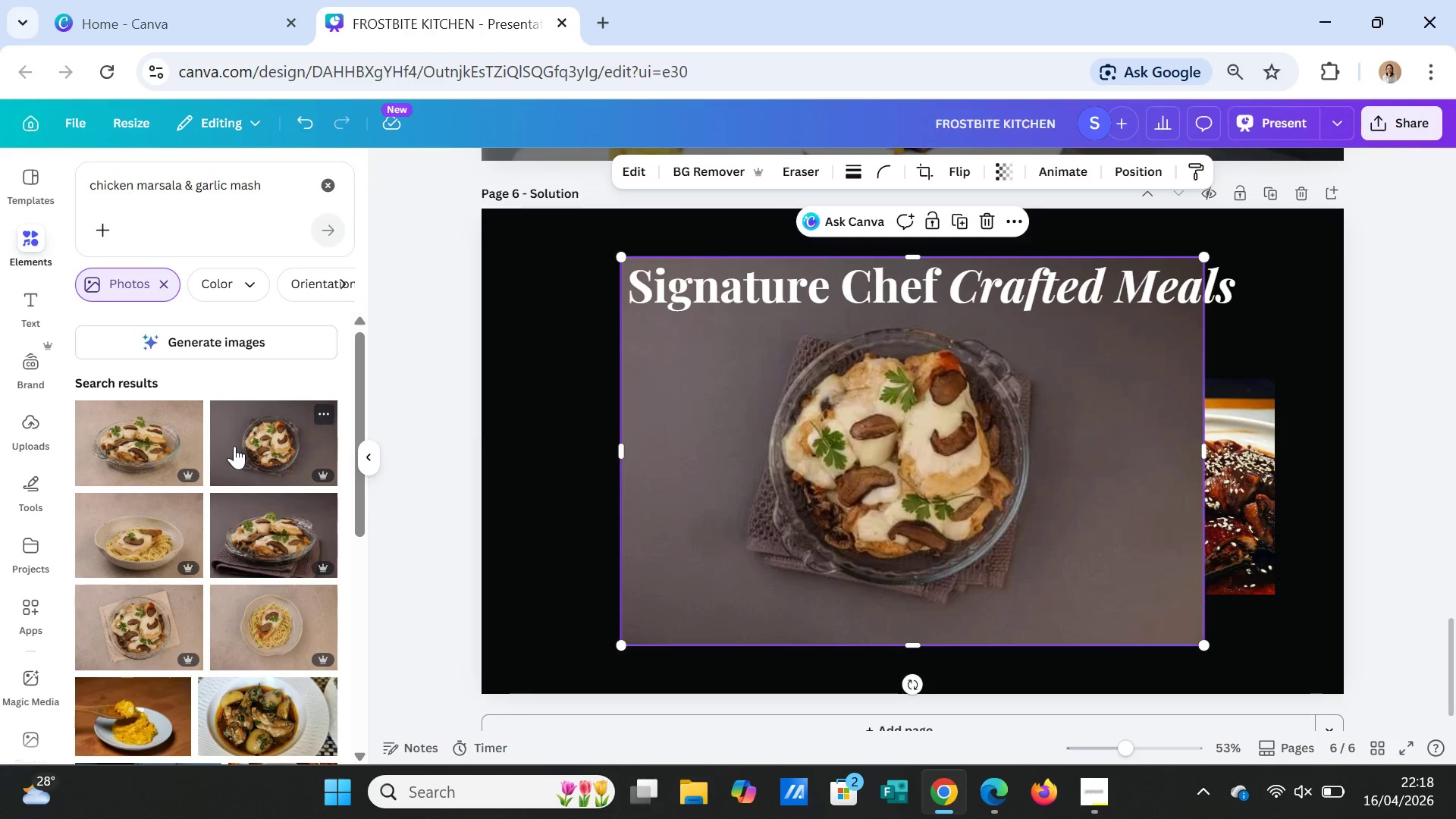 
wait(14.12)
 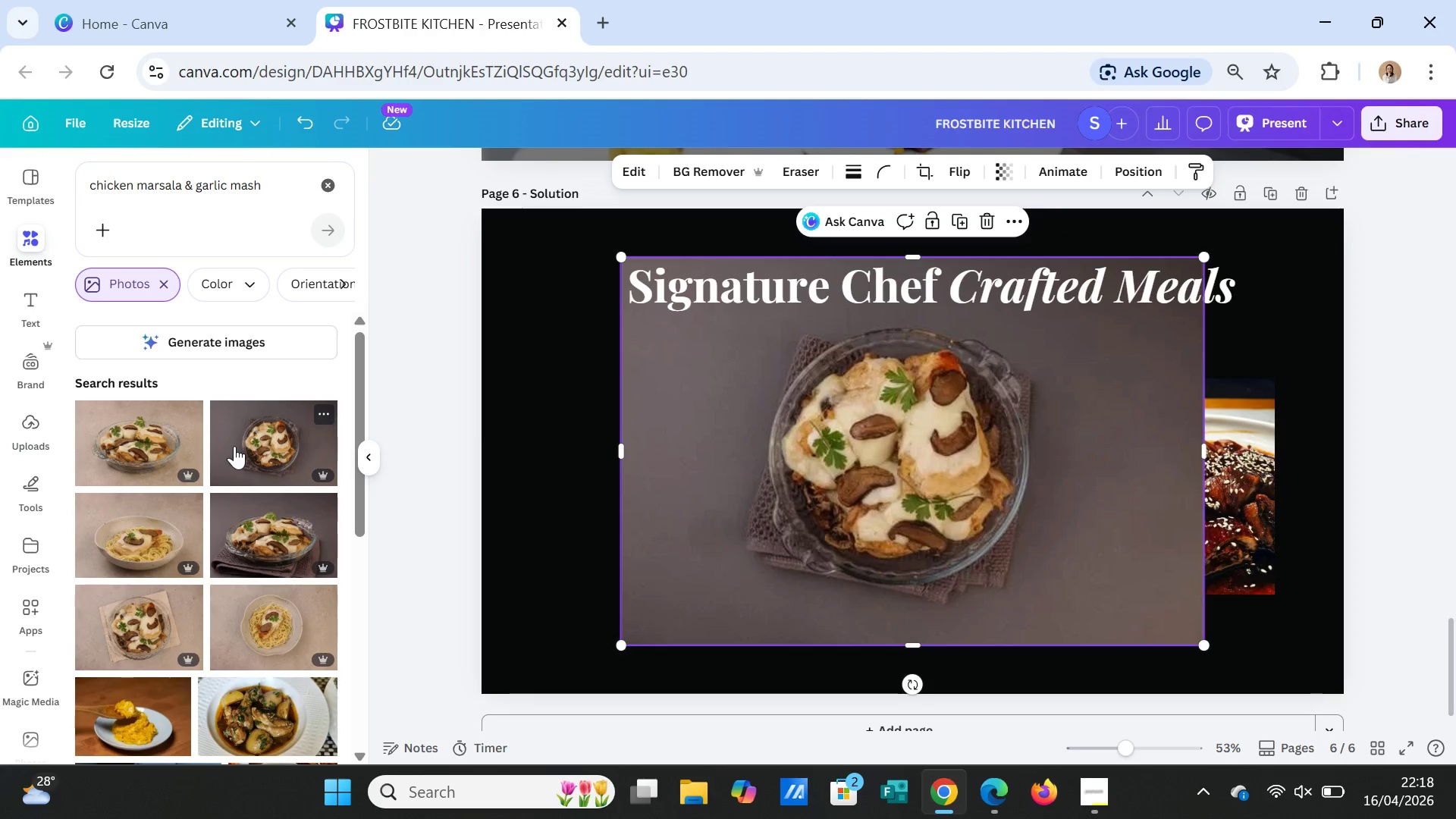 
key(Delete)
 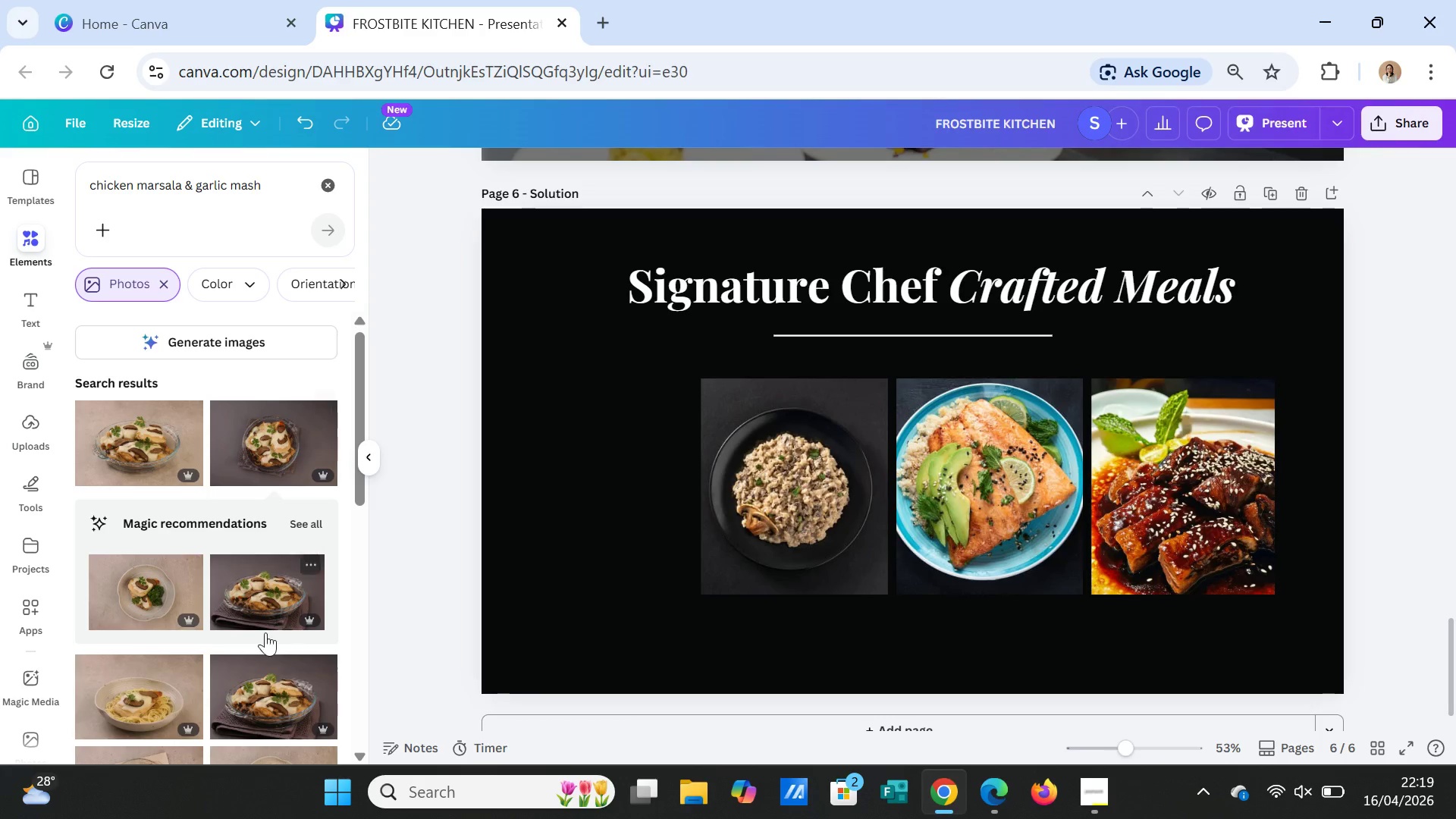 
scroll: coordinate [261, 641], scroll_direction: down, amount: 3.0
 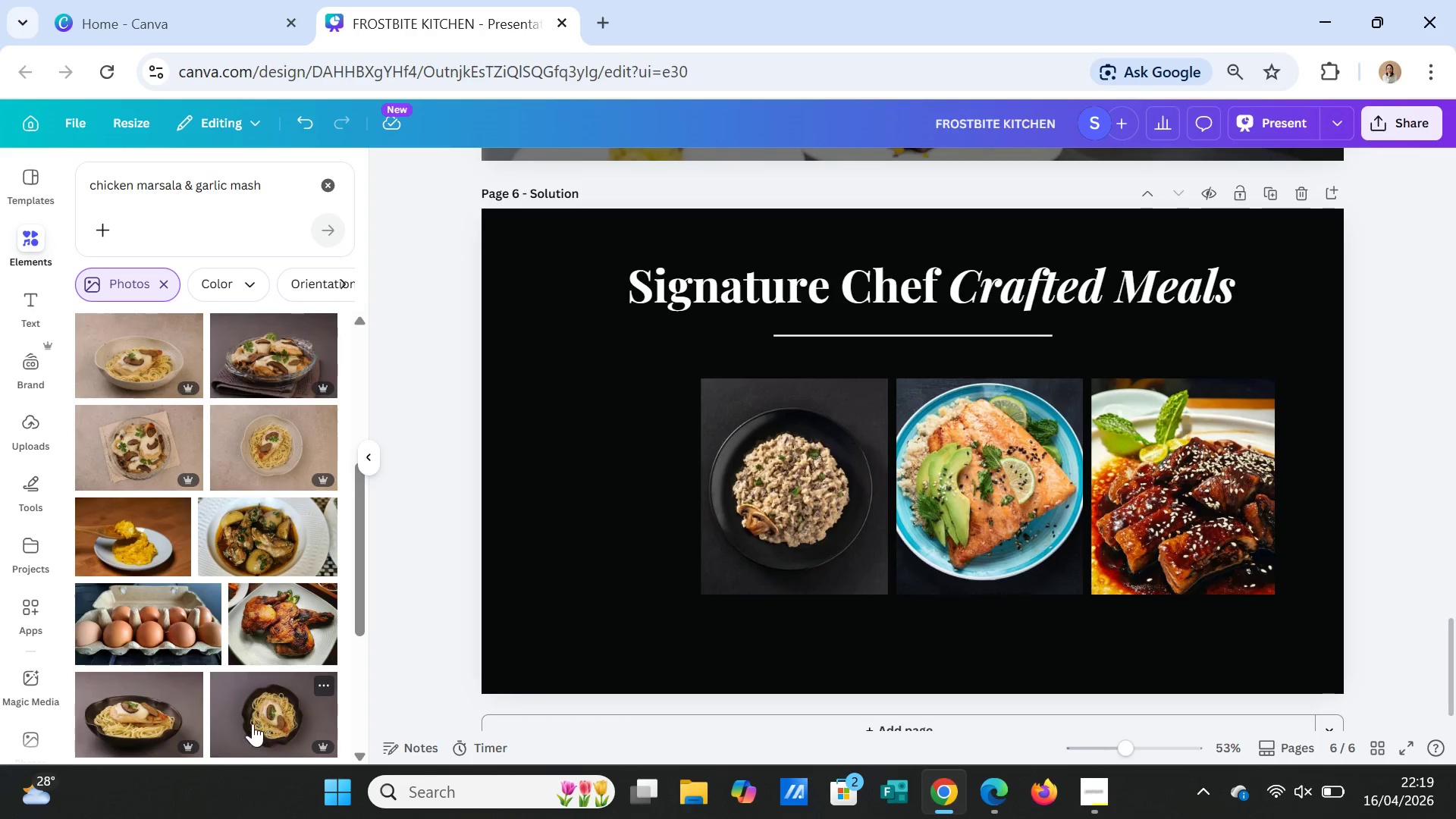 
left_click([246, 717])
 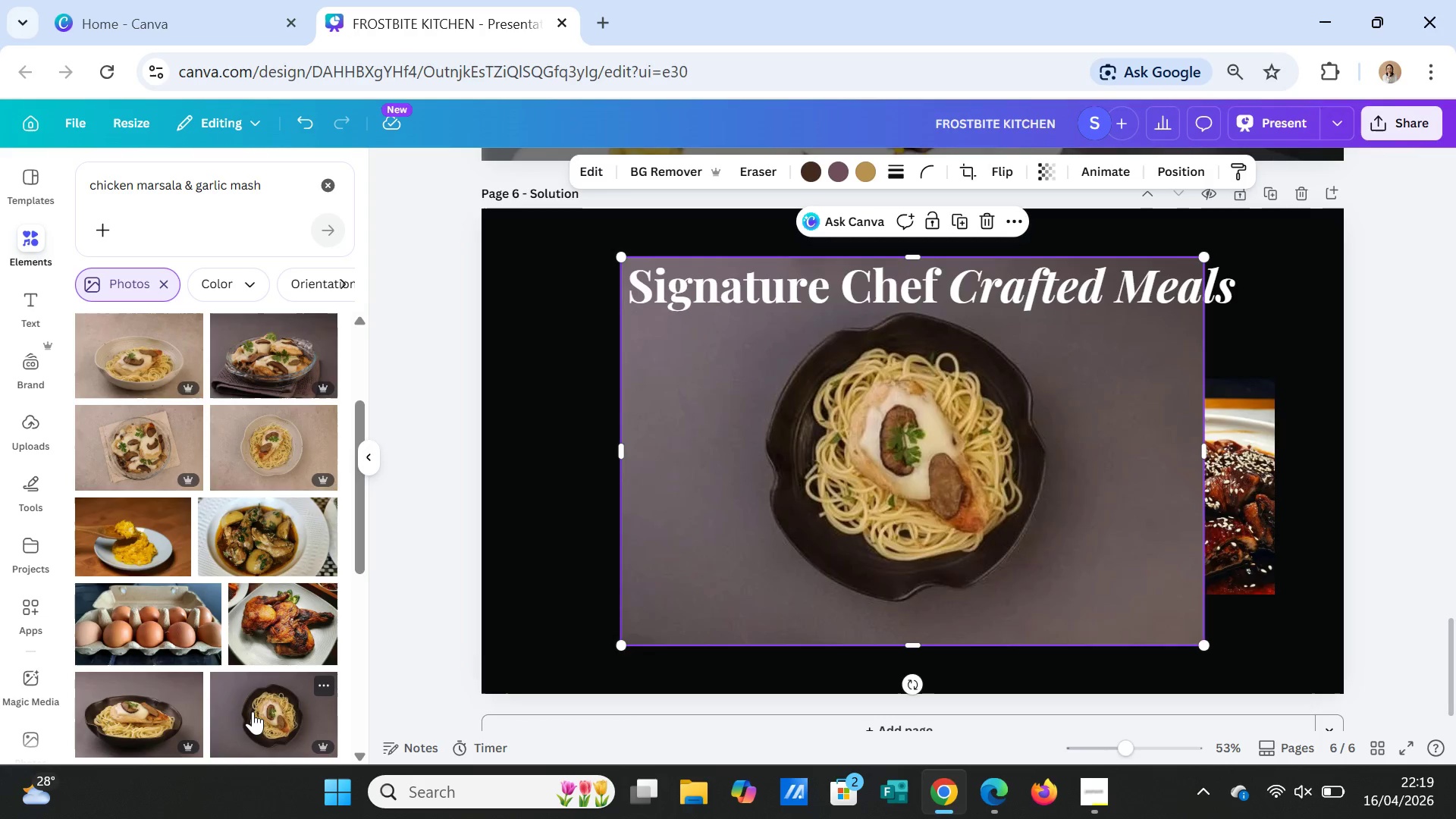 
key(Delete)
 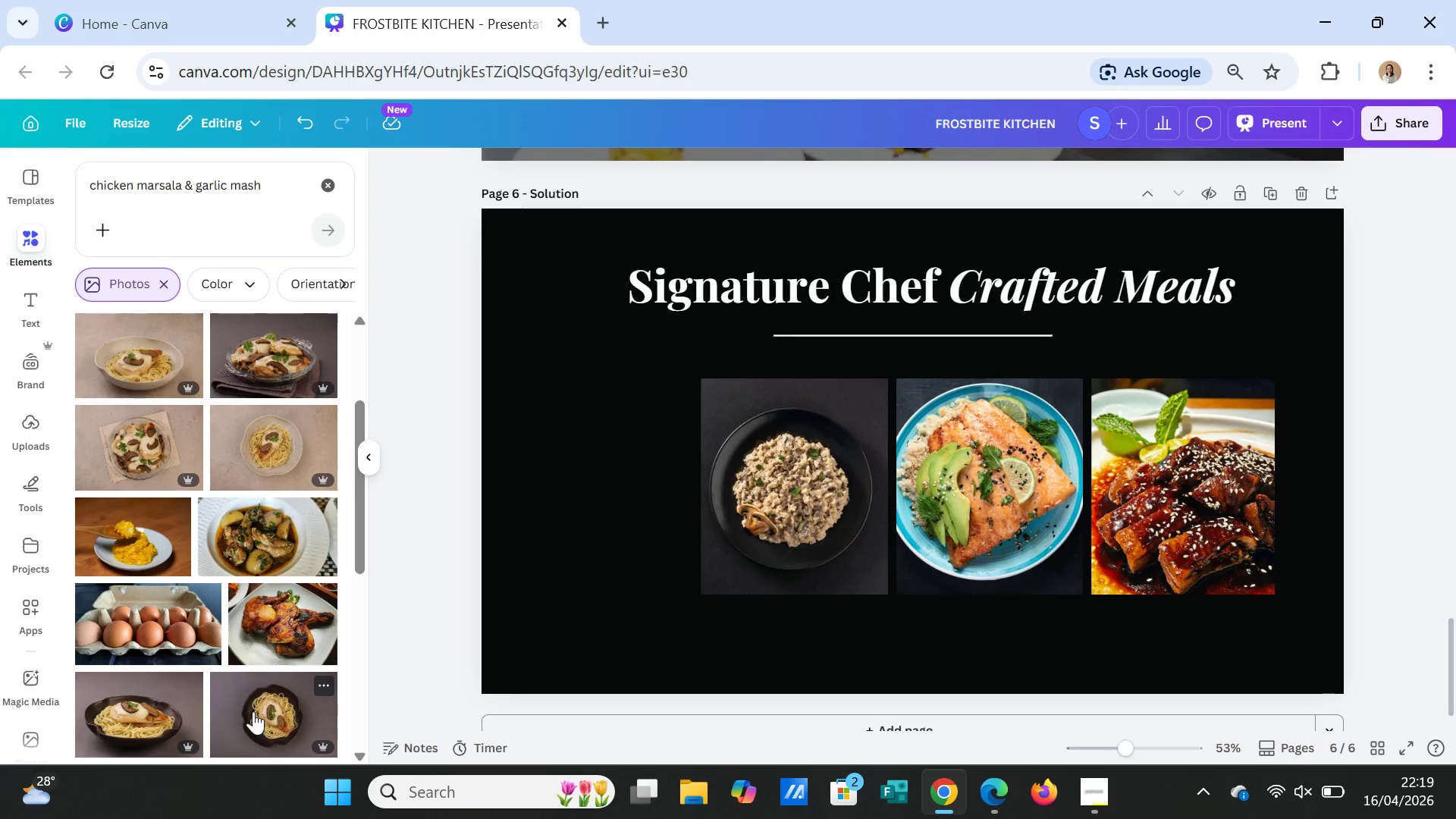 
scroll: coordinate [253, 711], scroll_direction: down, amount: 4.0
 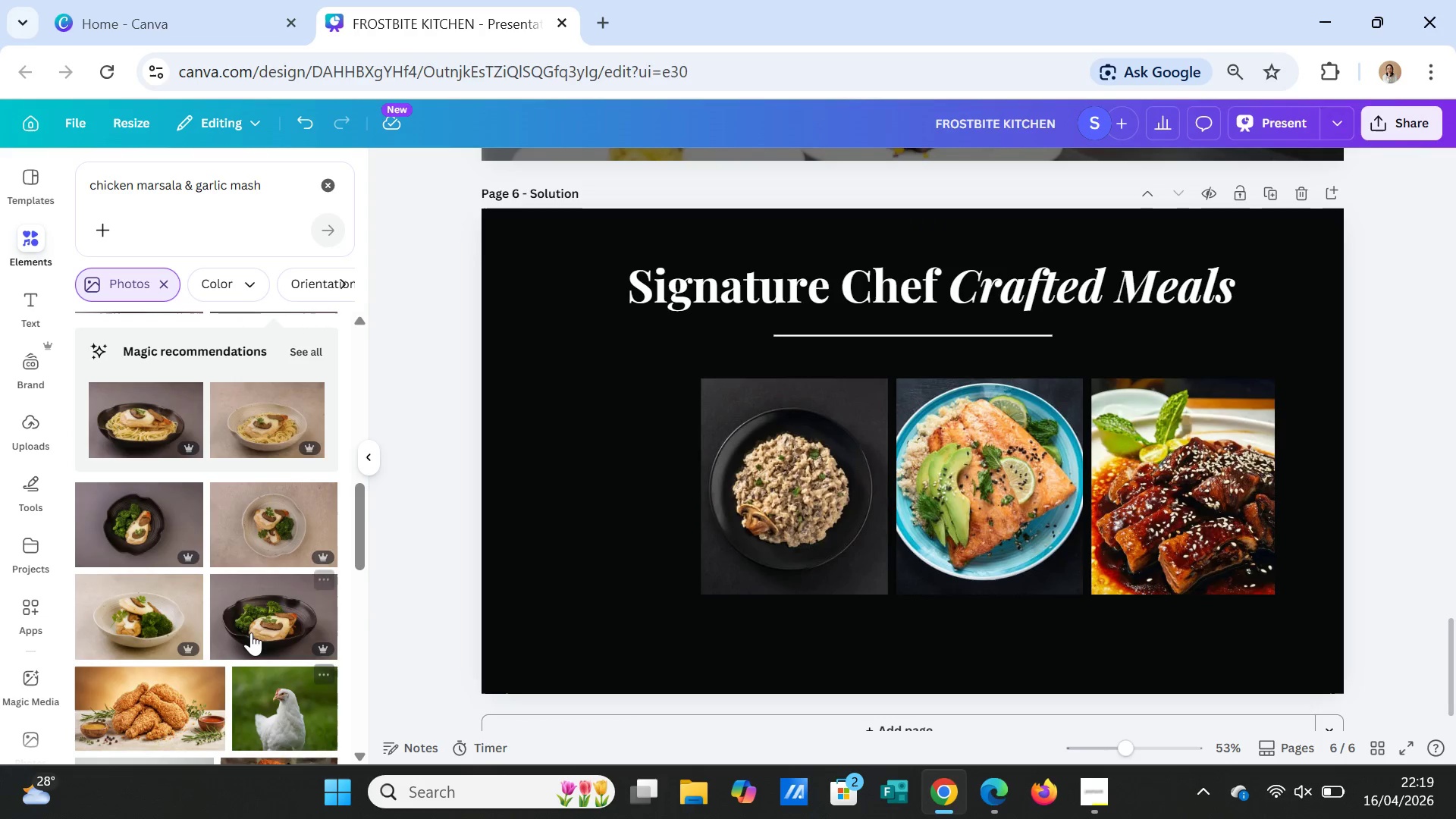 
left_click([251, 632])
 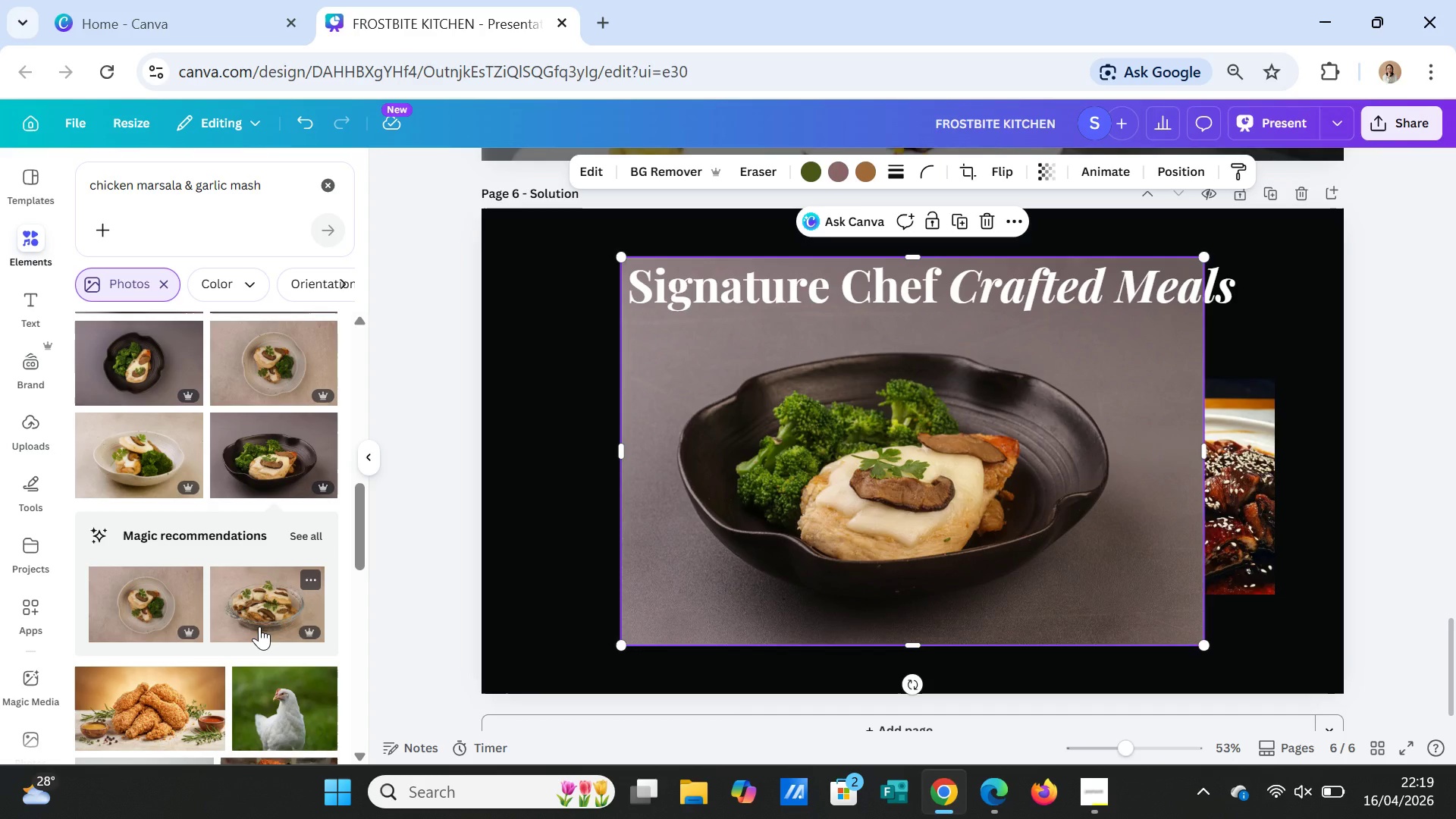 
key(Delete)
 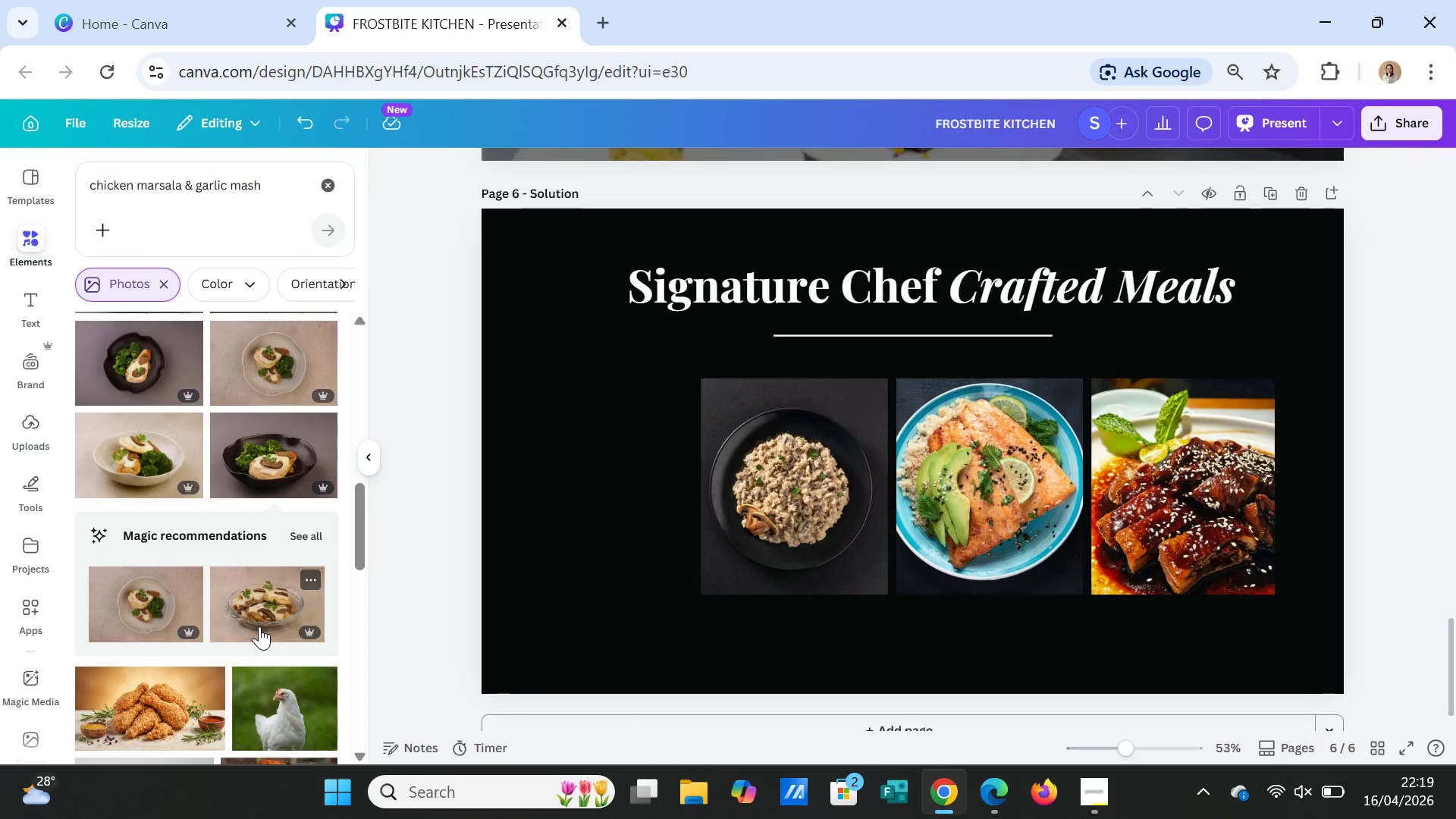 
scroll: coordinate [253, 636], scroll_direction: down, amount: 3.0
 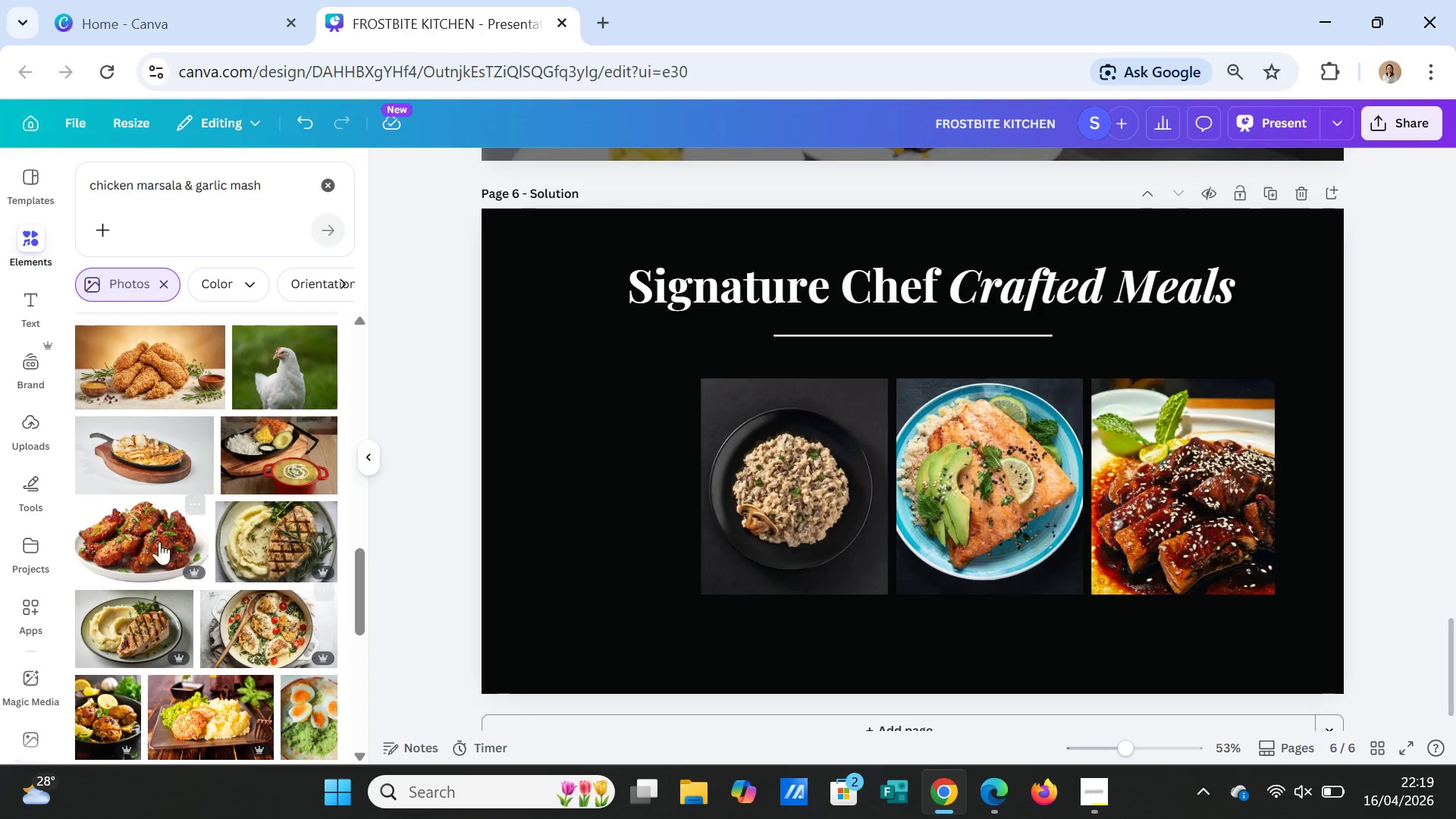 
left_click([141, 528])
 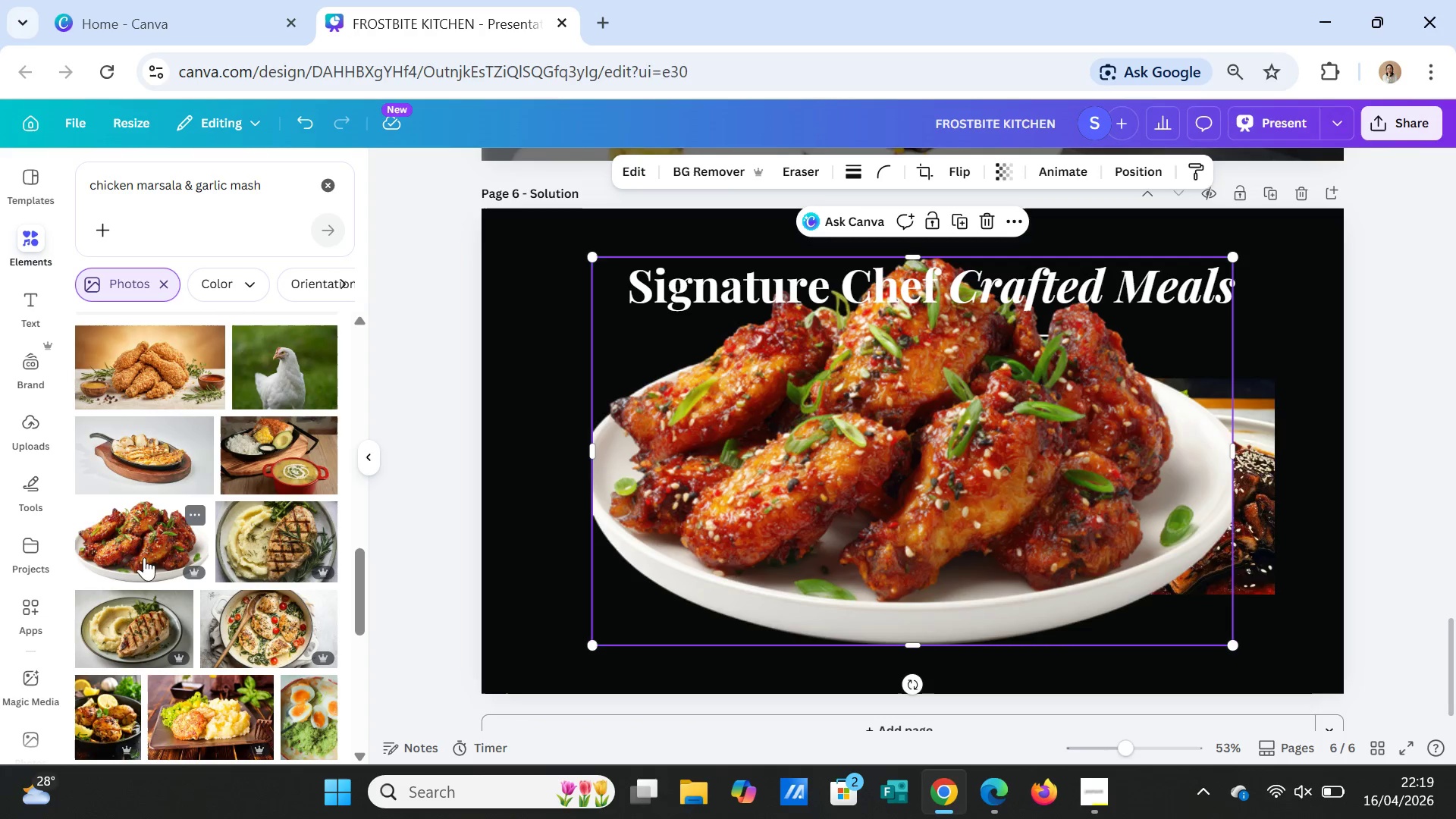 
mouse_move([134, 556])
 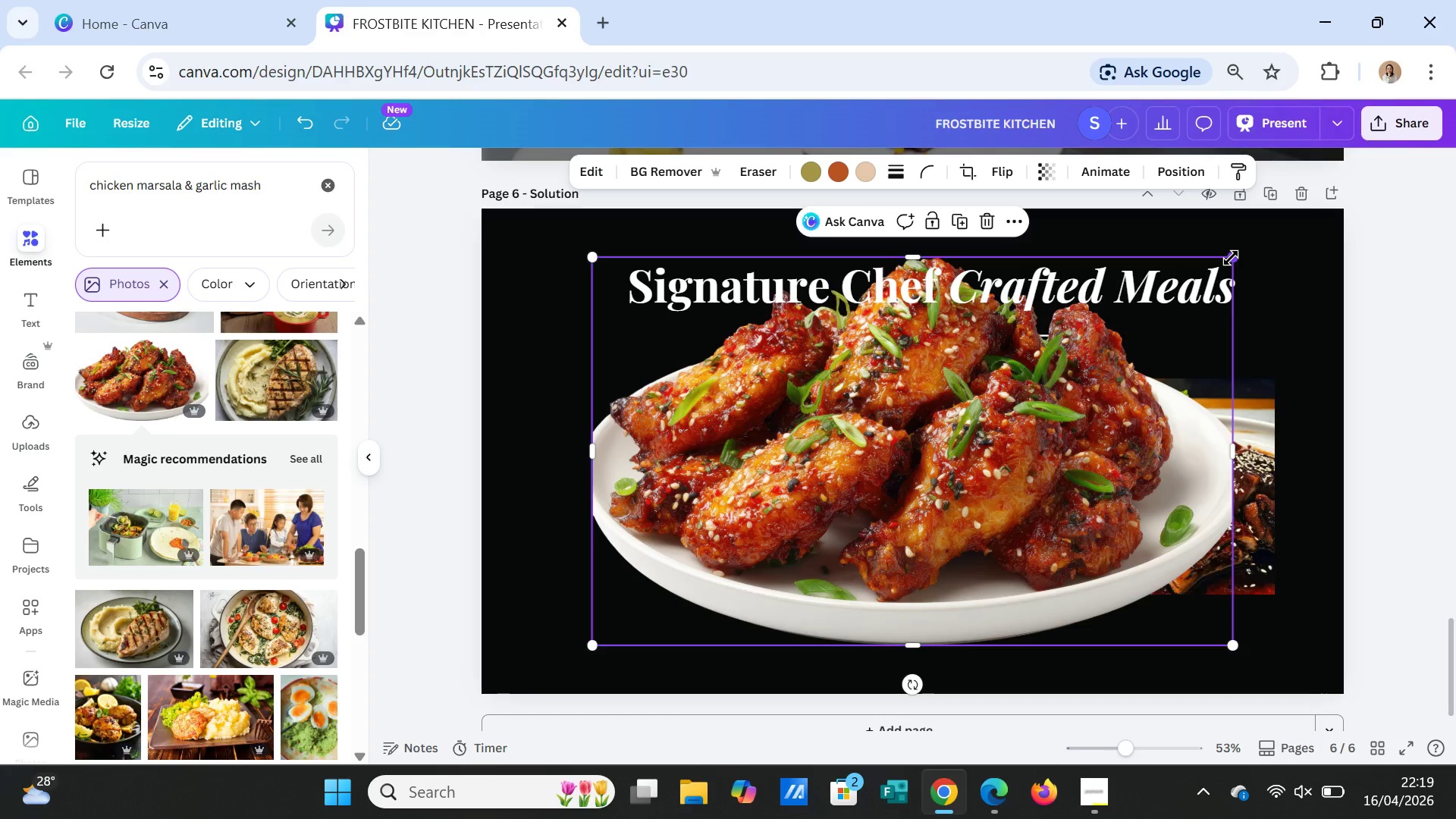 
left_click_drag(start_coordinate=[1231, 258], to_coordinate=[688, 499])
 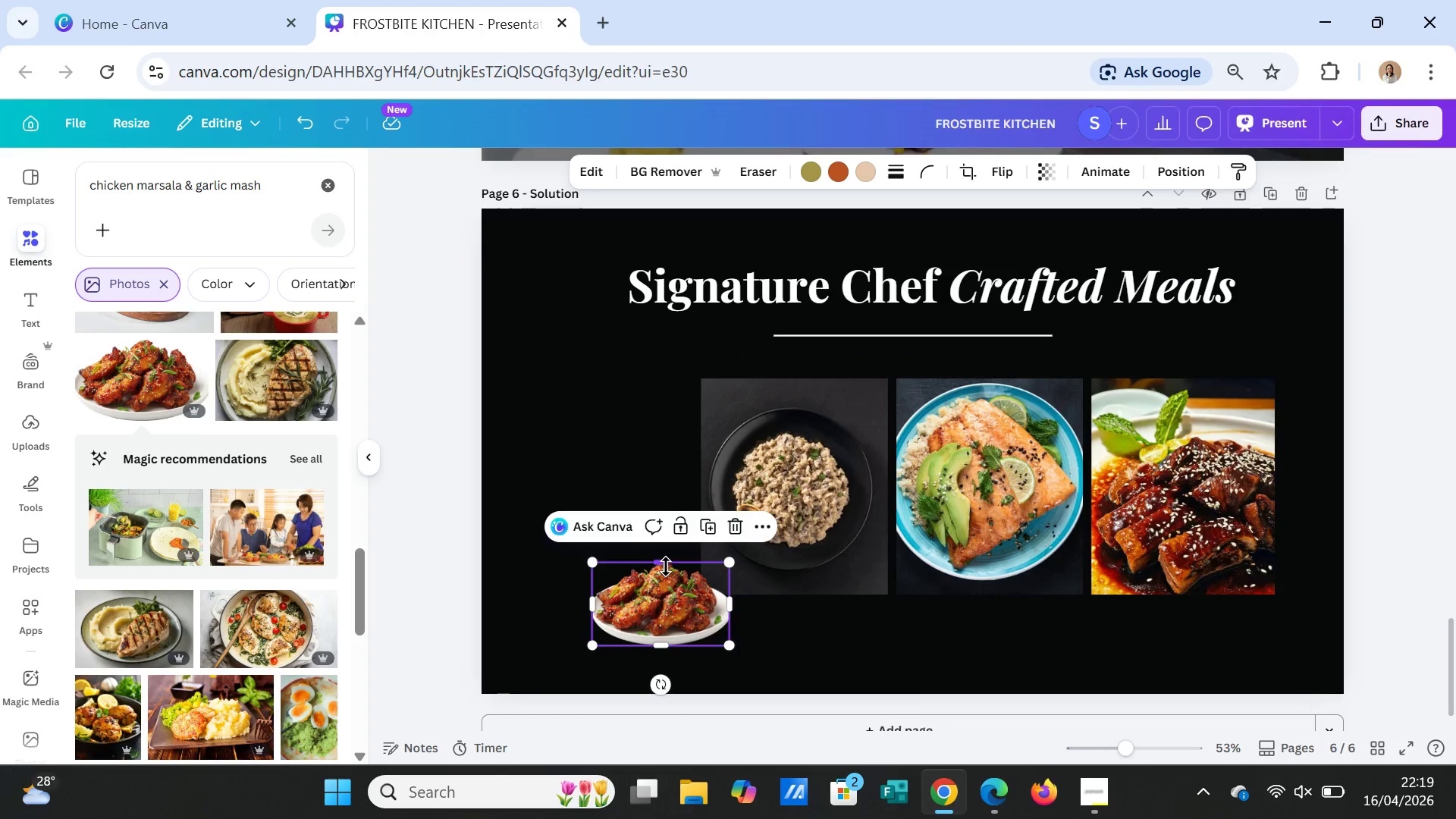 
left_click_drag(start_coordinate=[666, 566], to_coordinate=[671, 381])
 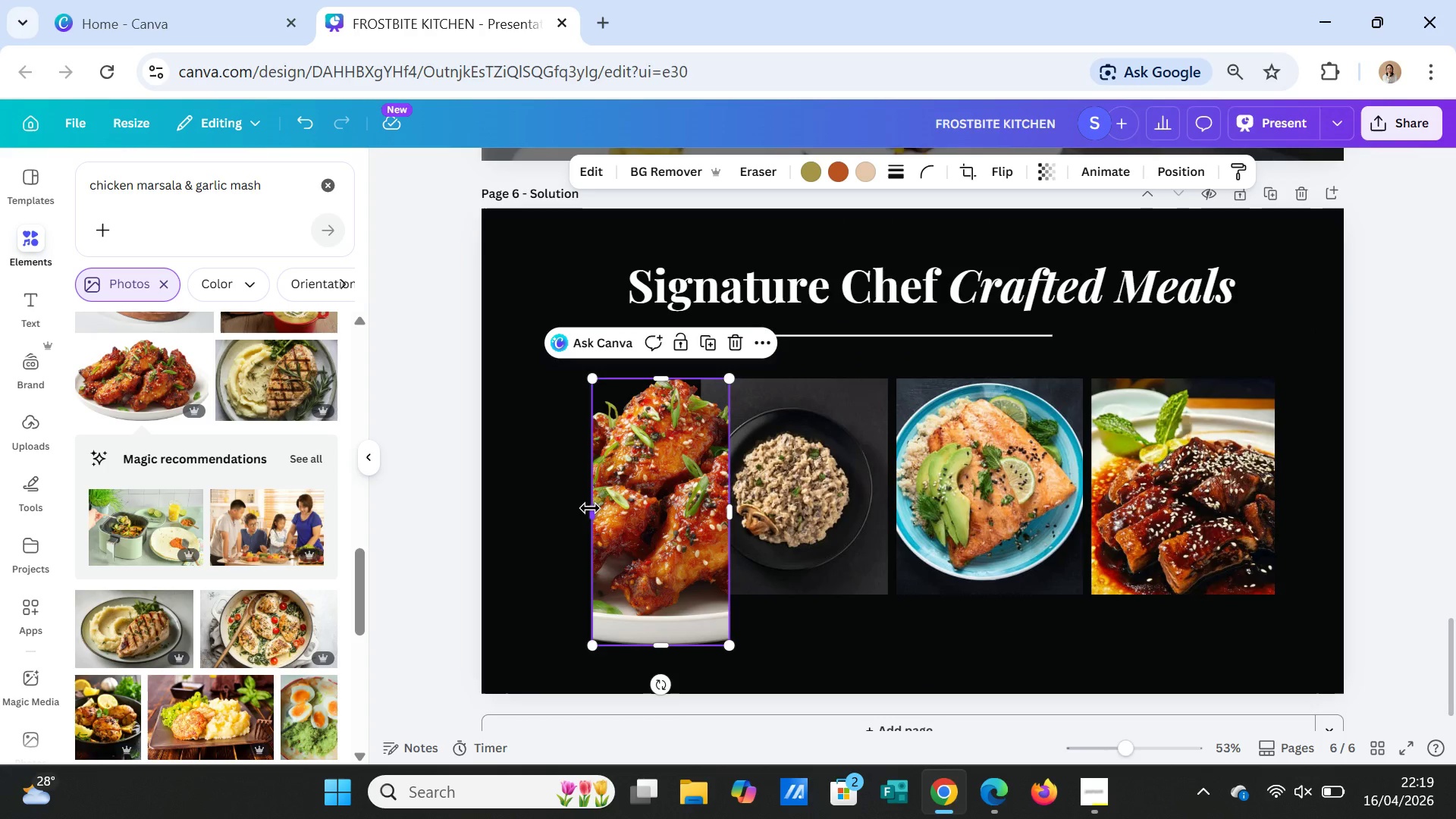 
left_click_drag(start_coordinate=[591, 507], to_coordinate=[541, 497])
 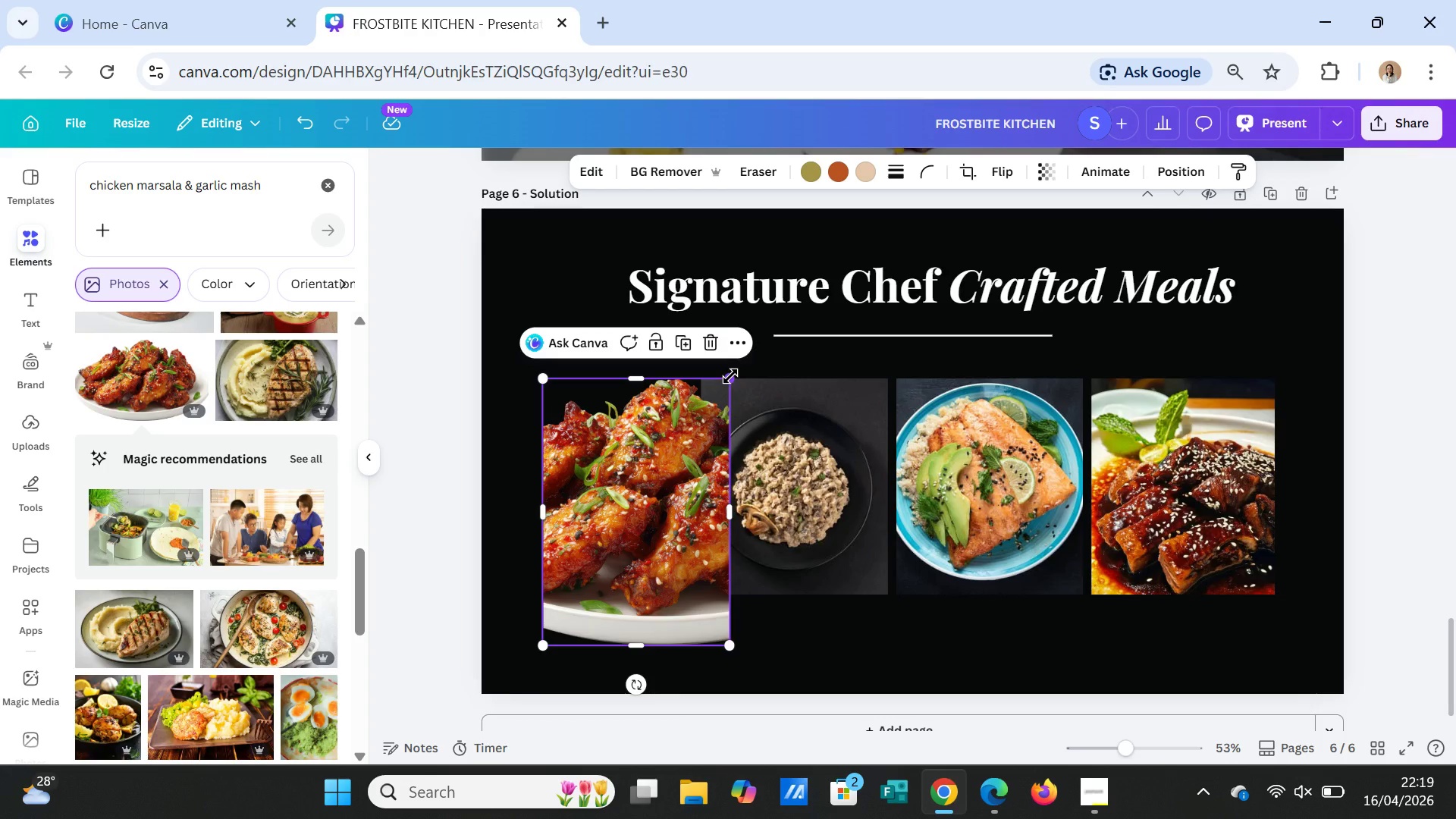 
left_click_drag(start_coordinate=[730, 376], to_coordinate=[698, 428])
 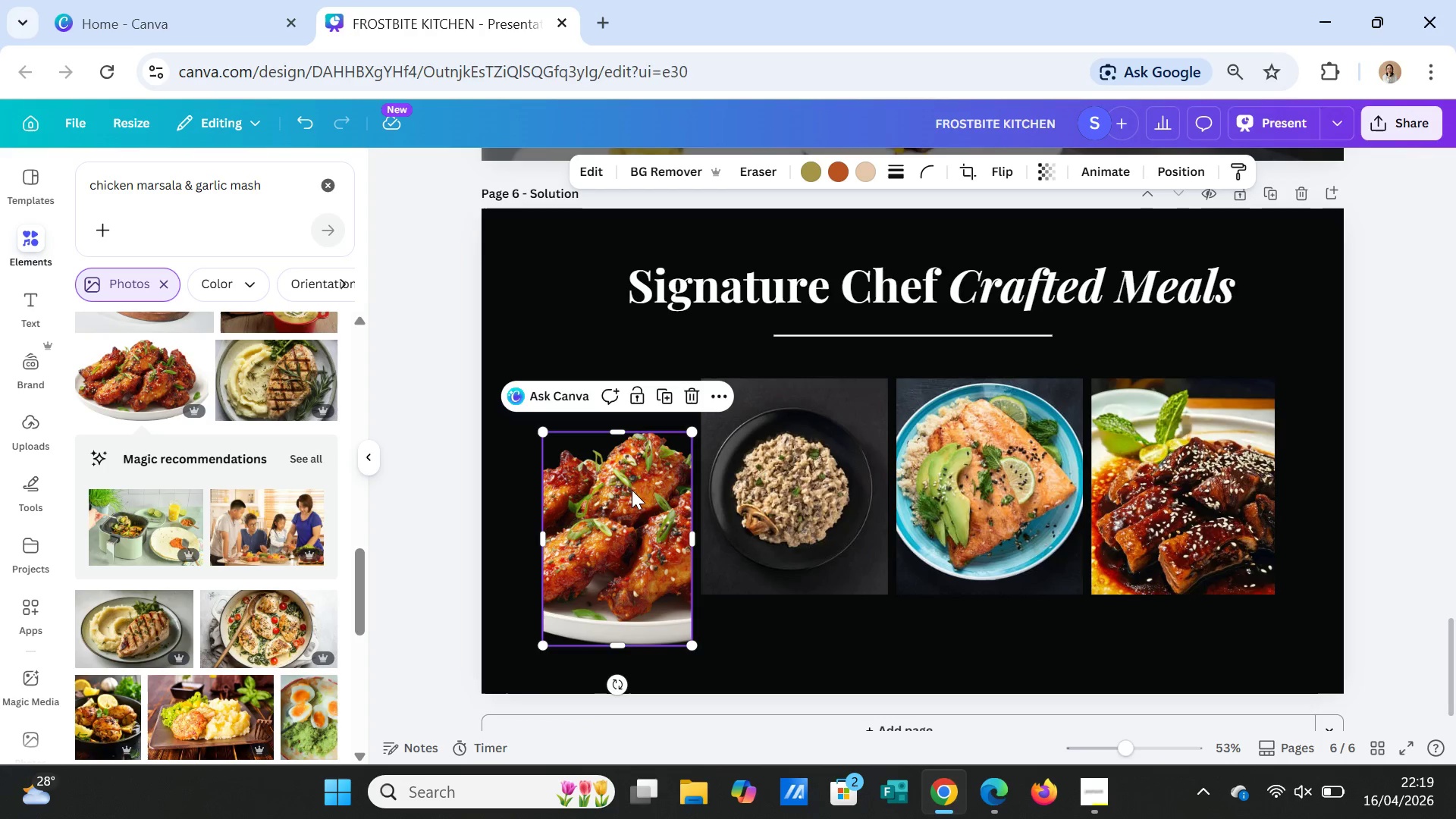 
left_click_drag(start_coordinate=[631, 491], to_coordinate=[635, 436])
 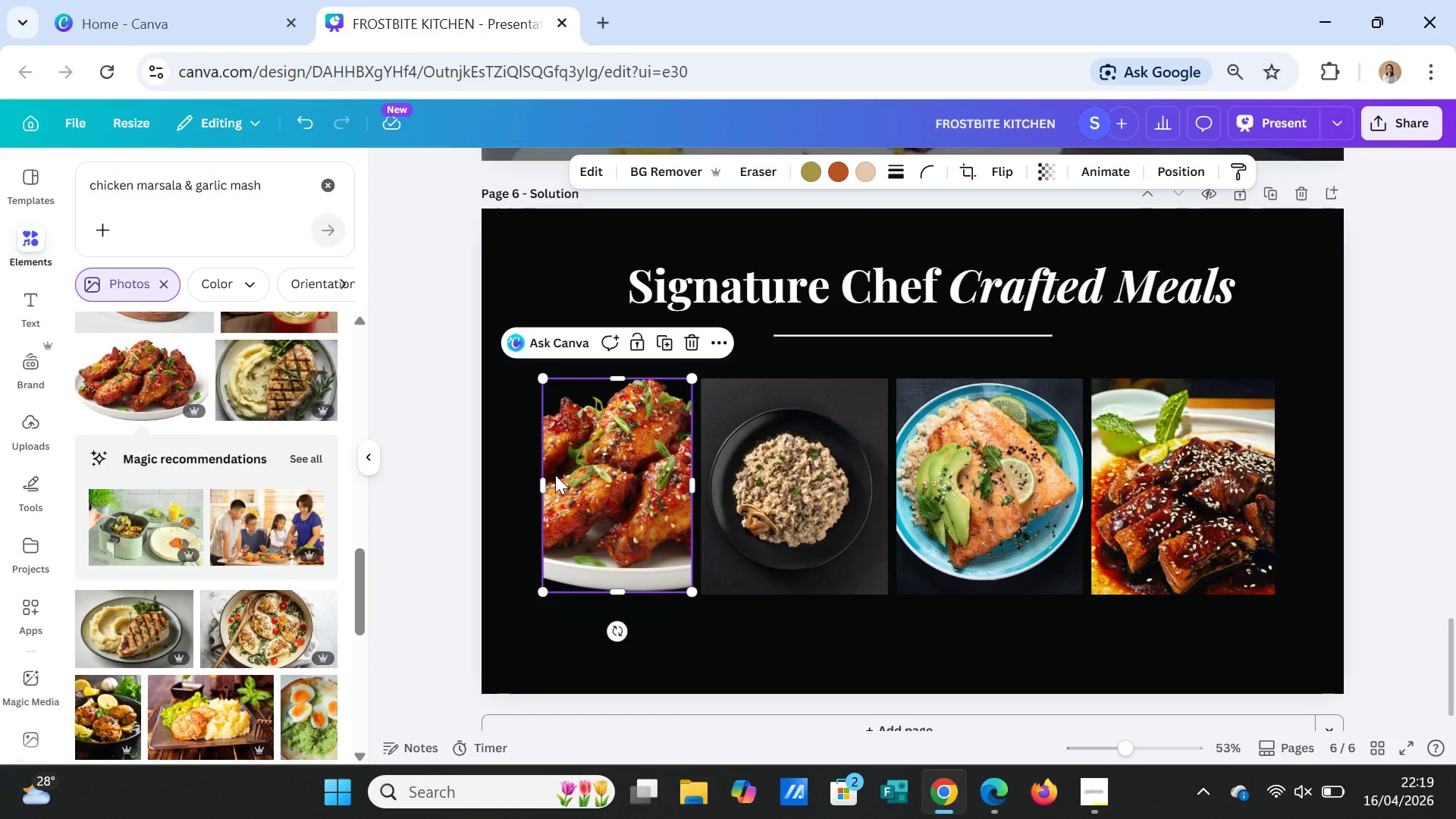 
left_click_drag(start_coordinate=[541, 484], to_coordinate=[523, 477])
 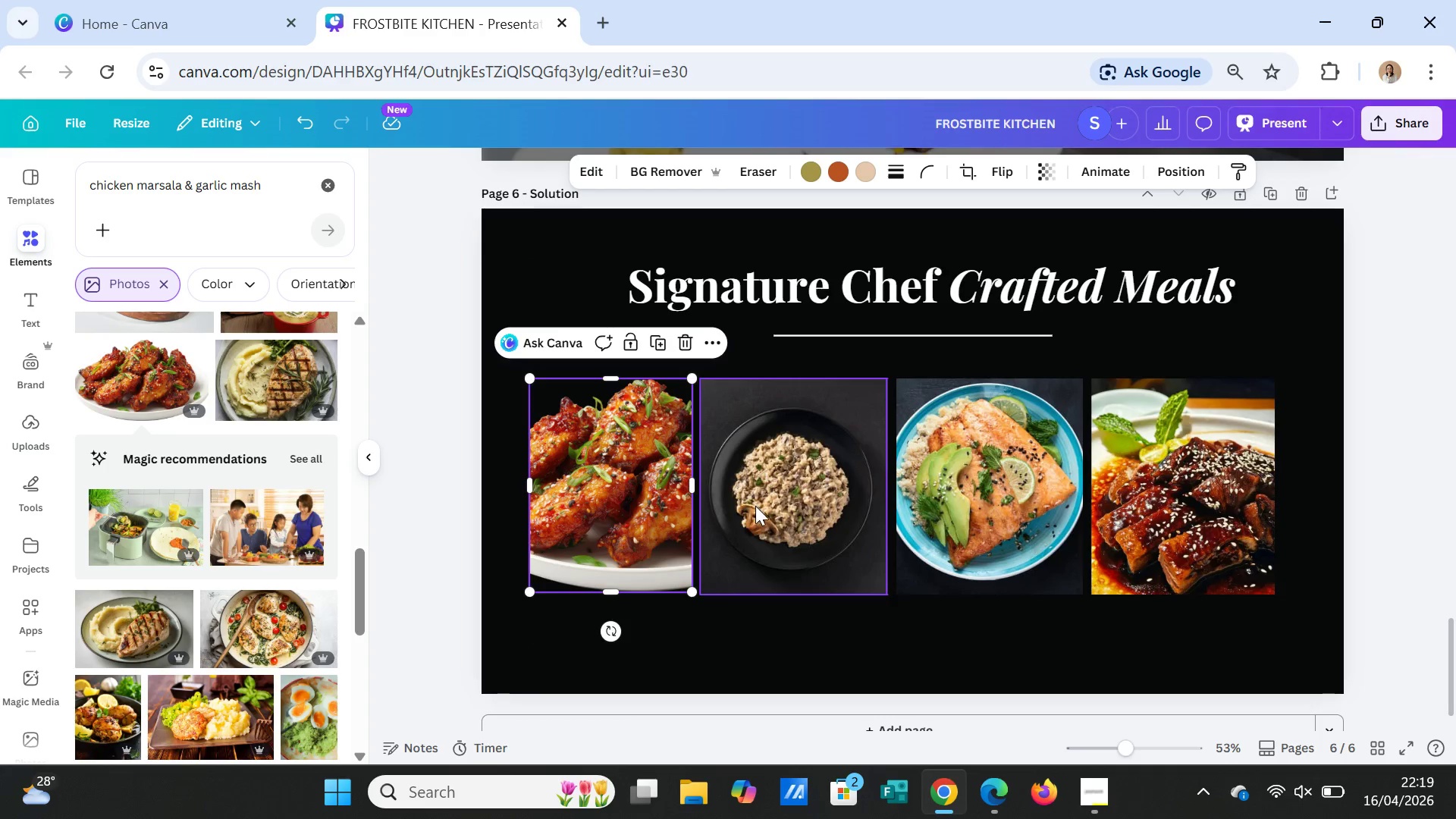 
left_click([755, 506])
 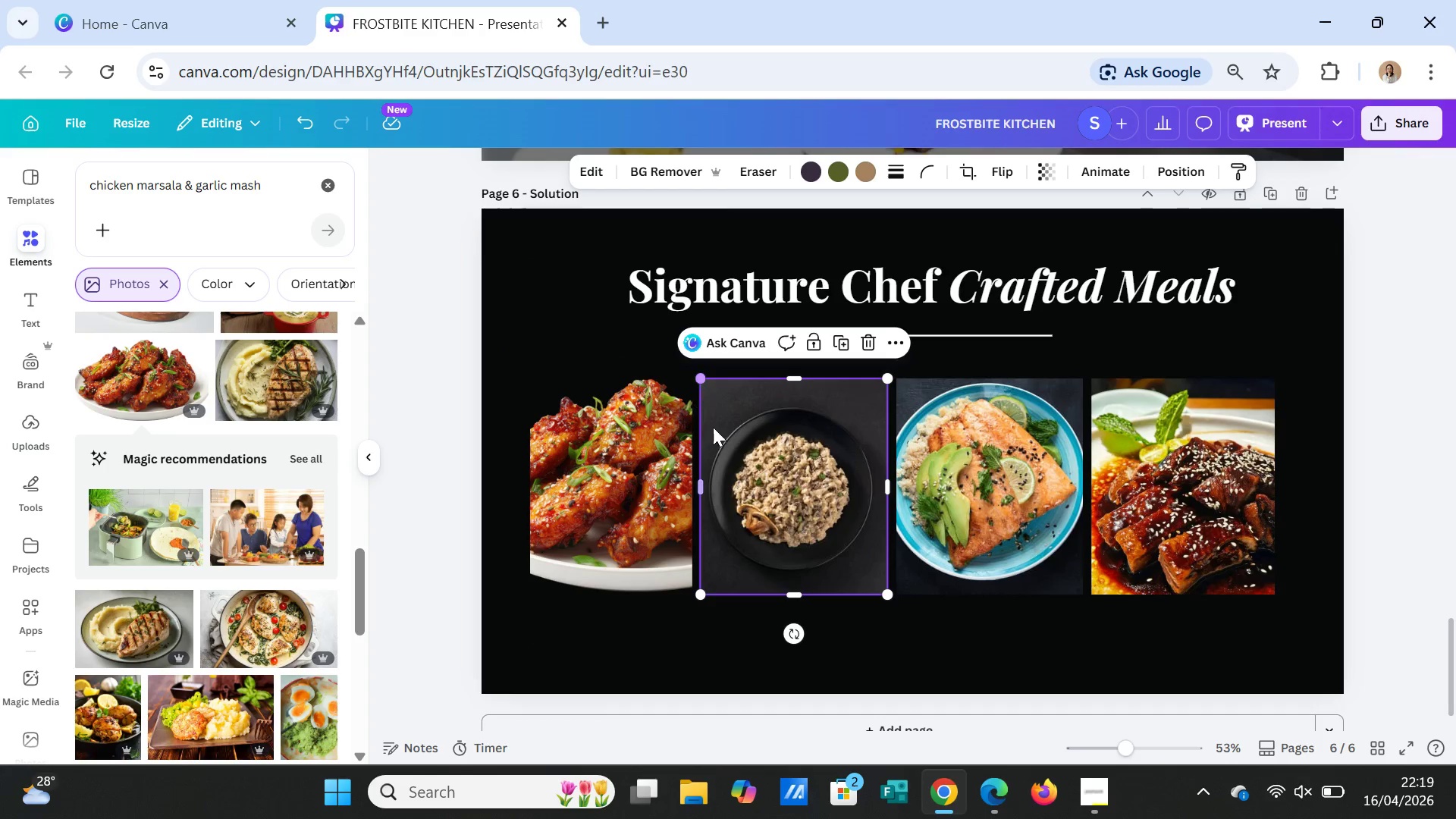 
left_click([648, 491])
 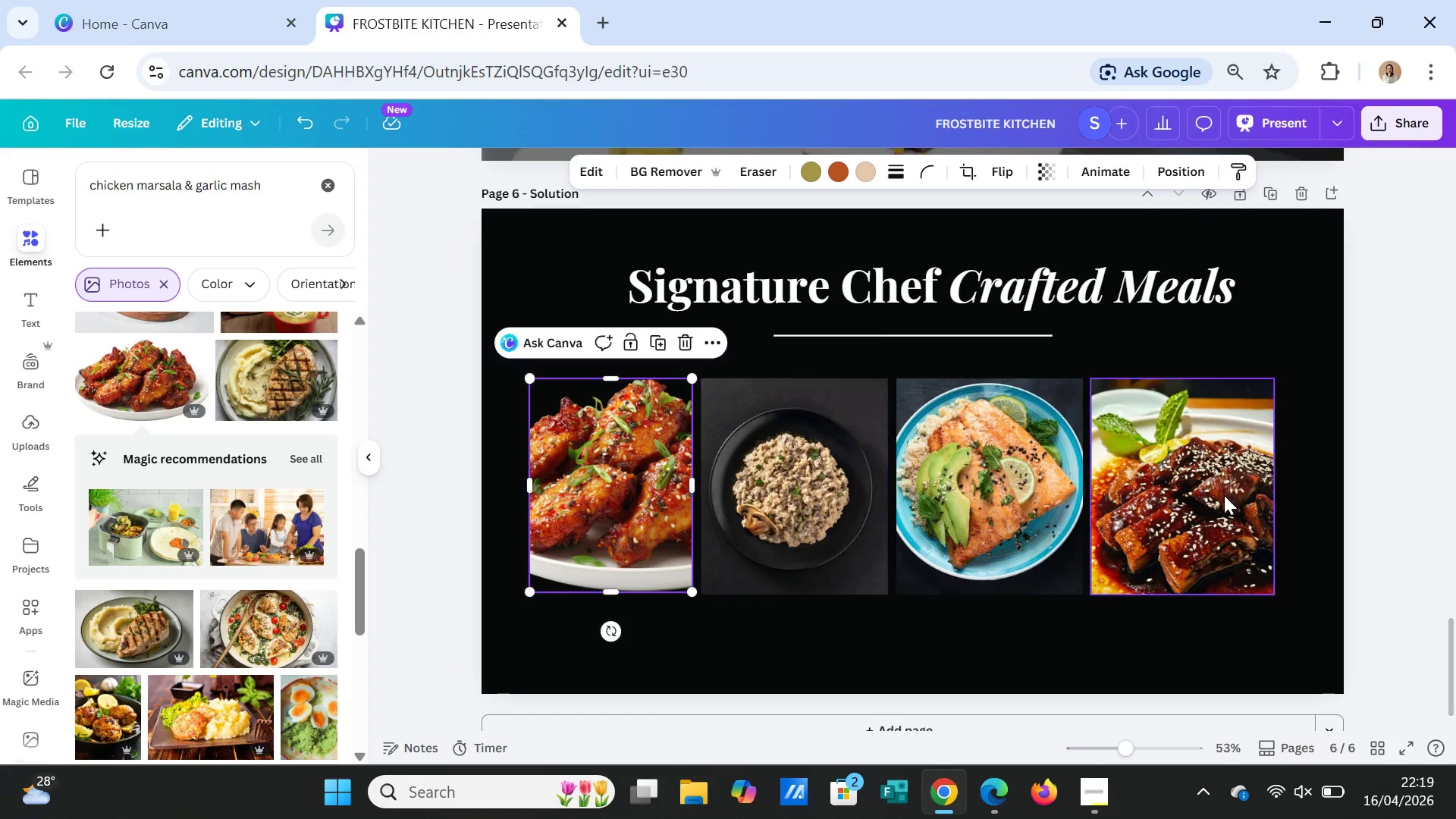 
left_click([1225, 499])
 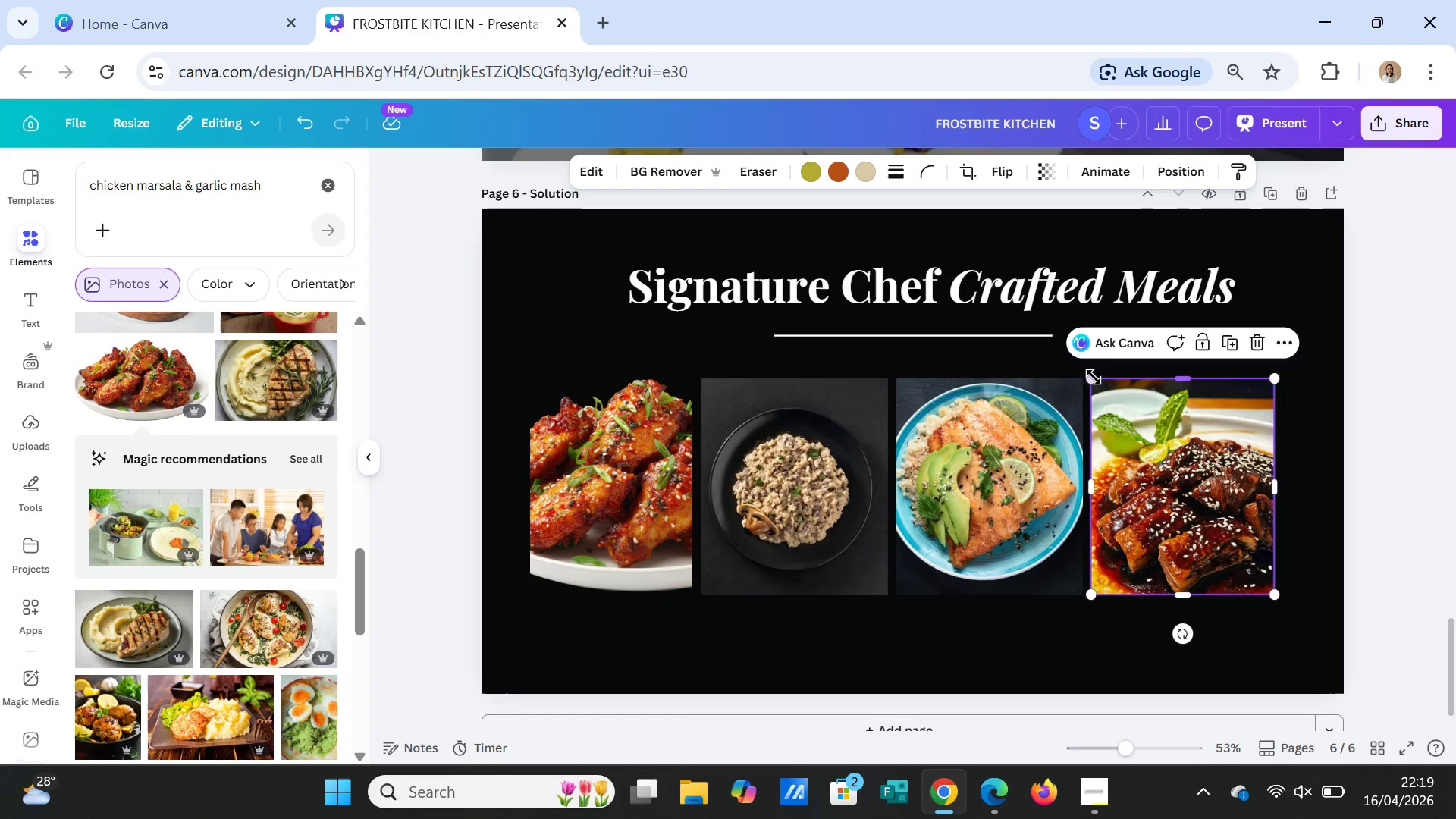 
left_click_drag(start_coordinate=[1088, 377], to_coordinate=[1105, 387])
 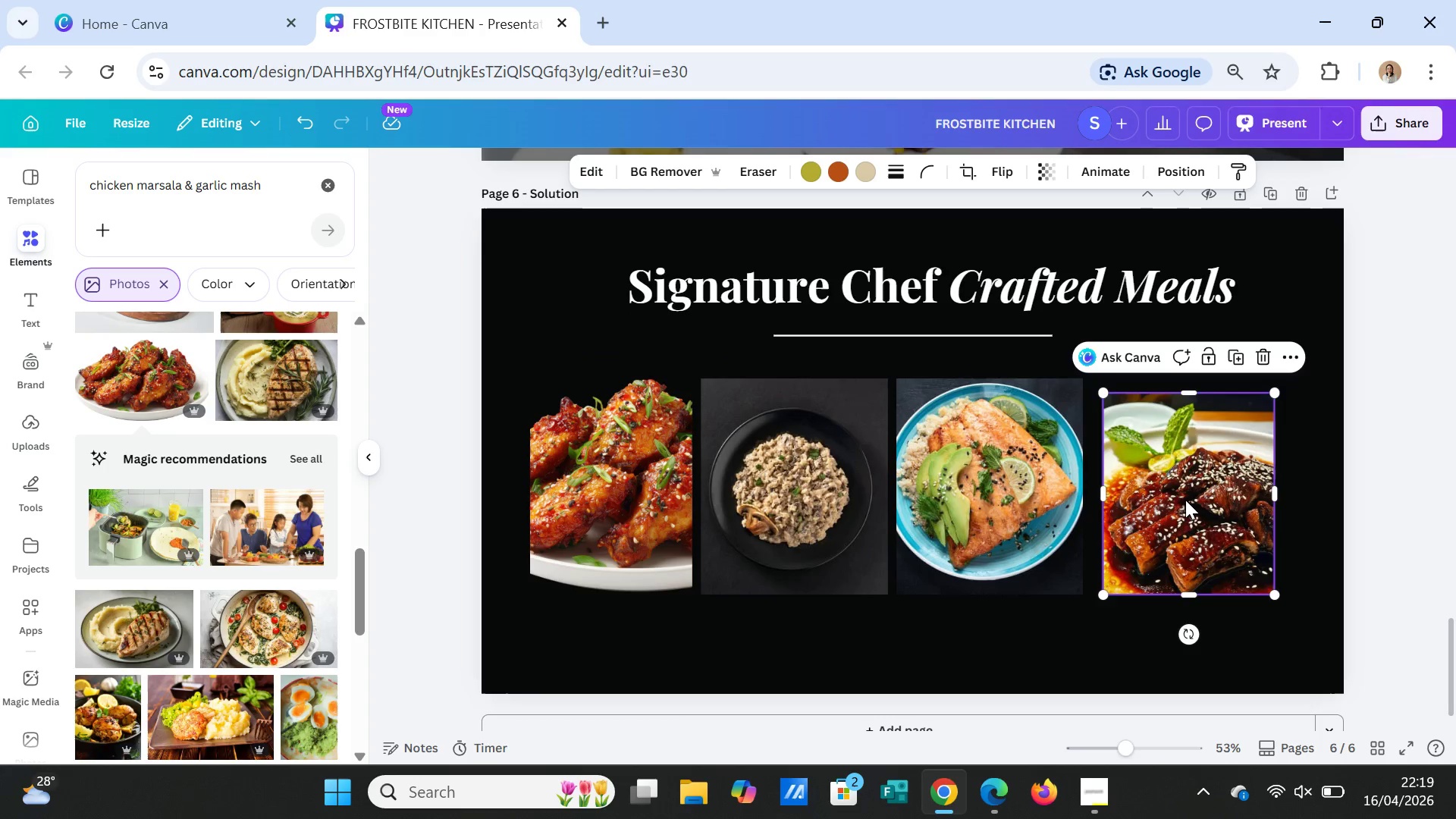 
left_click_drag(start_coordinate=[1185, 500], to_coordinate=[1185, 491])
 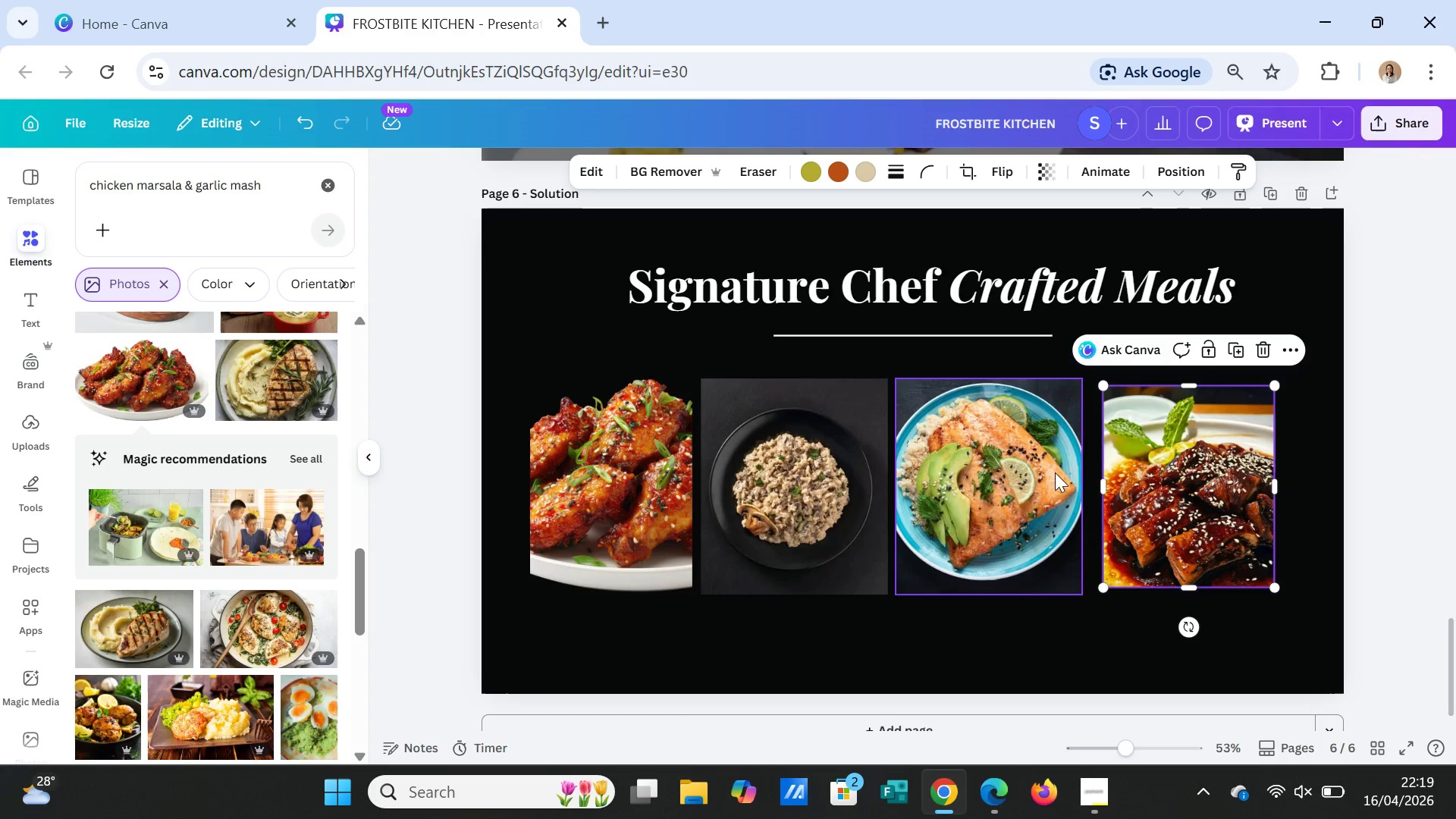 
left_click([1043, 469])
 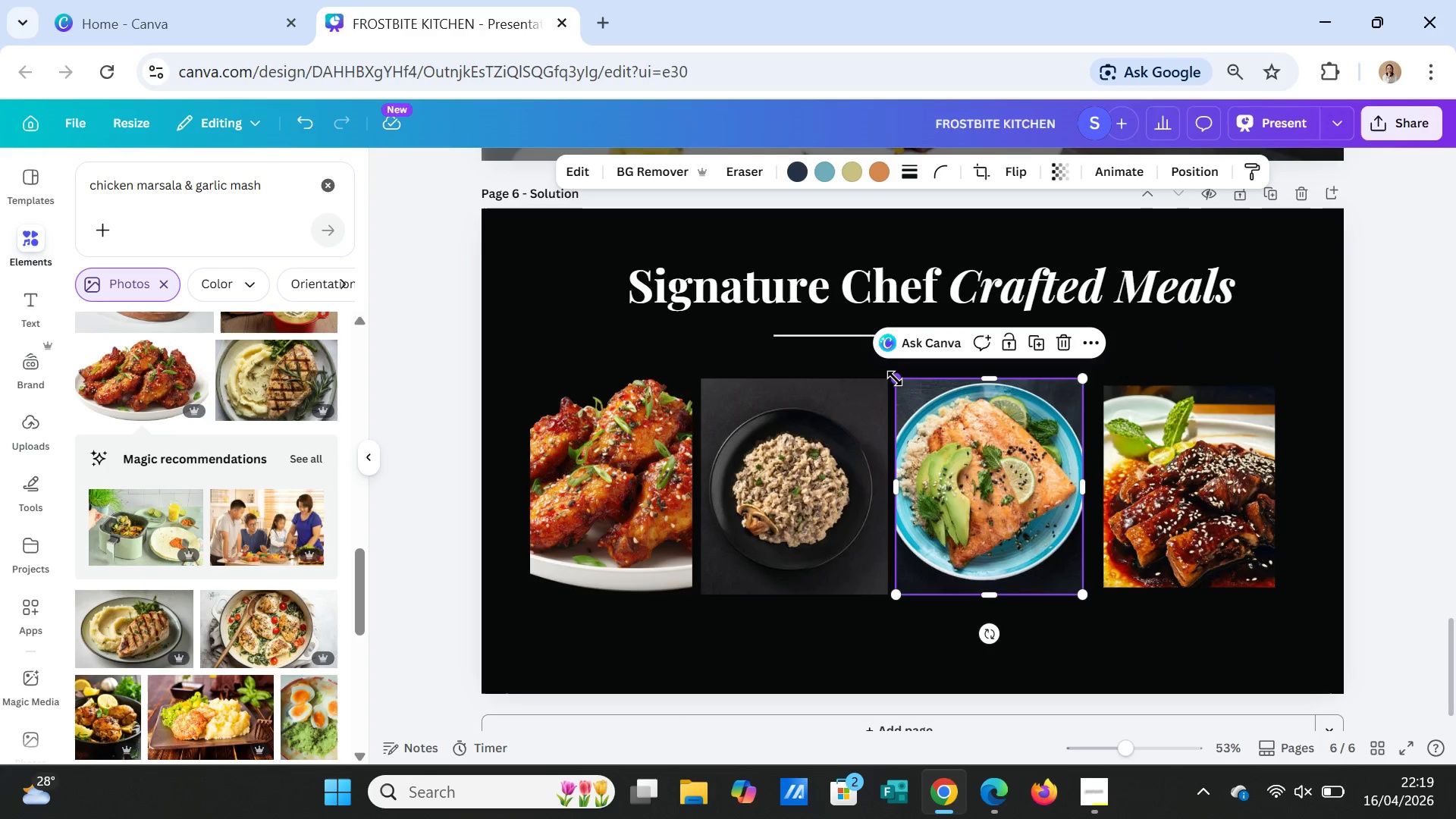 
left_click_drag(start_coordinate=[894, 378], to_coordinate=[907, 394])
 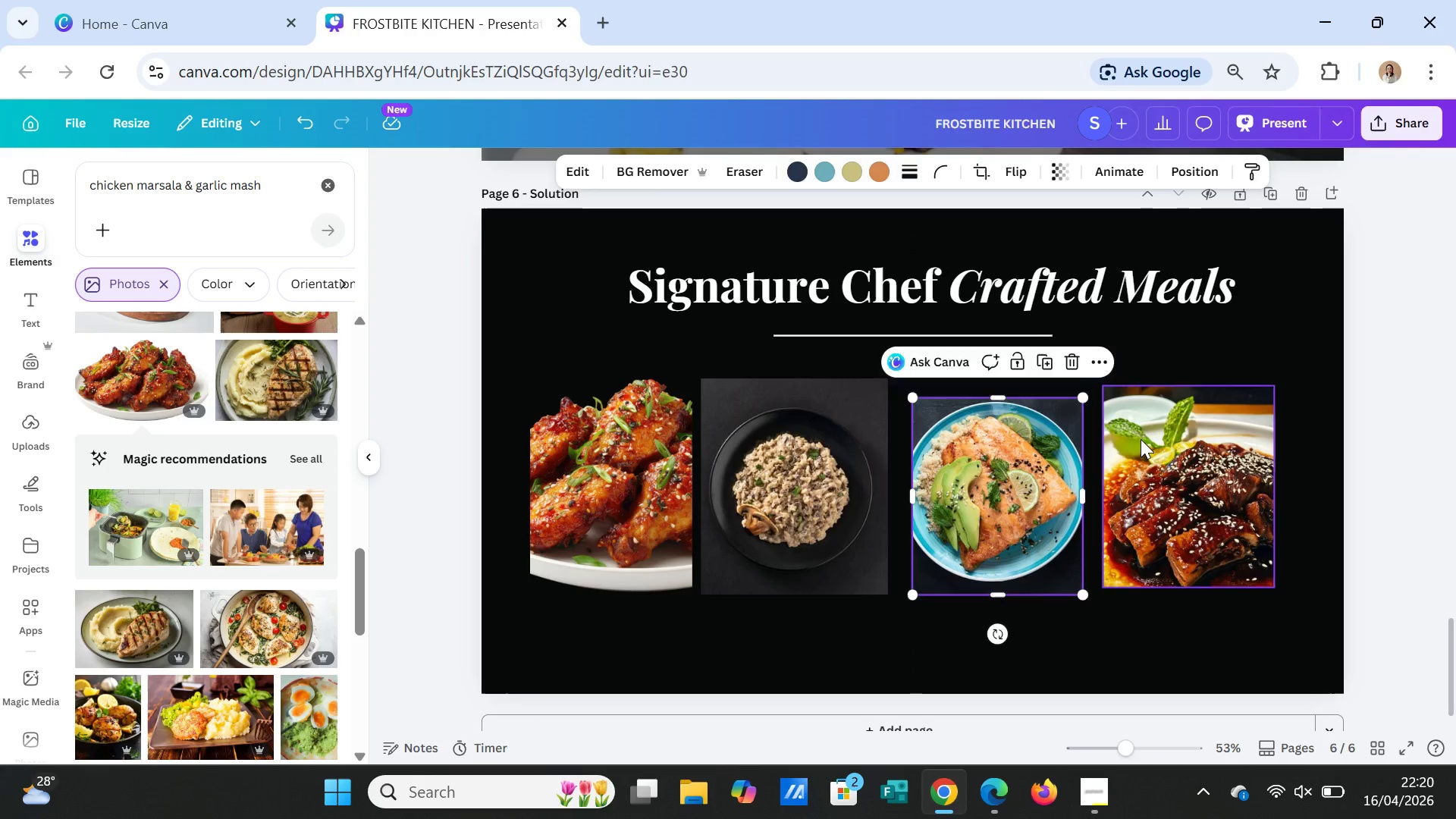 
left_click([1141, 439])
 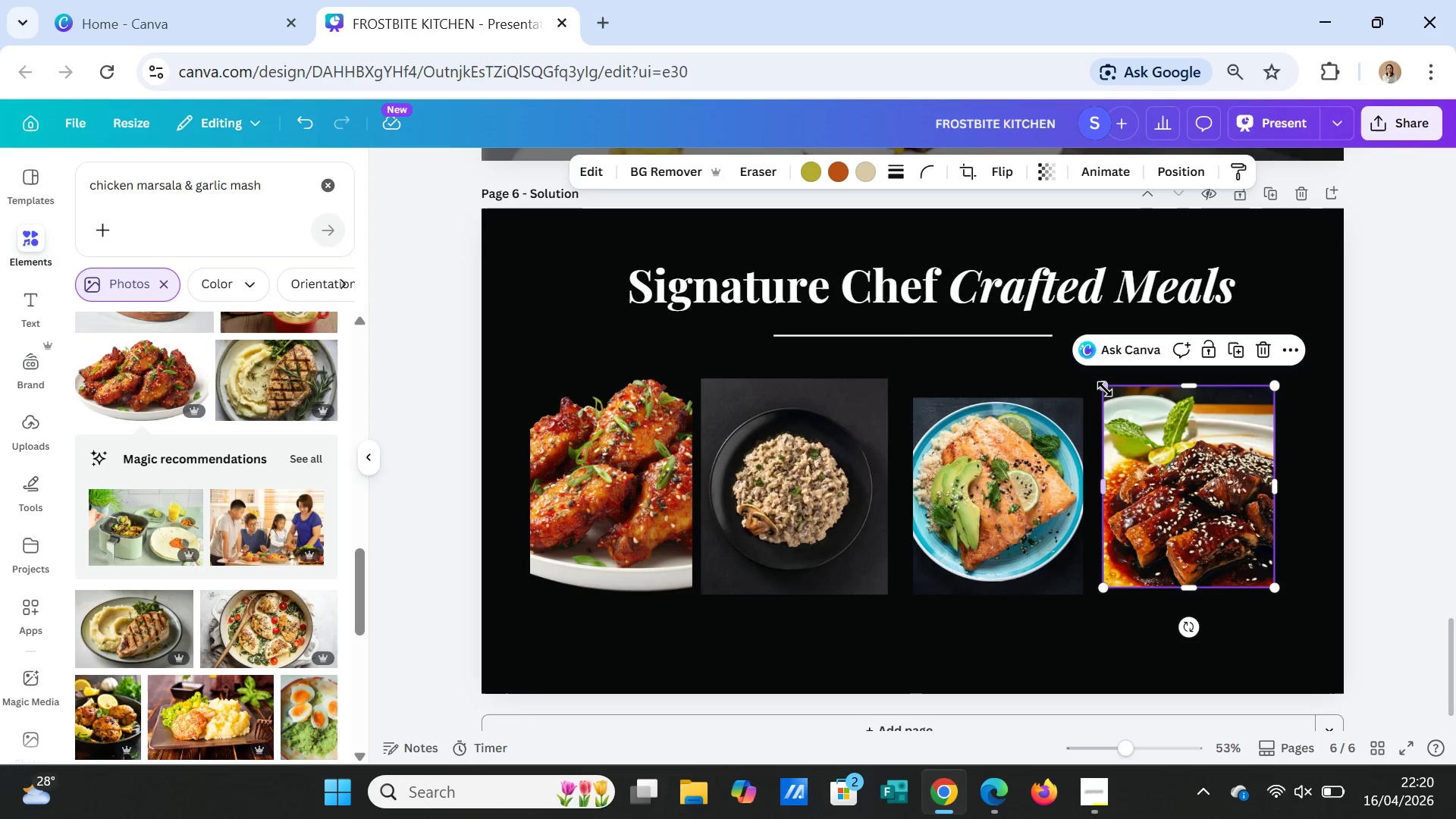 
left_click_drag(start_coordinate=[1104, 387], to_coordinate=[1103, 383])
 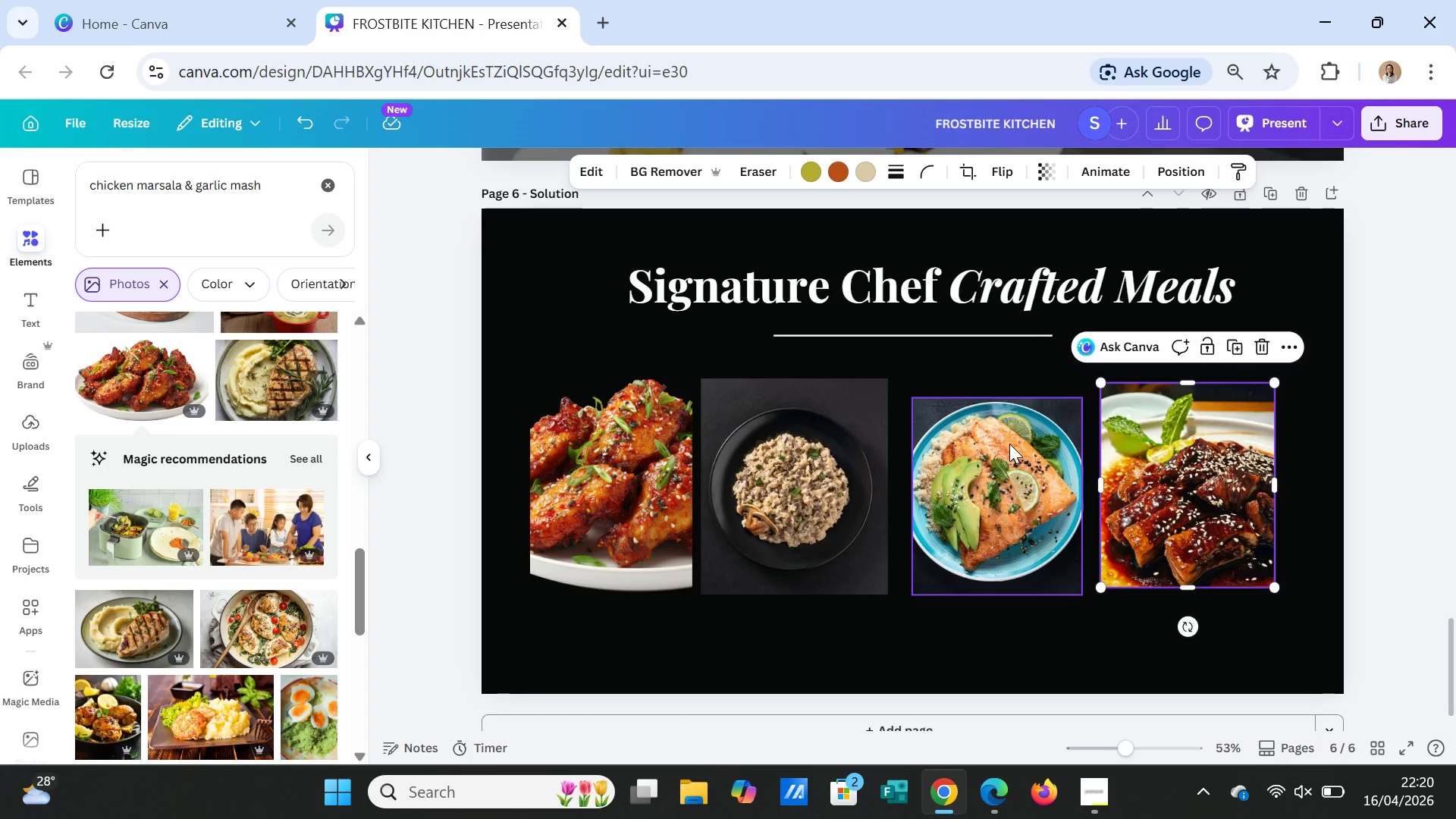 
left_click([1009, 444])
 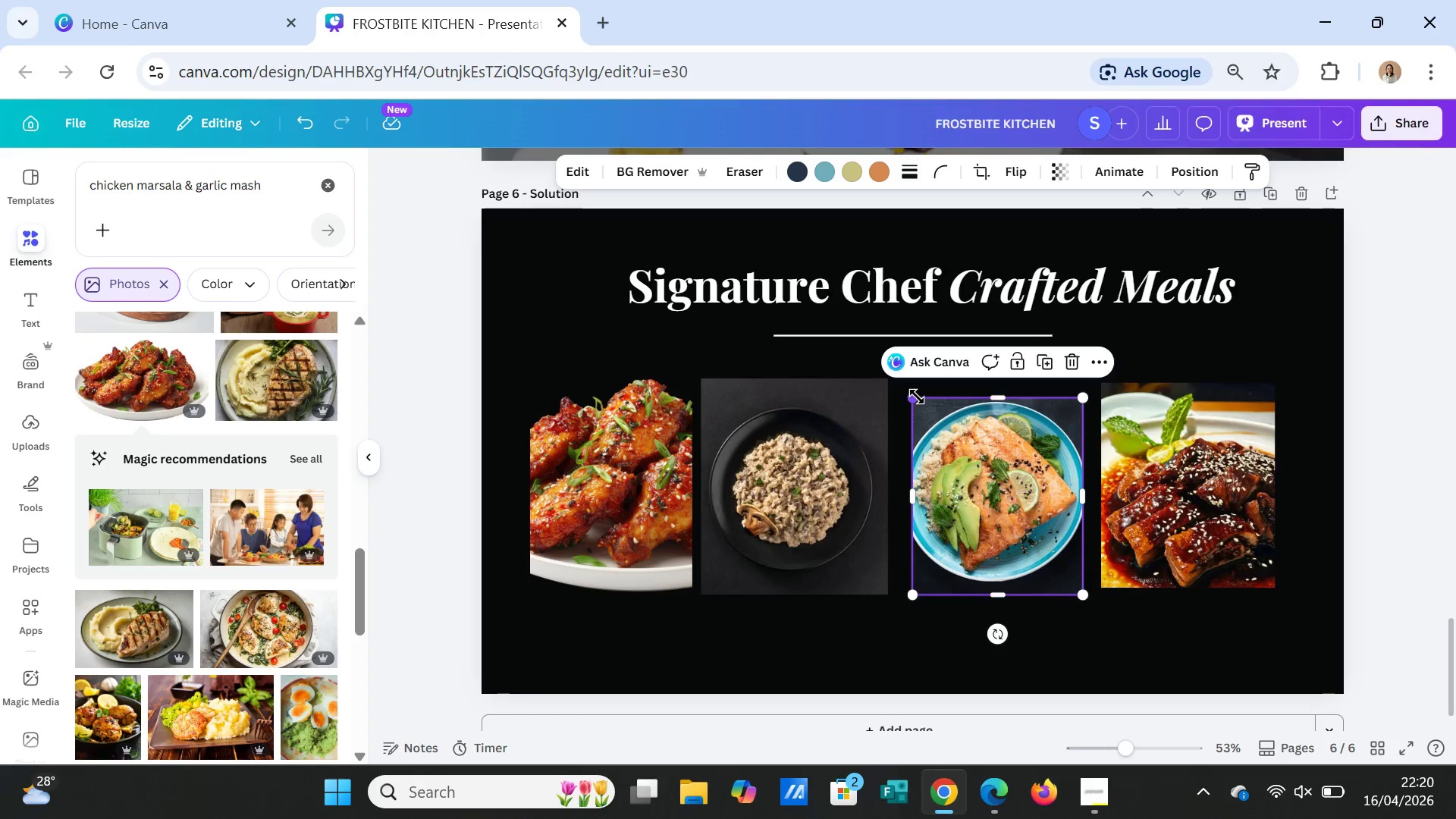 
left_click_drag(start_coordinate=[917, 397], to_coordinate=[917, 389])
 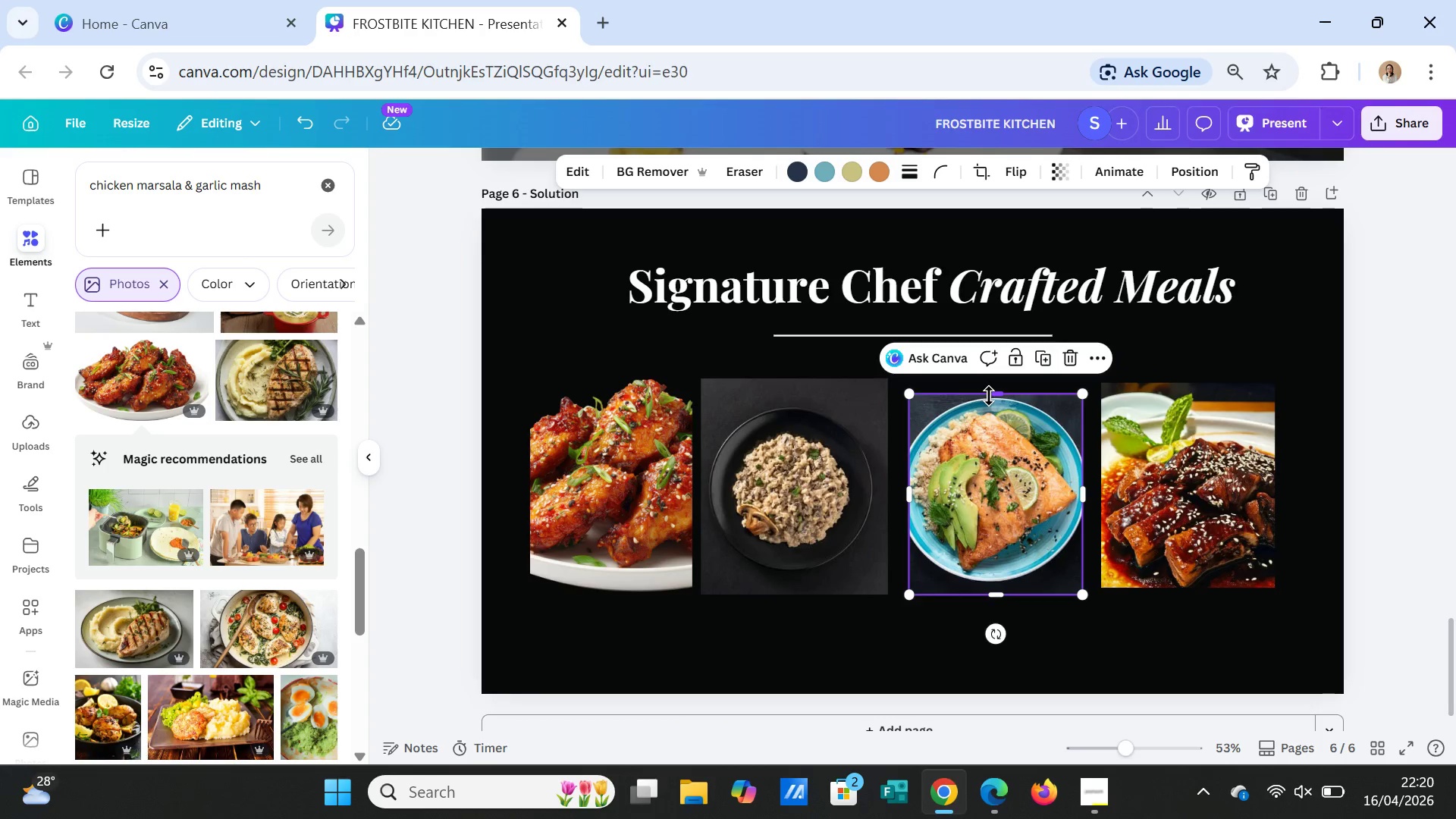 
left_click_drag(start_coordinate=[989, 396], to_coordinate=[989, 384])
 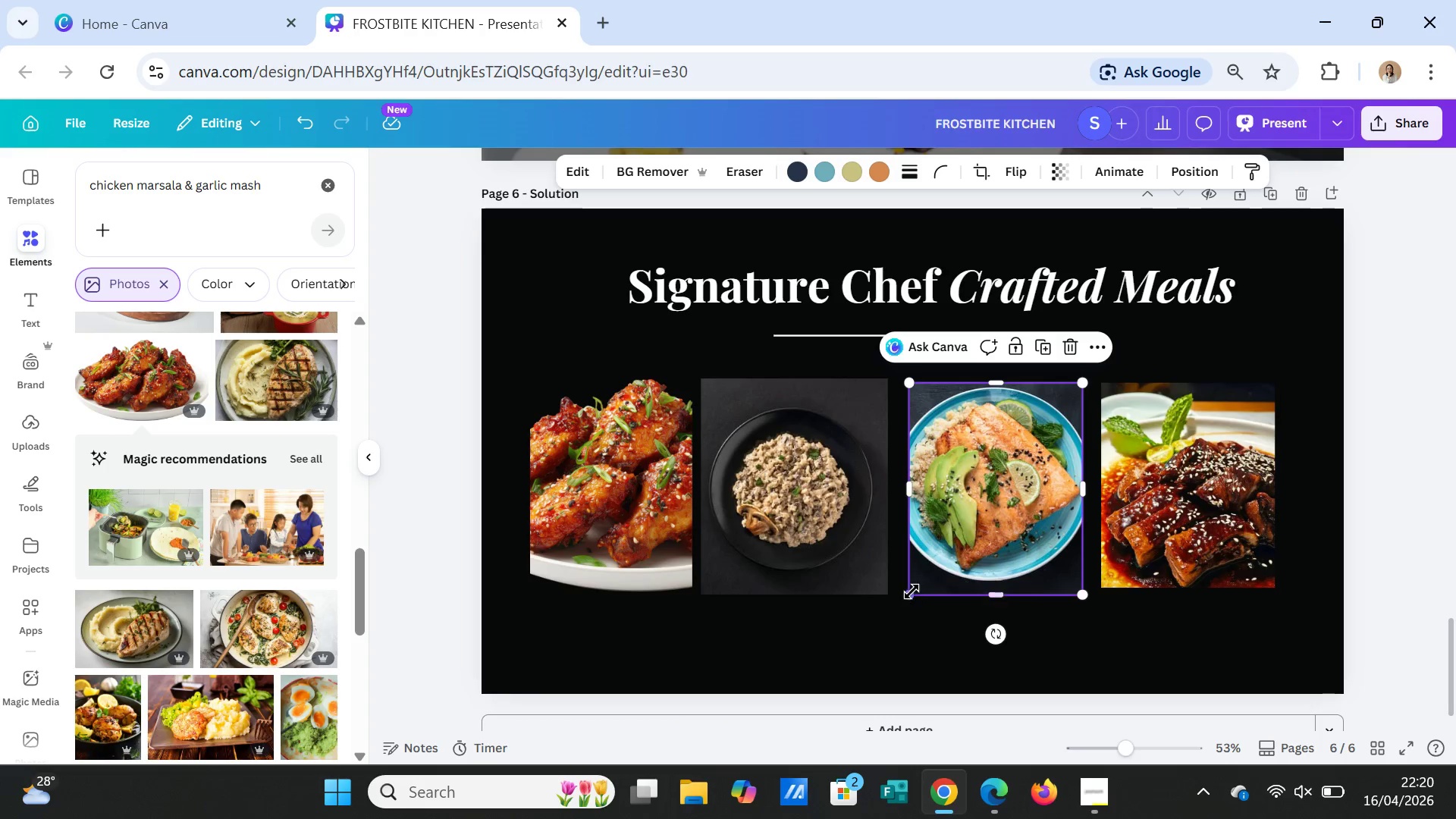 
left_click_drag(start_coordinate=[909, 592], to_coordinate=[916, 579])
 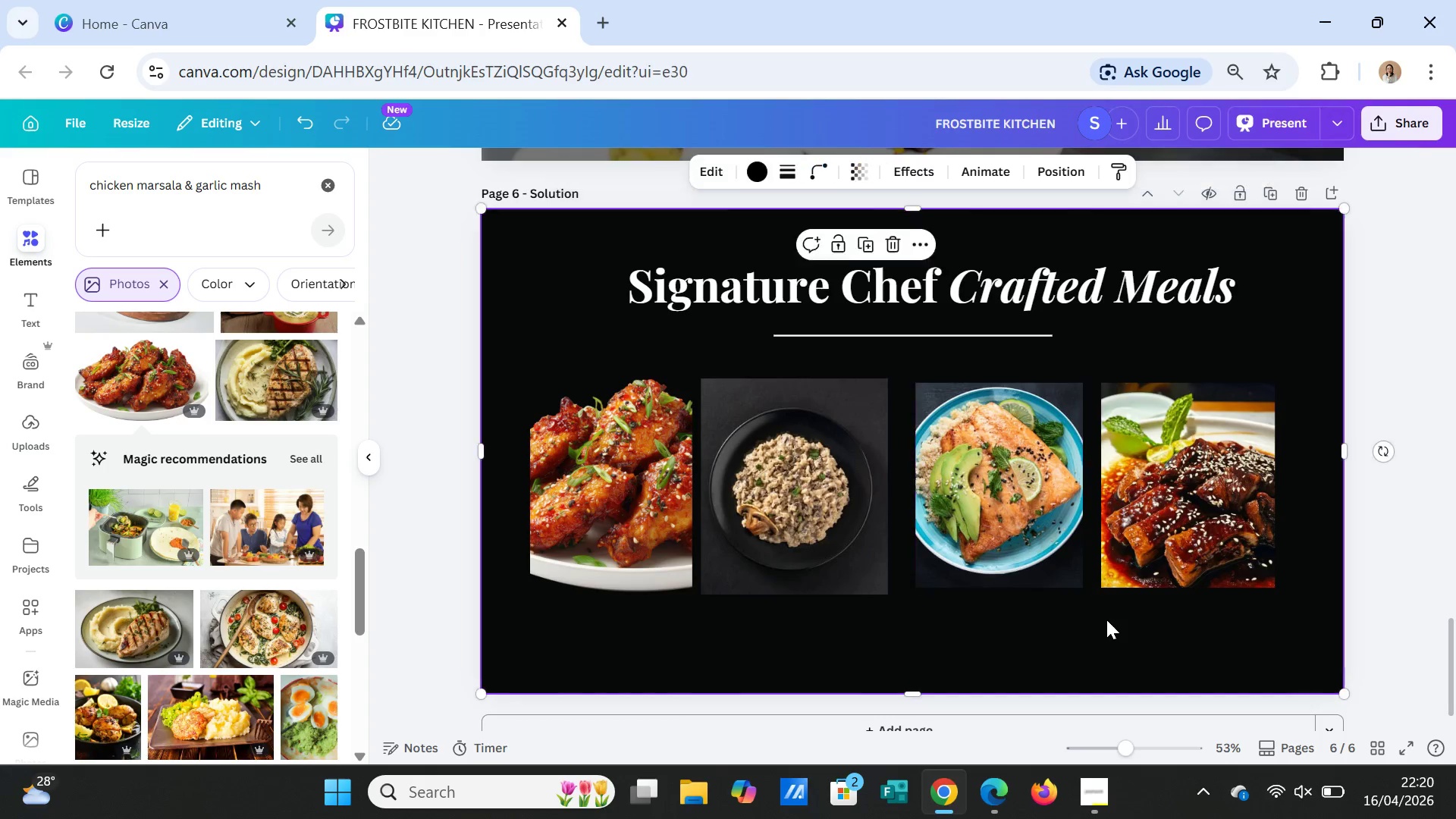 
left_click([1106, 620])
 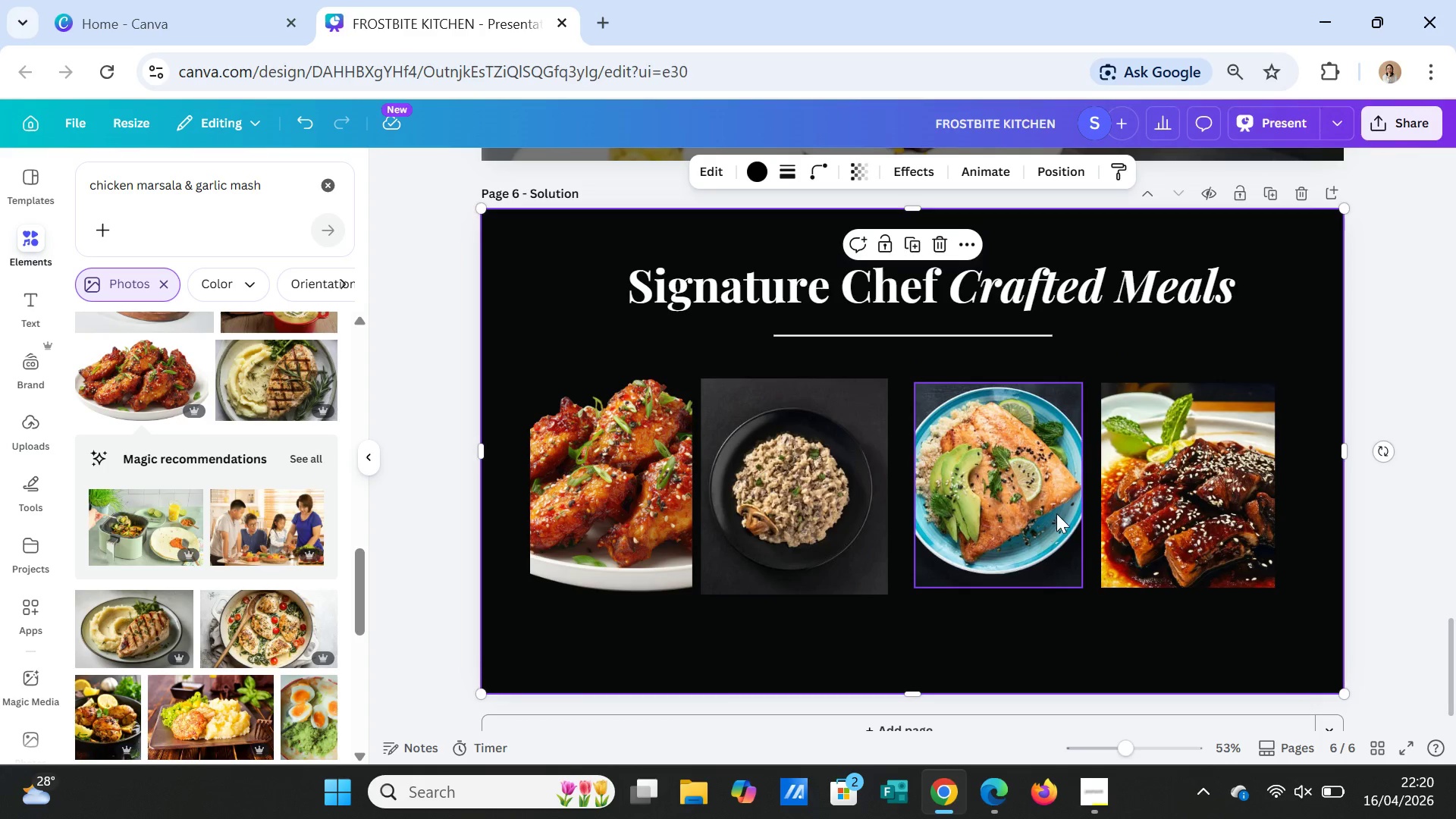 
left_click_drag(start_coordinate=[1056, 513], to_coordinate=[1062, 514])
 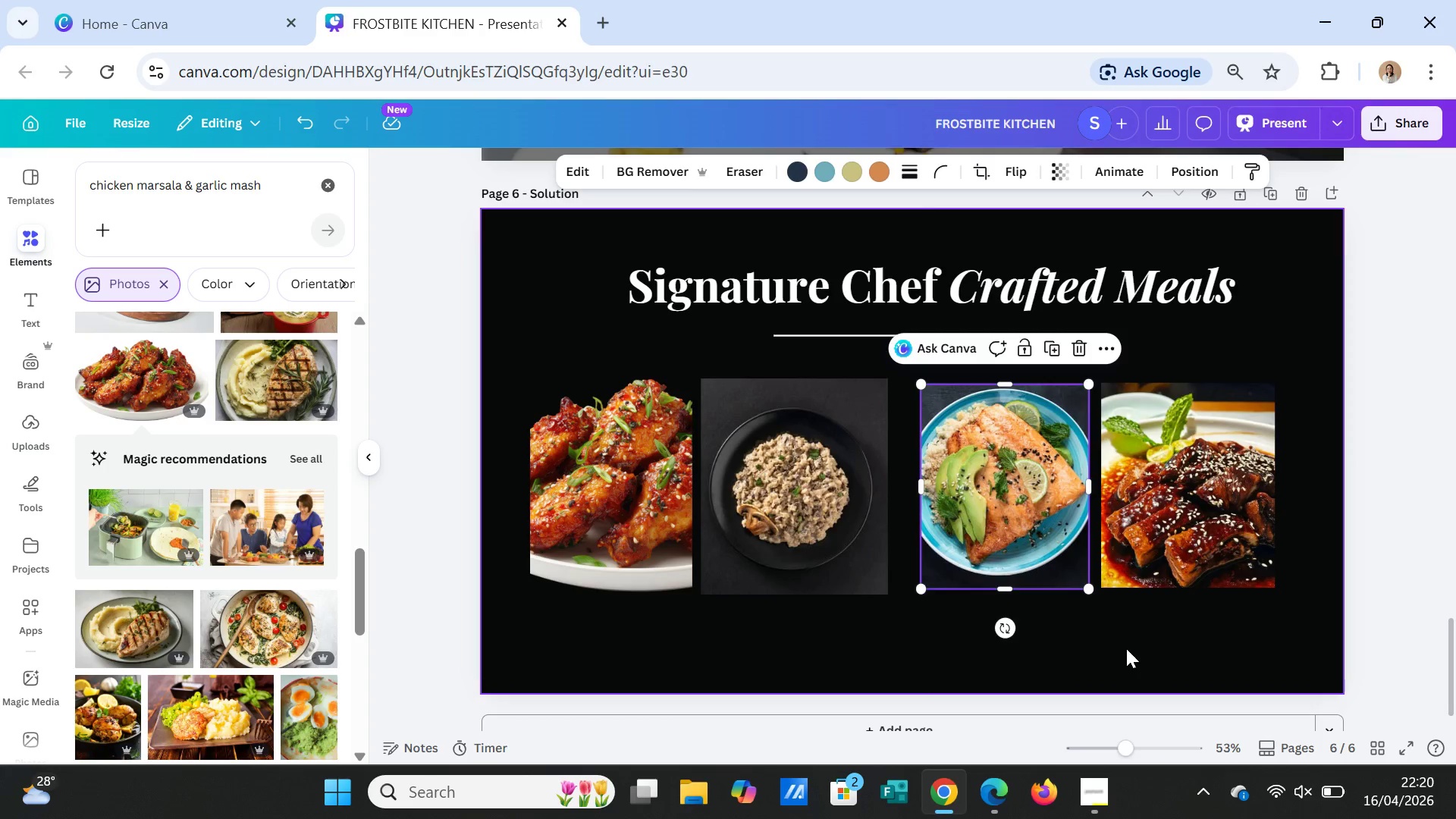 
left_click([1126, 648])
 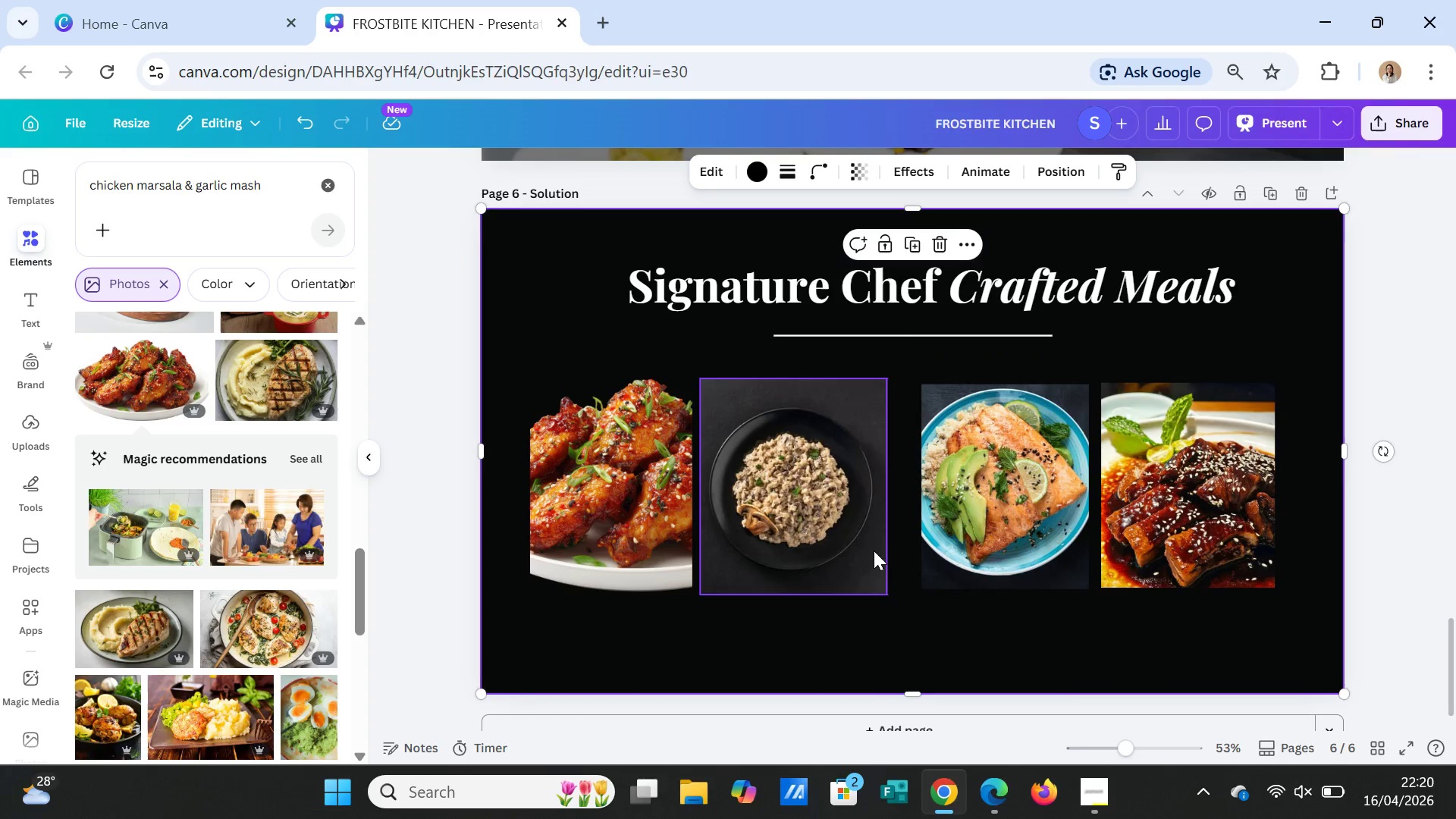 
left_click([861, 535])
 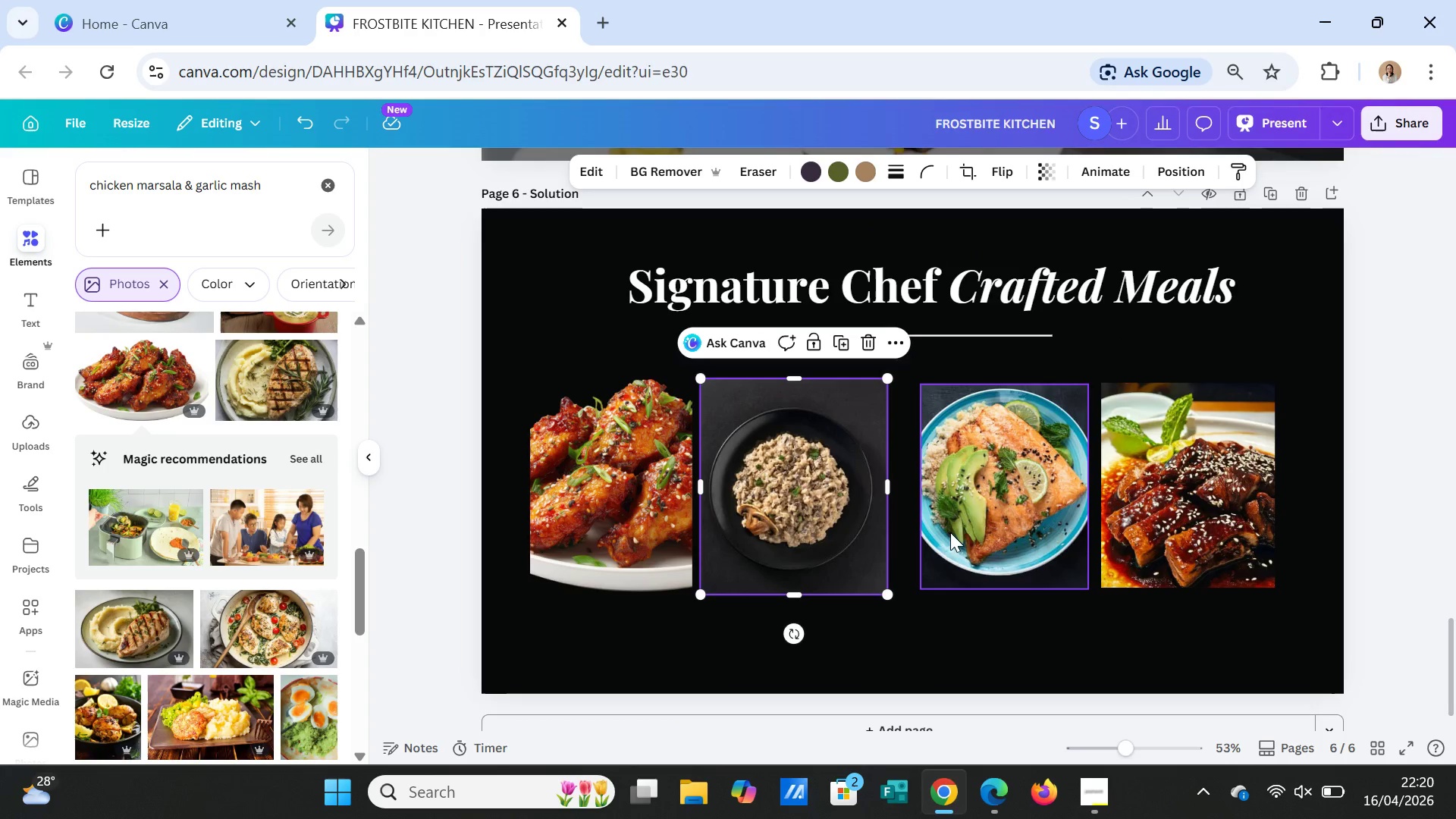 
left_click([951, 532])
 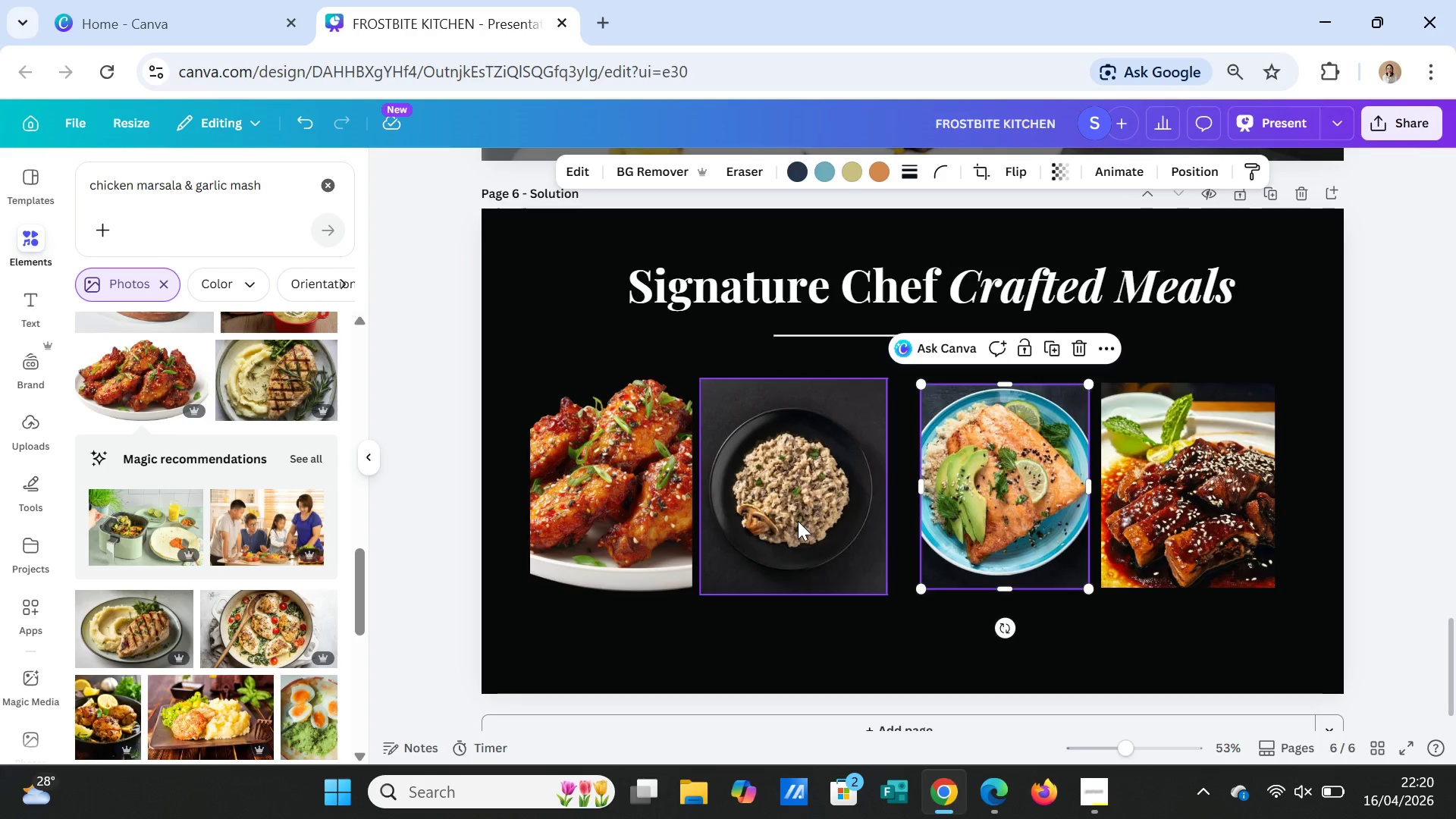 
left_click_drag(start_coordinate=[798, 521], to_coordinate=[817, 526])
 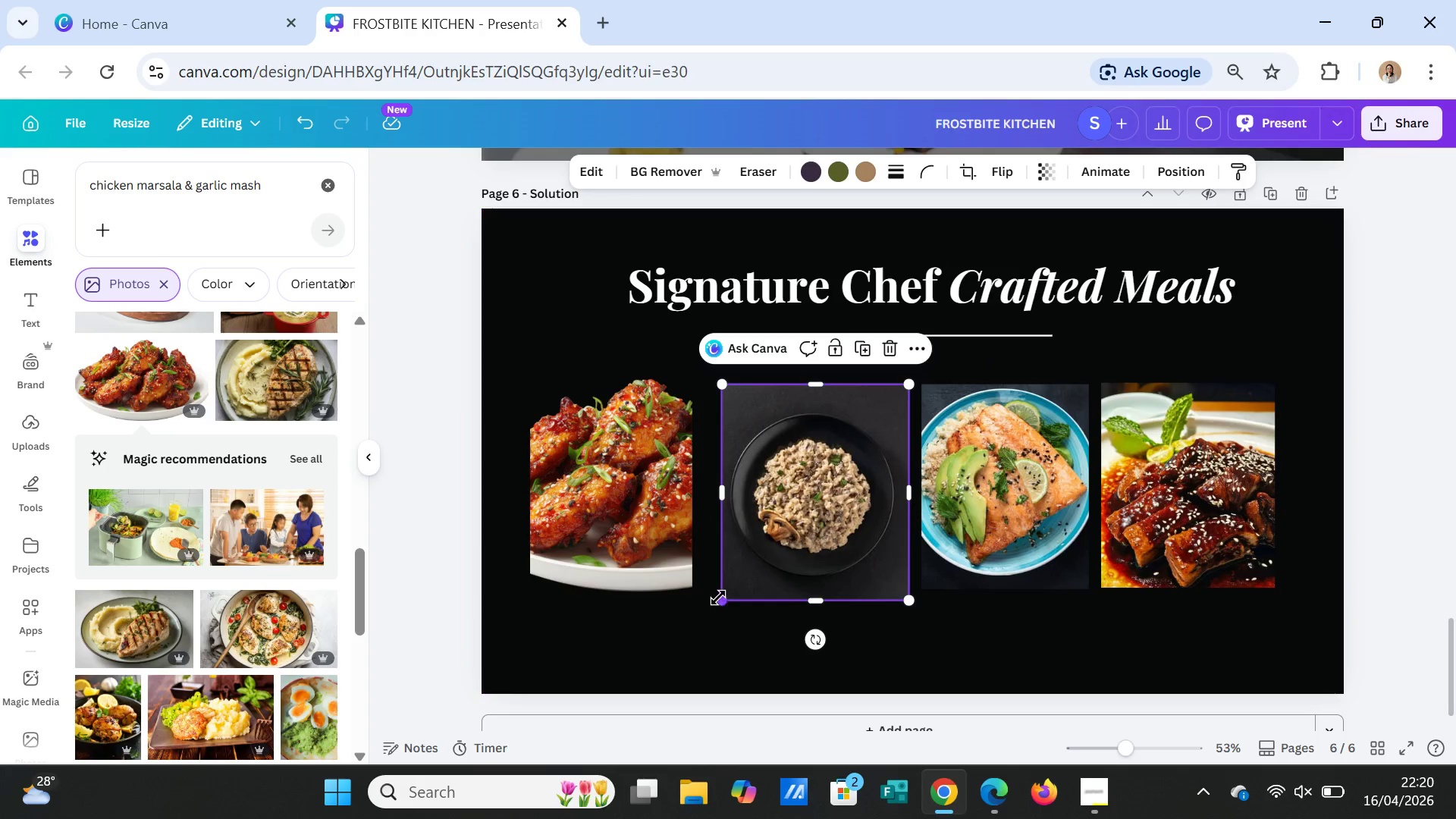 
left_click_drag(start_coordinate=[718, 598], to_coordinate=[723, 571])
 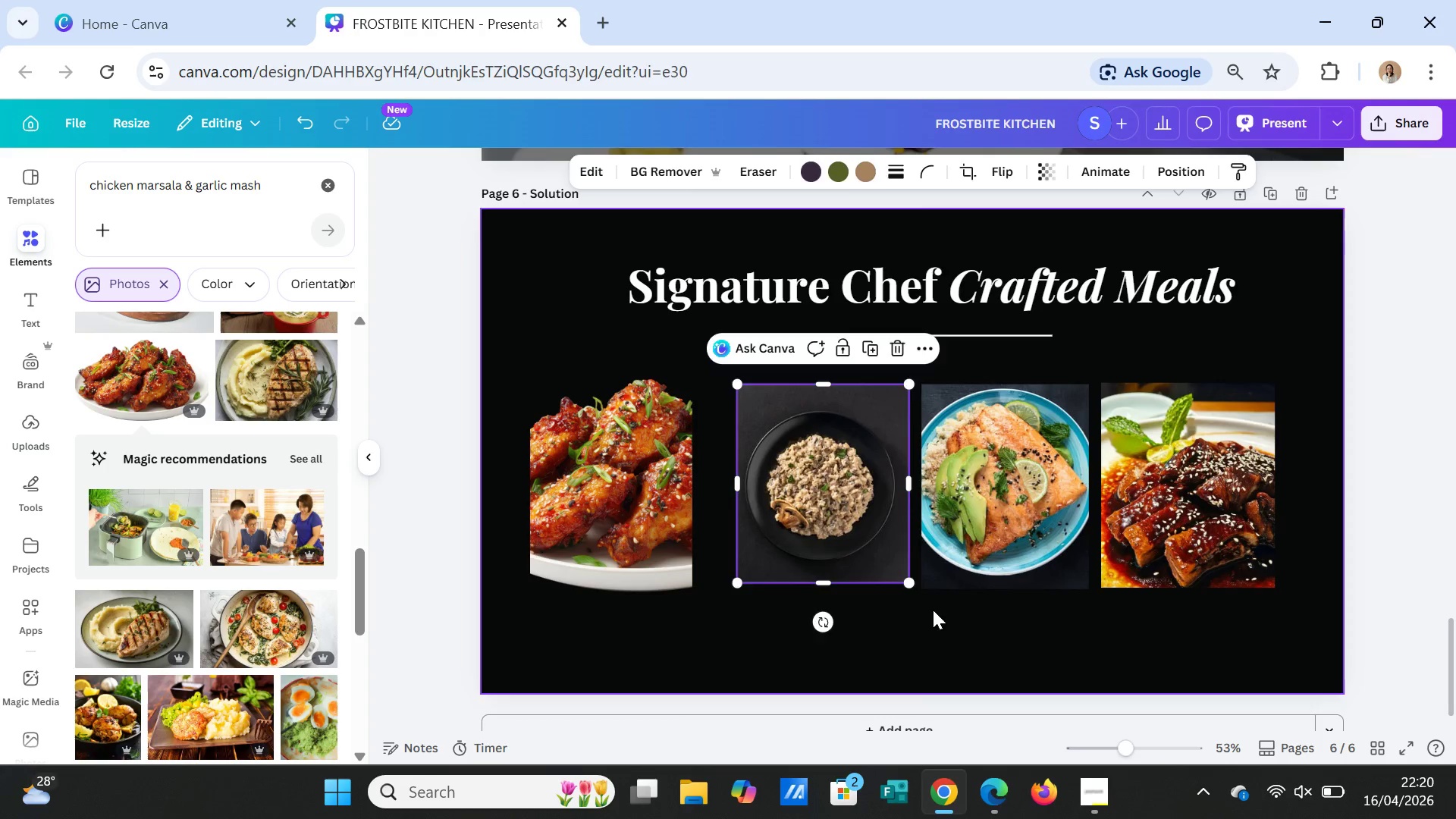 
left_click([933, 610])
 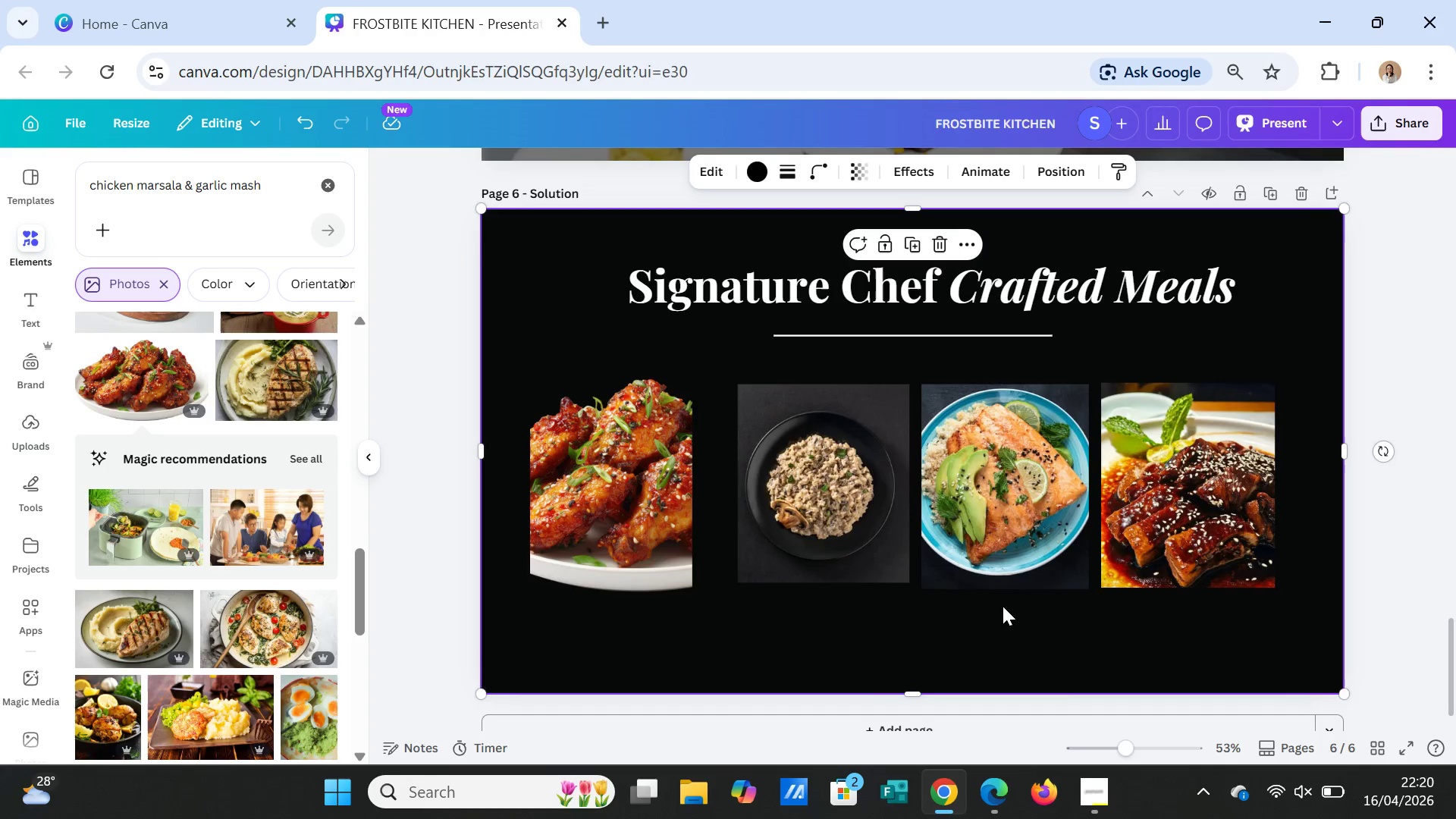 
left_click([654, 519])
 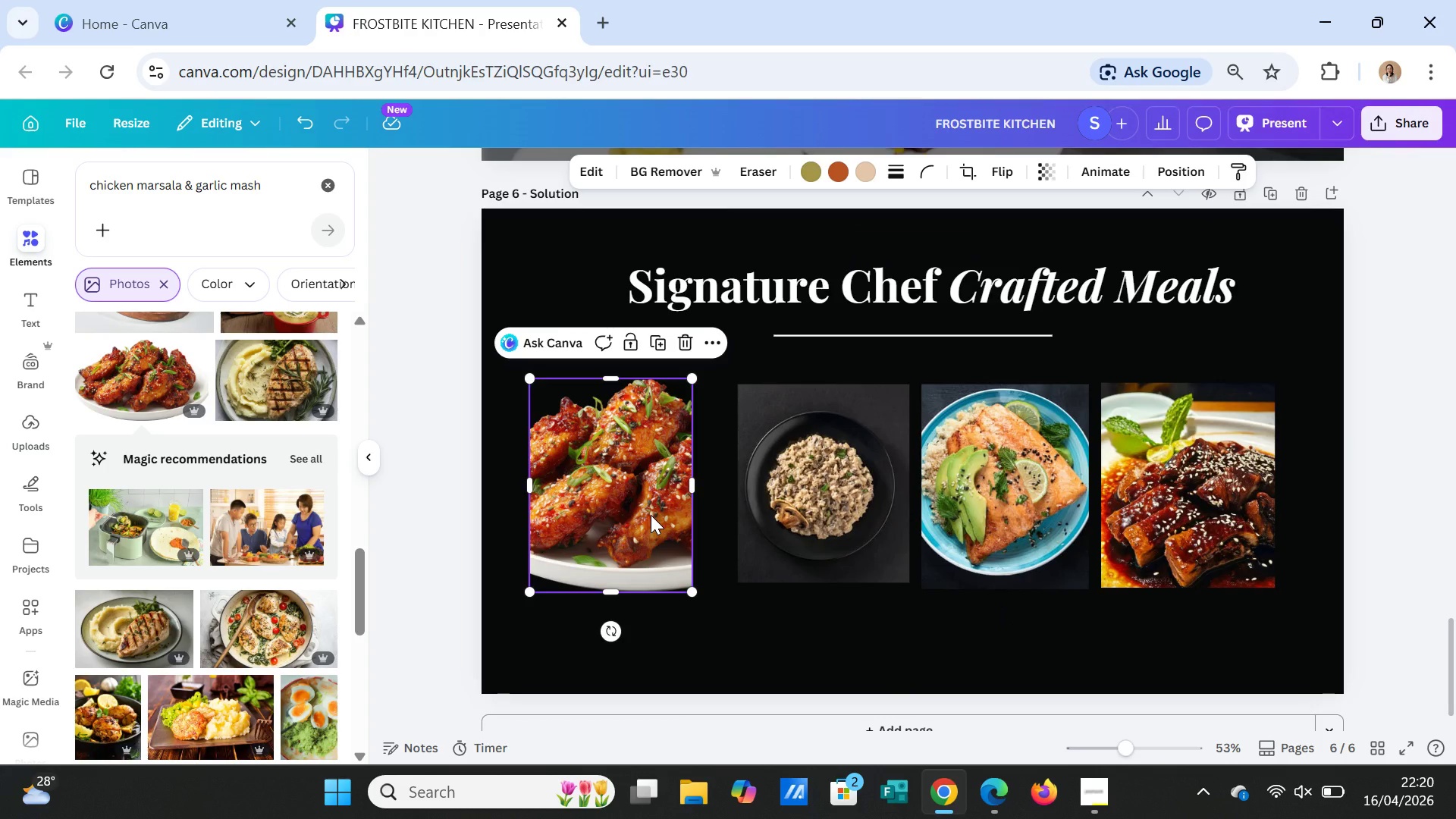 
left_click_drag(start_coordinate=[651, 515], to_coordinate=[663, 516])
 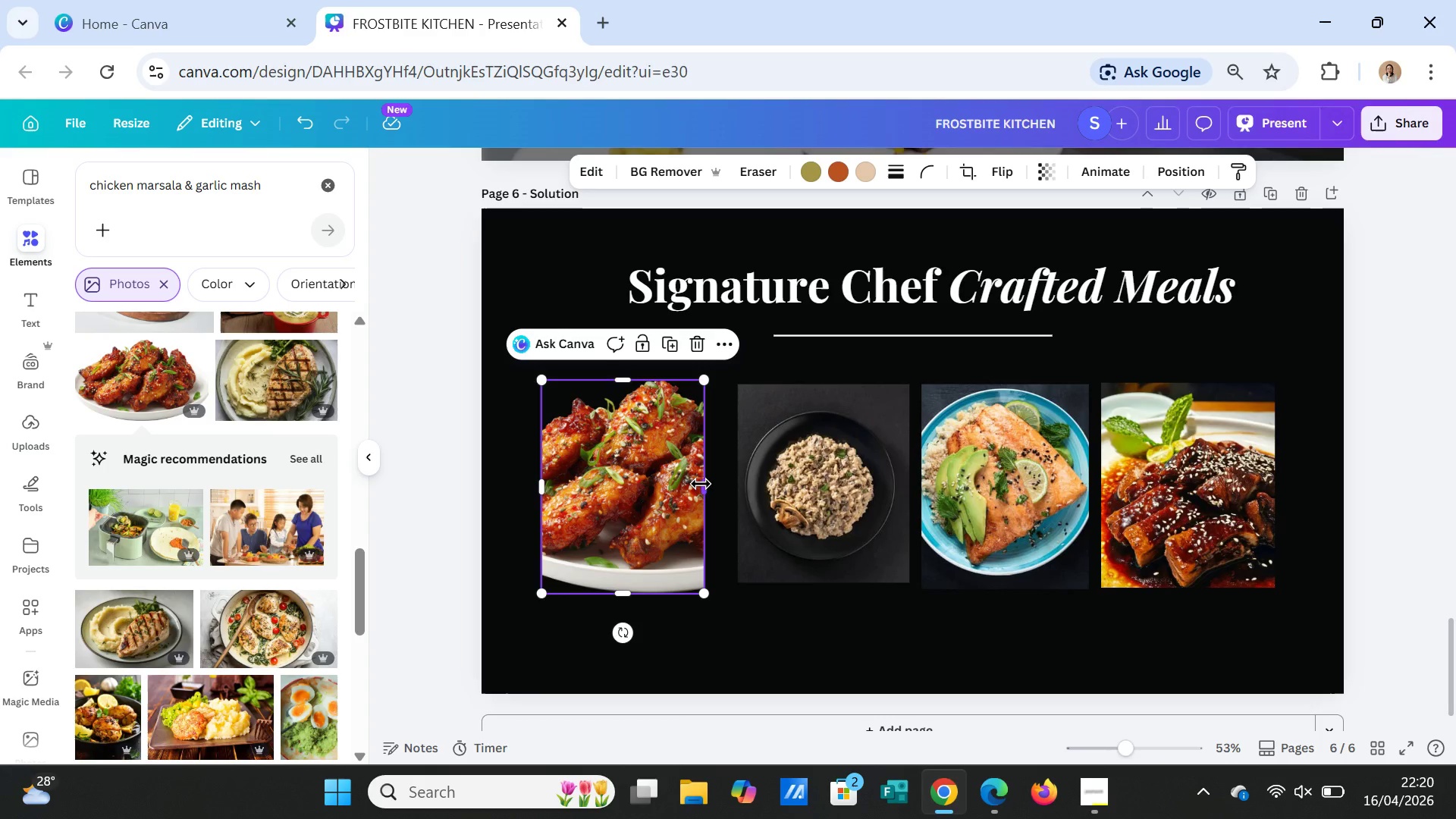 
left_click_drag(start_coordinate=[701, 484], to_coordinate=[712, 486])
 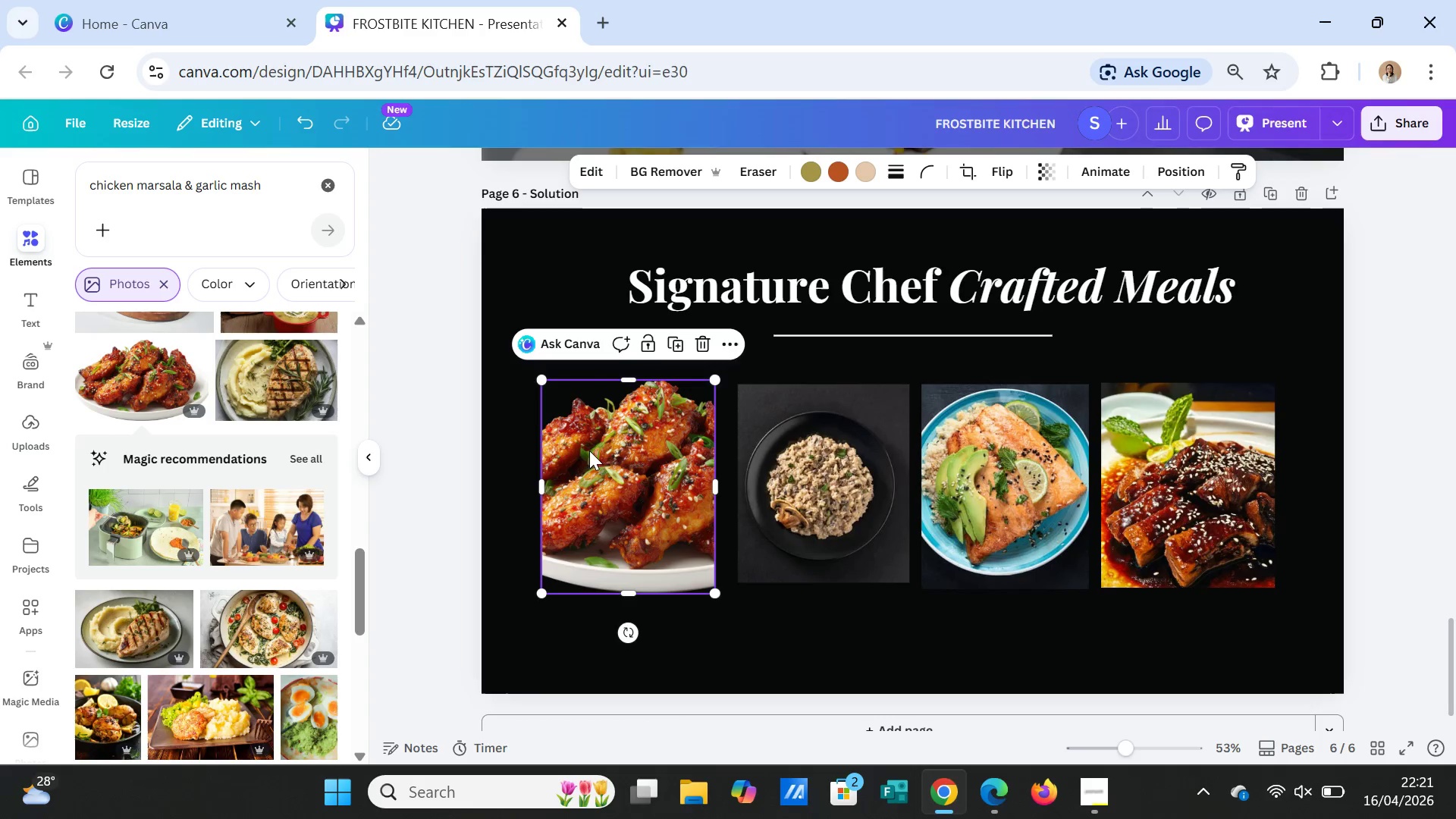 
left_click_drag(start_coordinate=[598, 455], to_coordinate=[598, 459])
 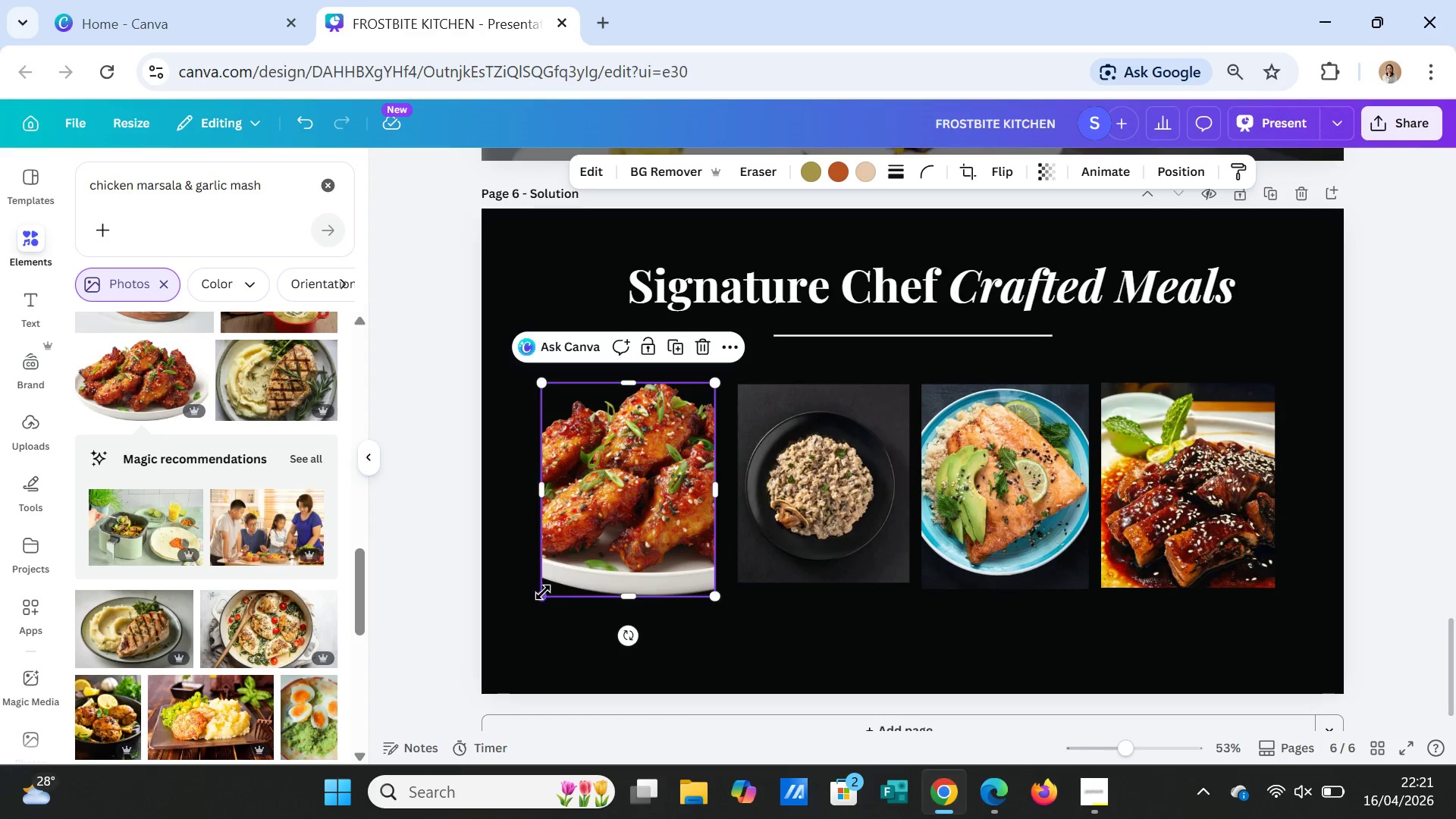 
left_click_drag(start_coordinate=[543, 593], to_coordinate=[551, 576])
 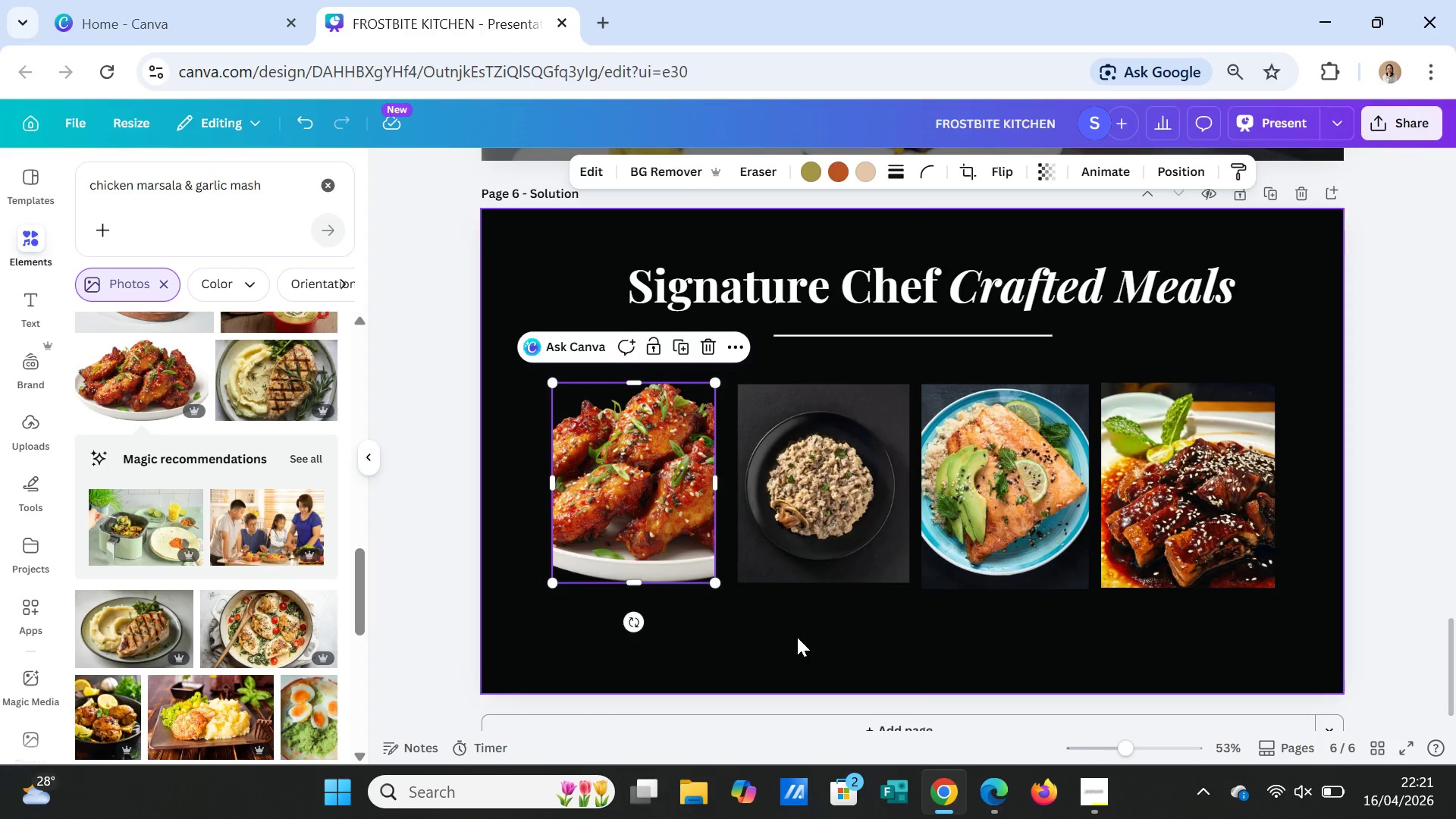 
left_click([797, 637])
 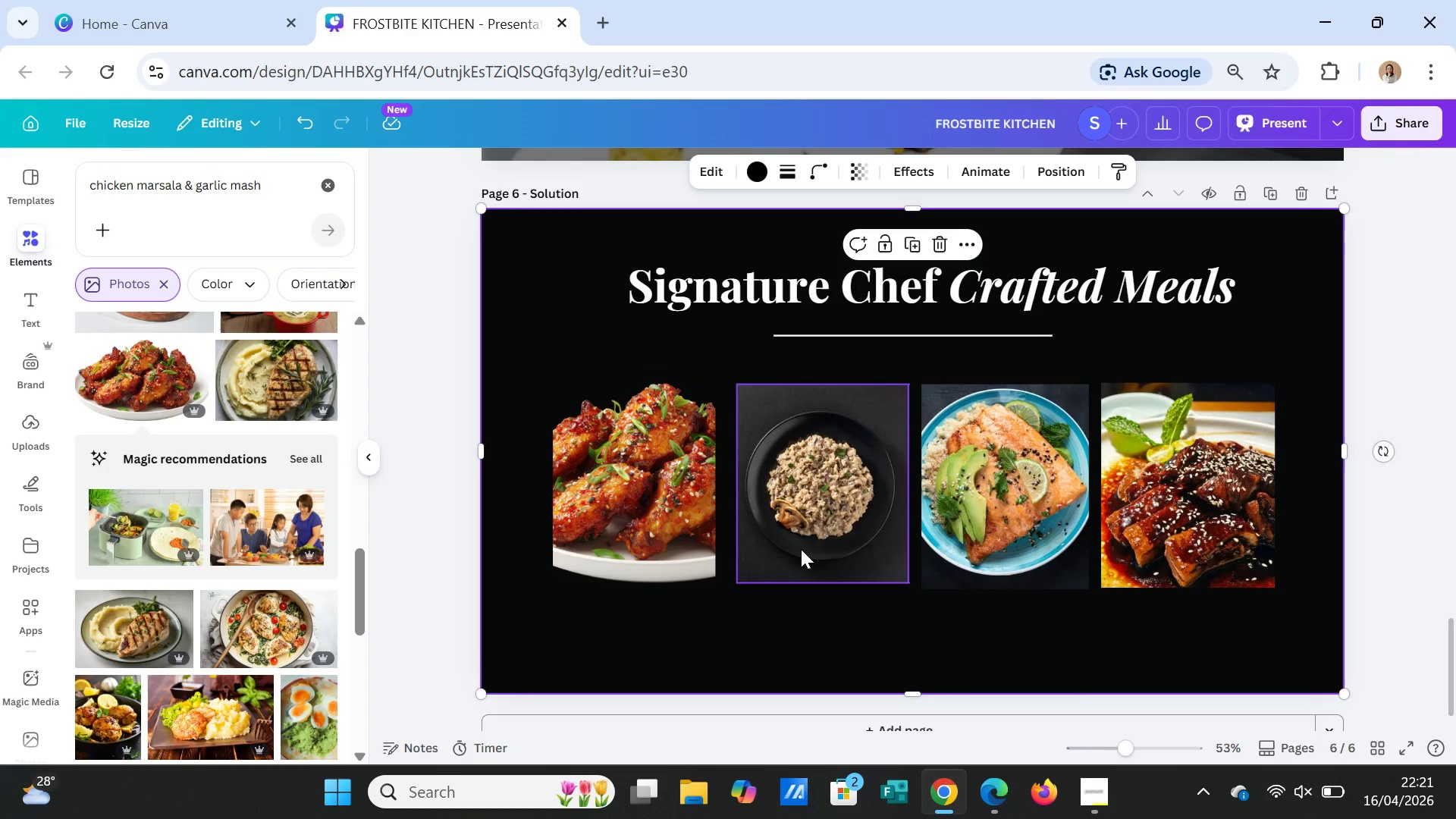 
left_click_drag(start_coordinate=[801, 544], to_coordinate=[795, 541])
 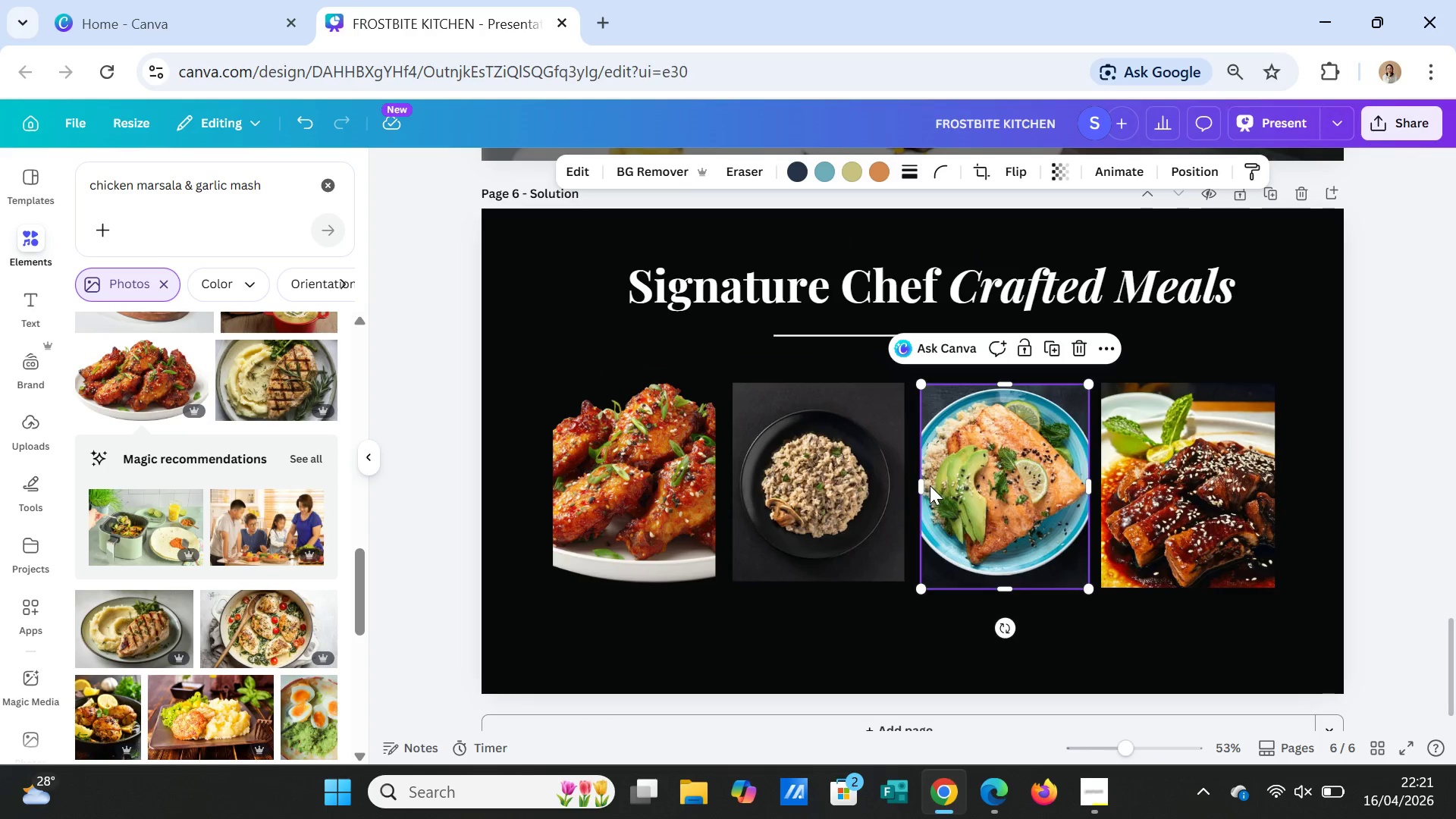 
left_click_drag(start_coordinate=[923, 485], to_coordinate=[916, 485])
 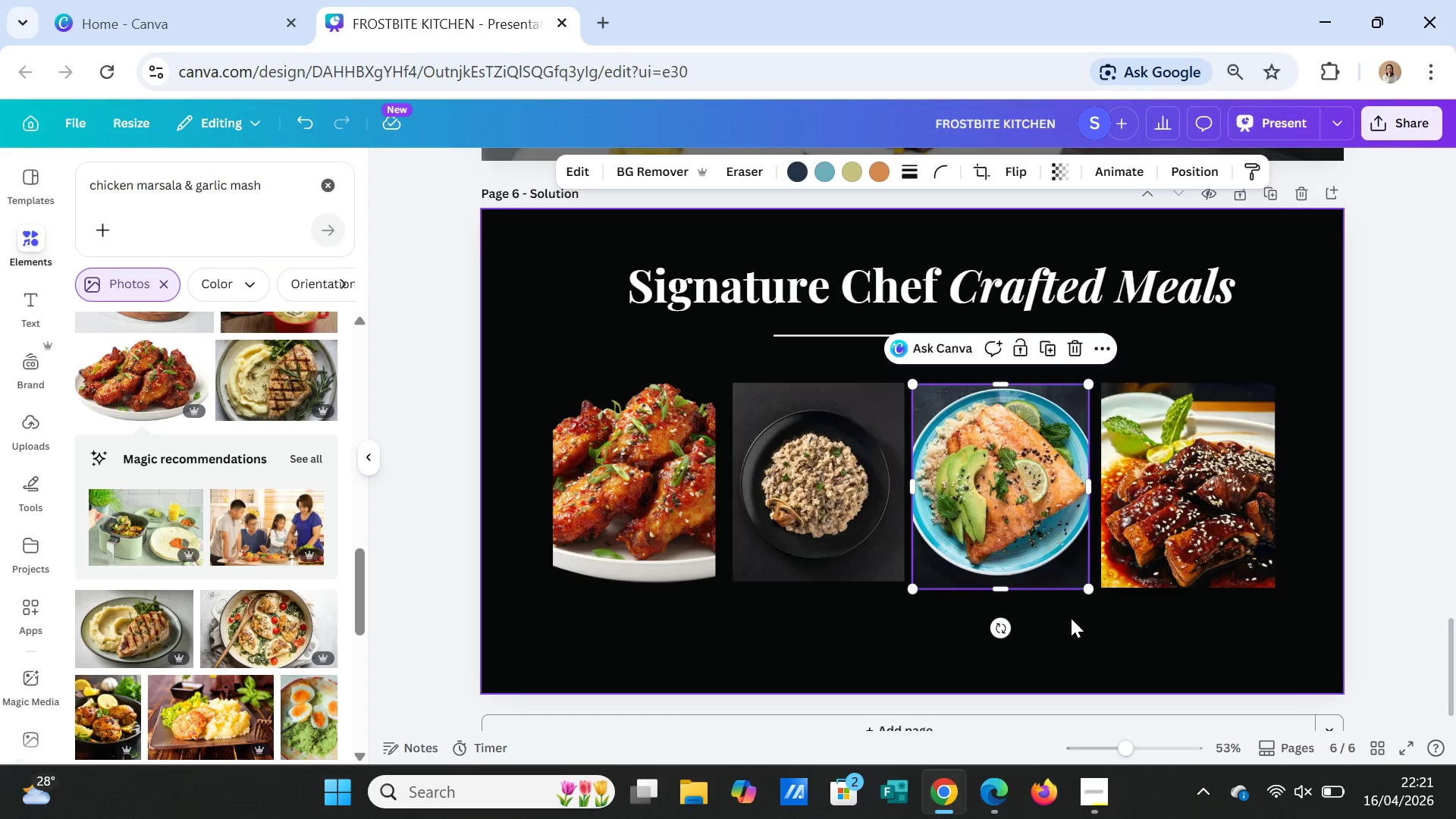 
left_click([1072, 619])
 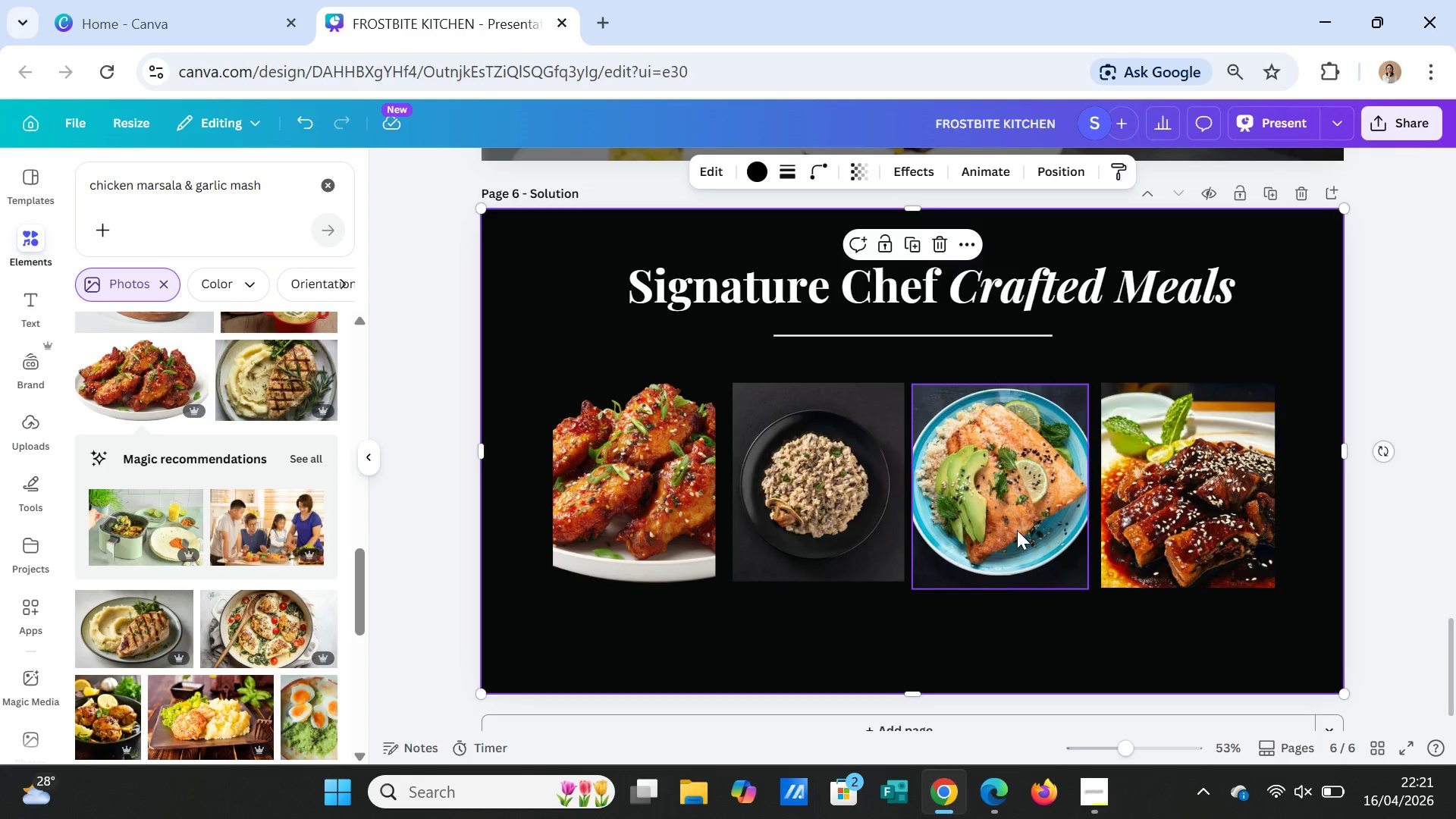 
left_click_drag(start_coordinate=[1017, 530], to_coordinate=[1019, 526])
 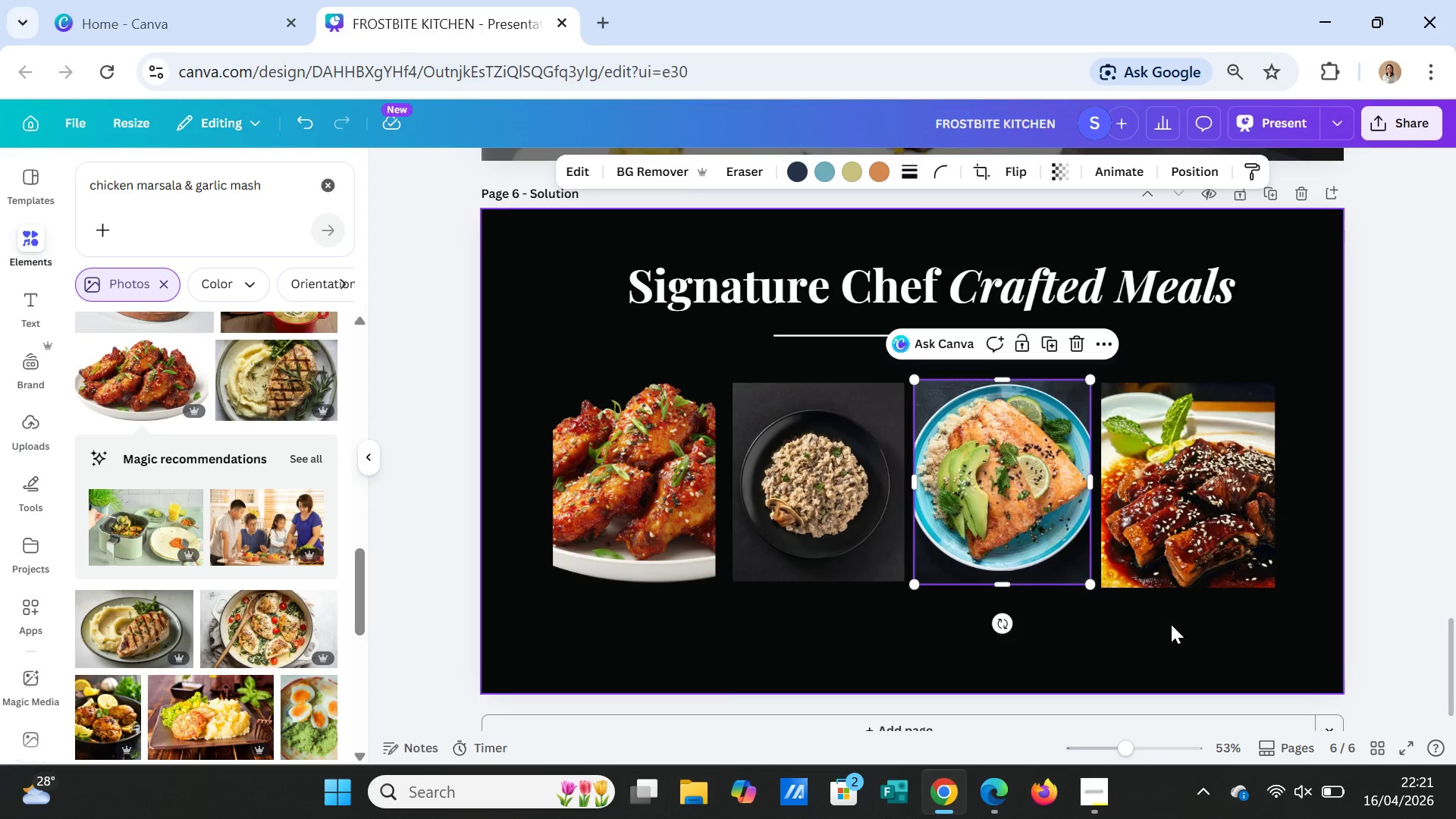 
left_click([1171, 624])
 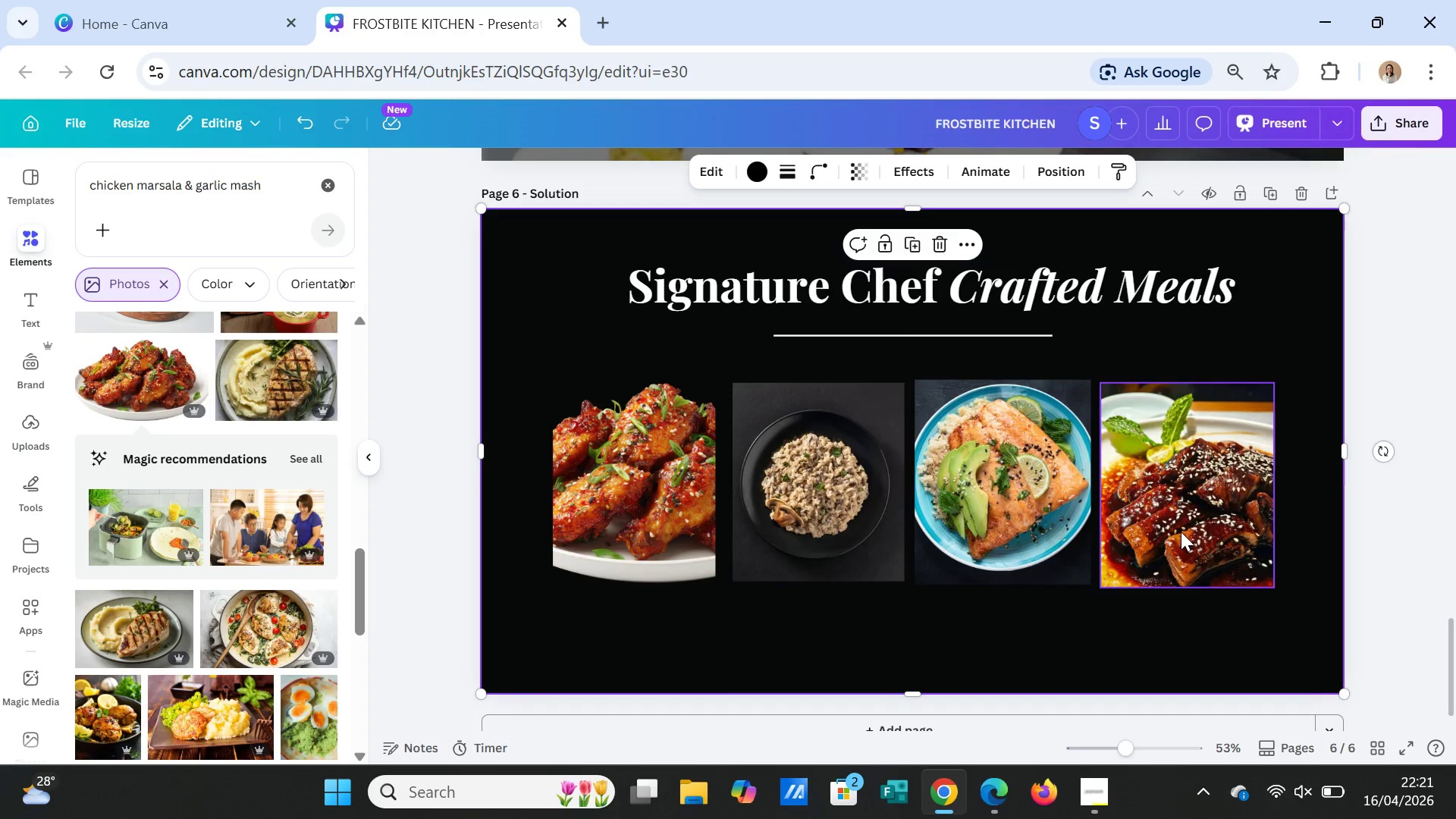 
left_click([1181, 532])
 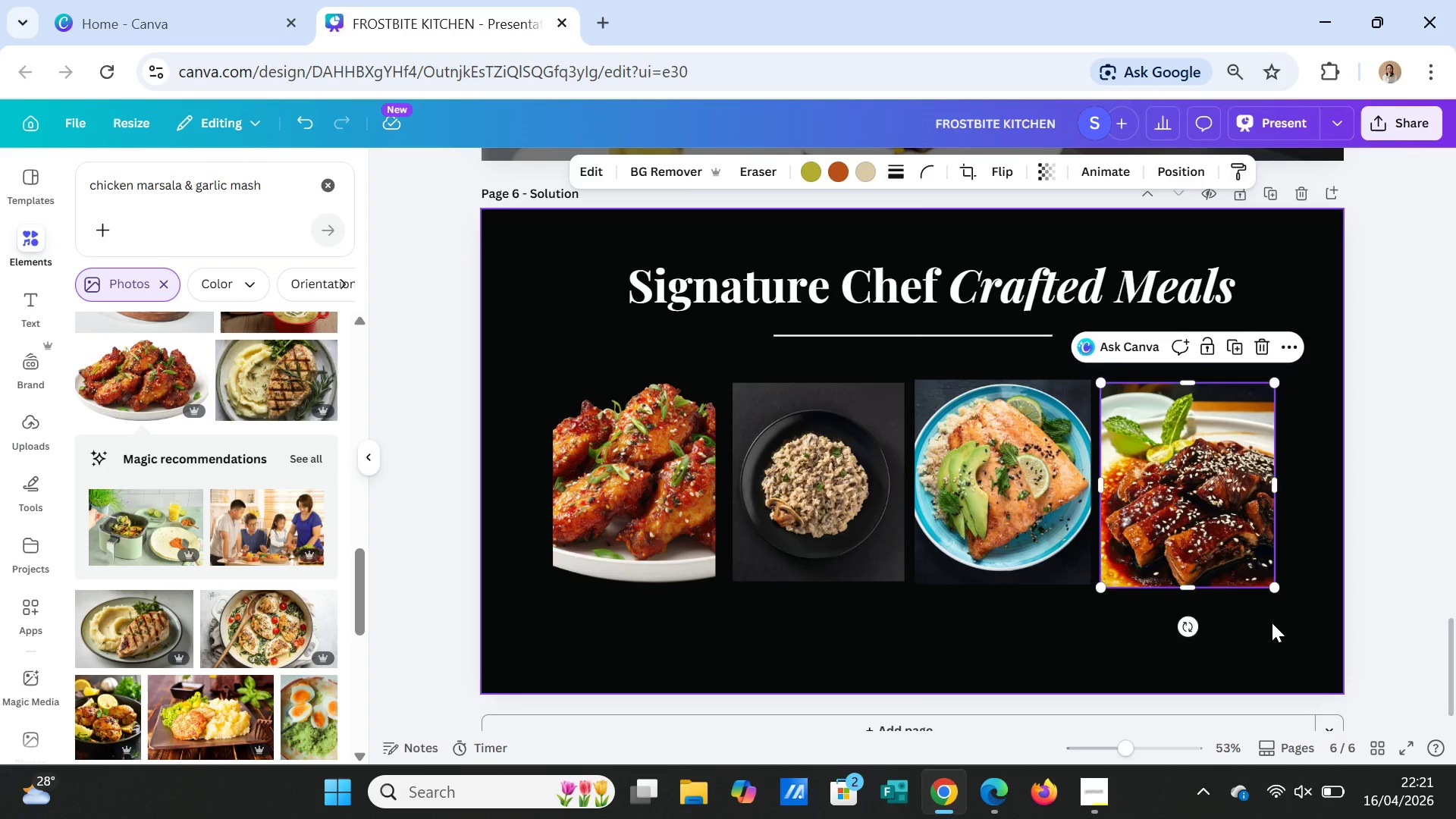 
left_click([1272, 623])
 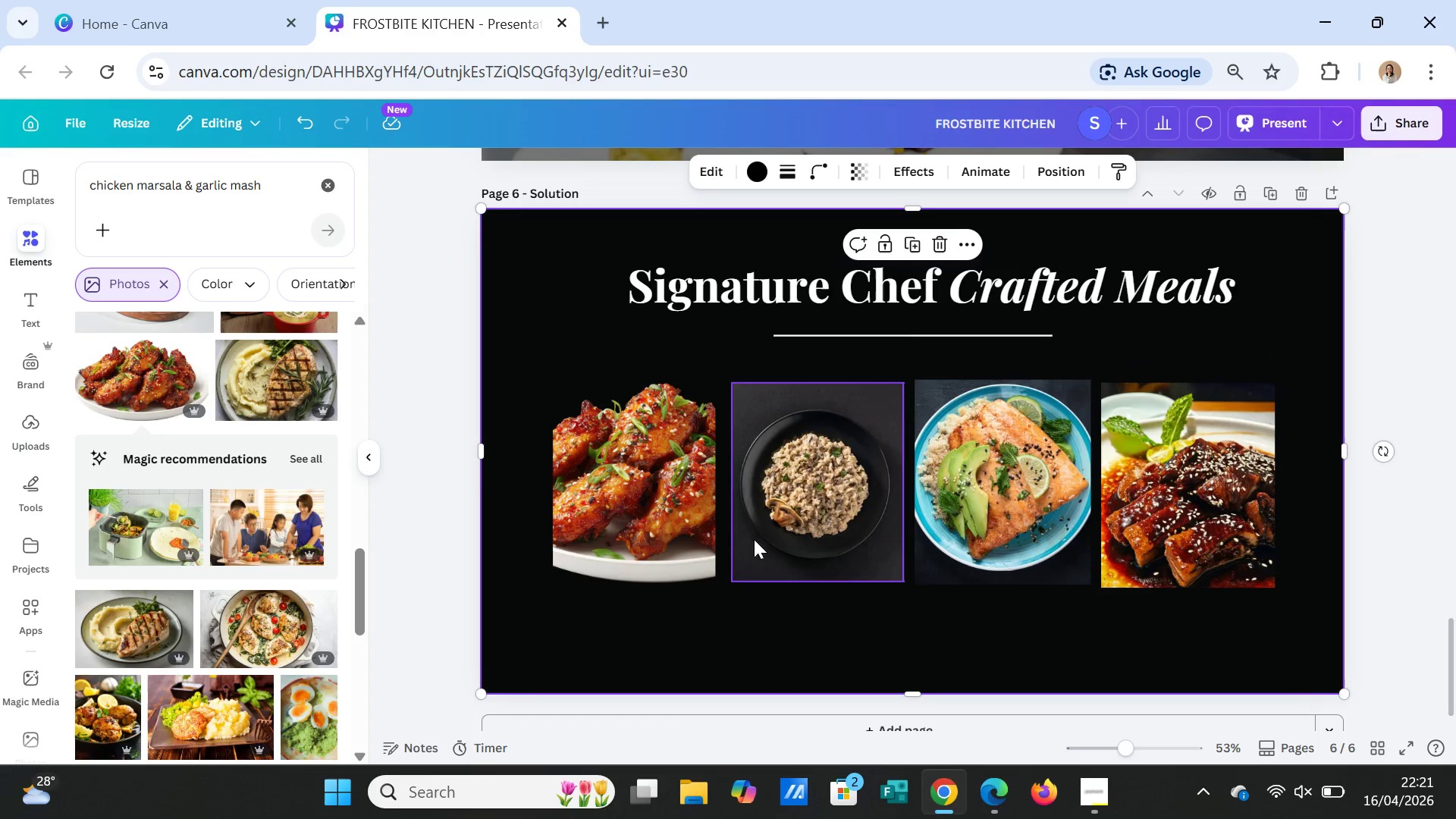 
left_click([664, 506])
 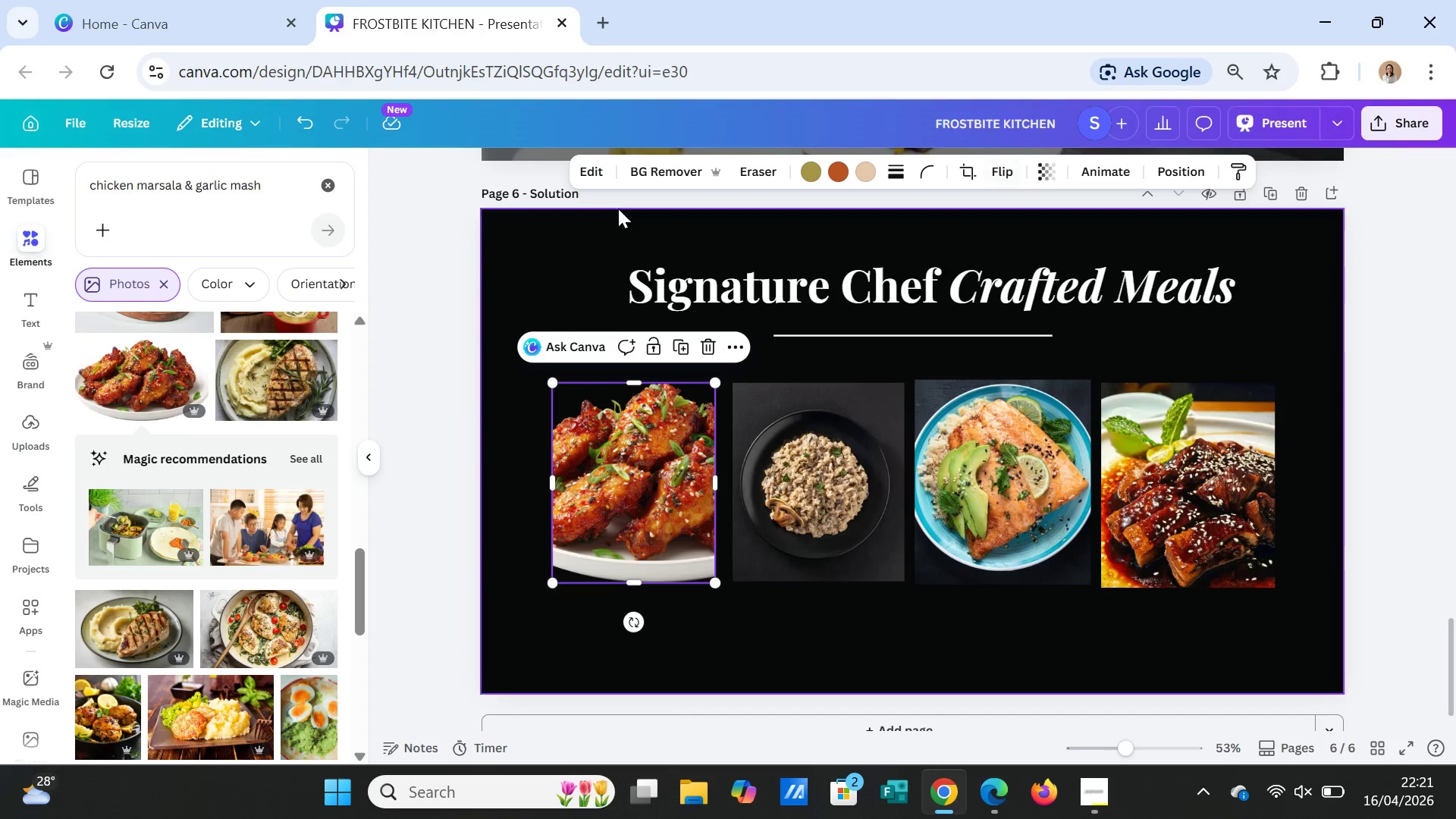 
left_click([585, 164])
 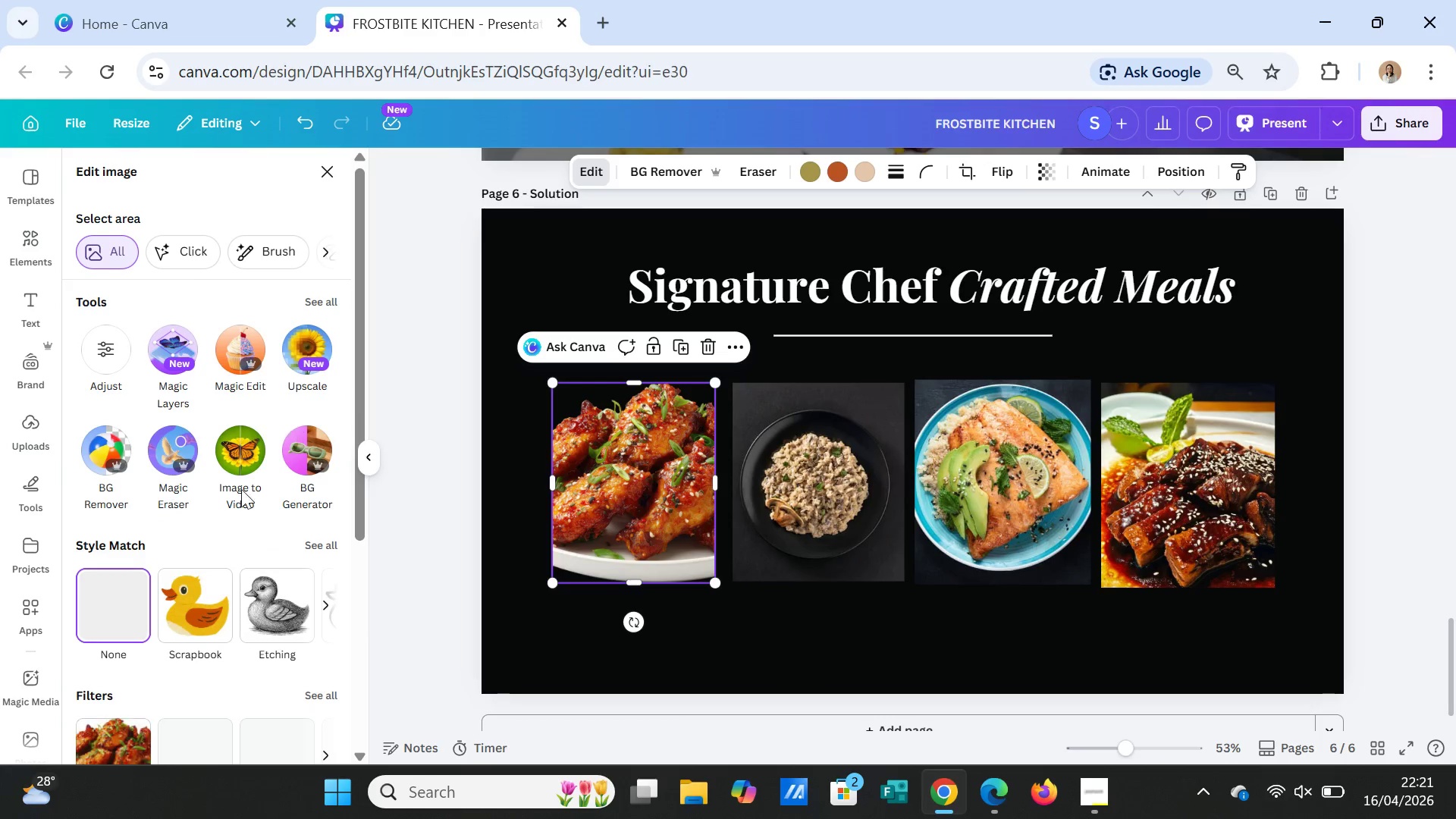 
scroll: coordinate [138, 691], scroll_direction: down, amount: 5.0
 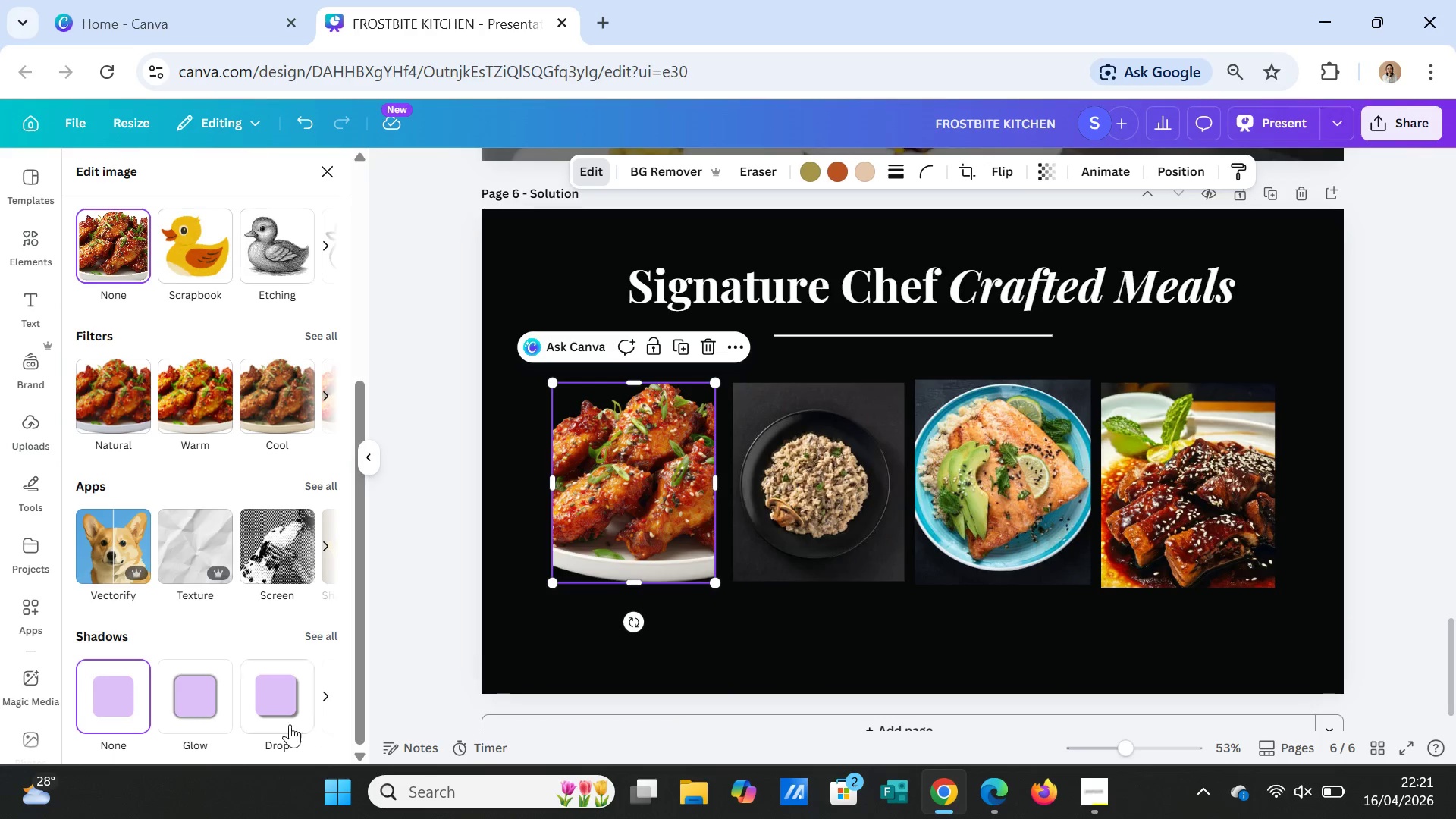 
left_click([285, 697])
 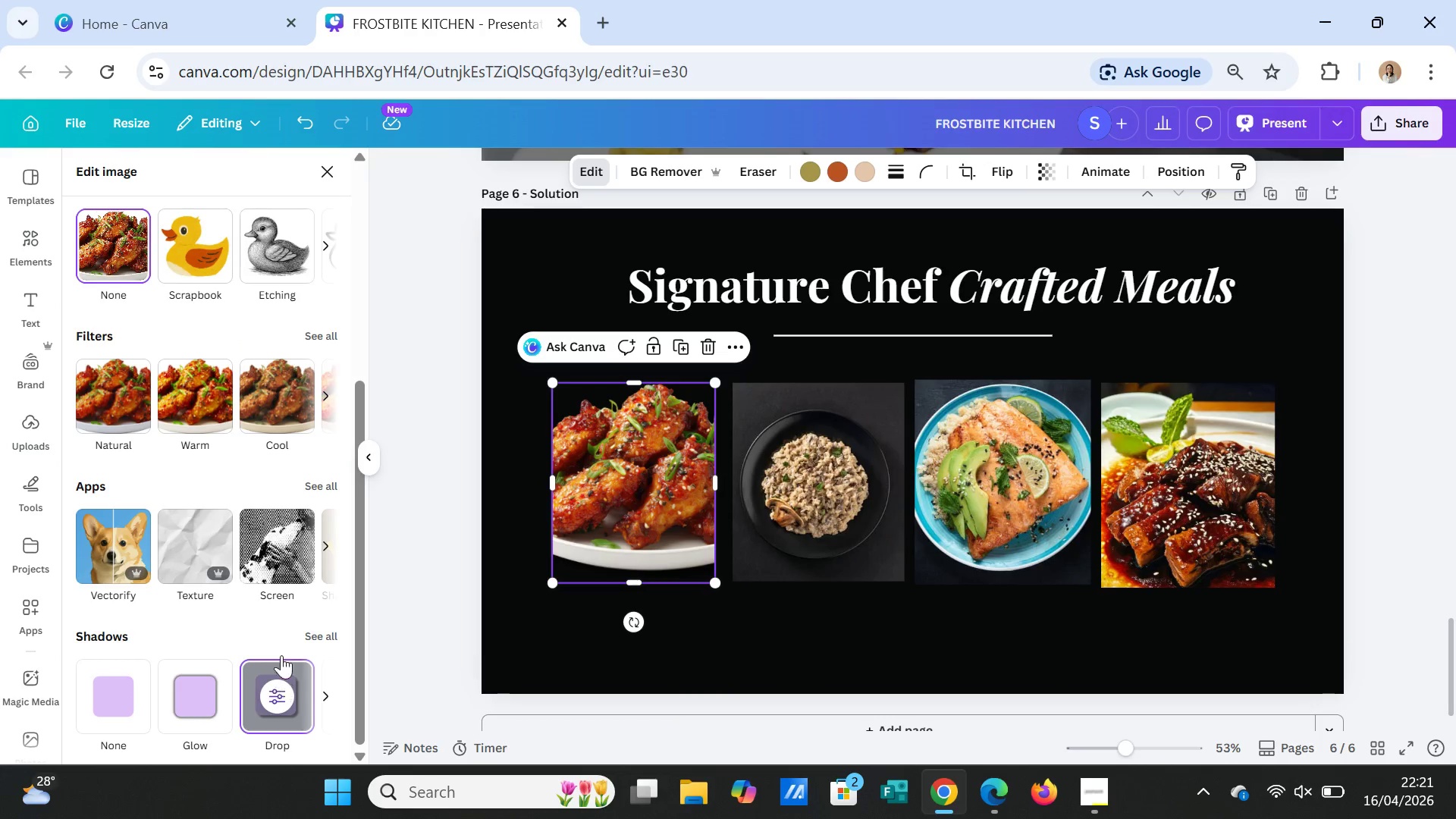 
scroll: coordinate [304, 666], scroll_direction: down, amount: 4.0
 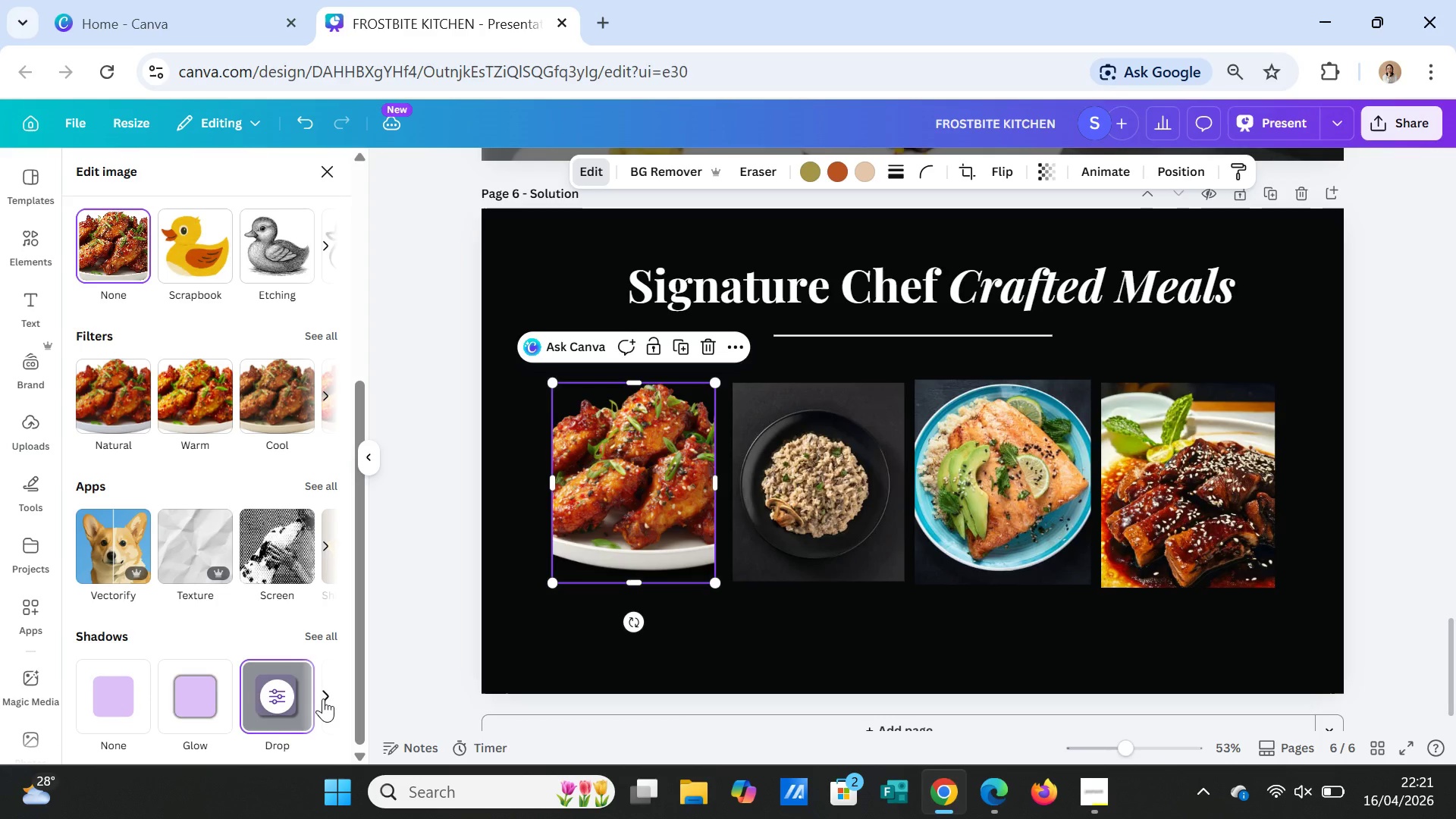 
left_click([323, 696])
 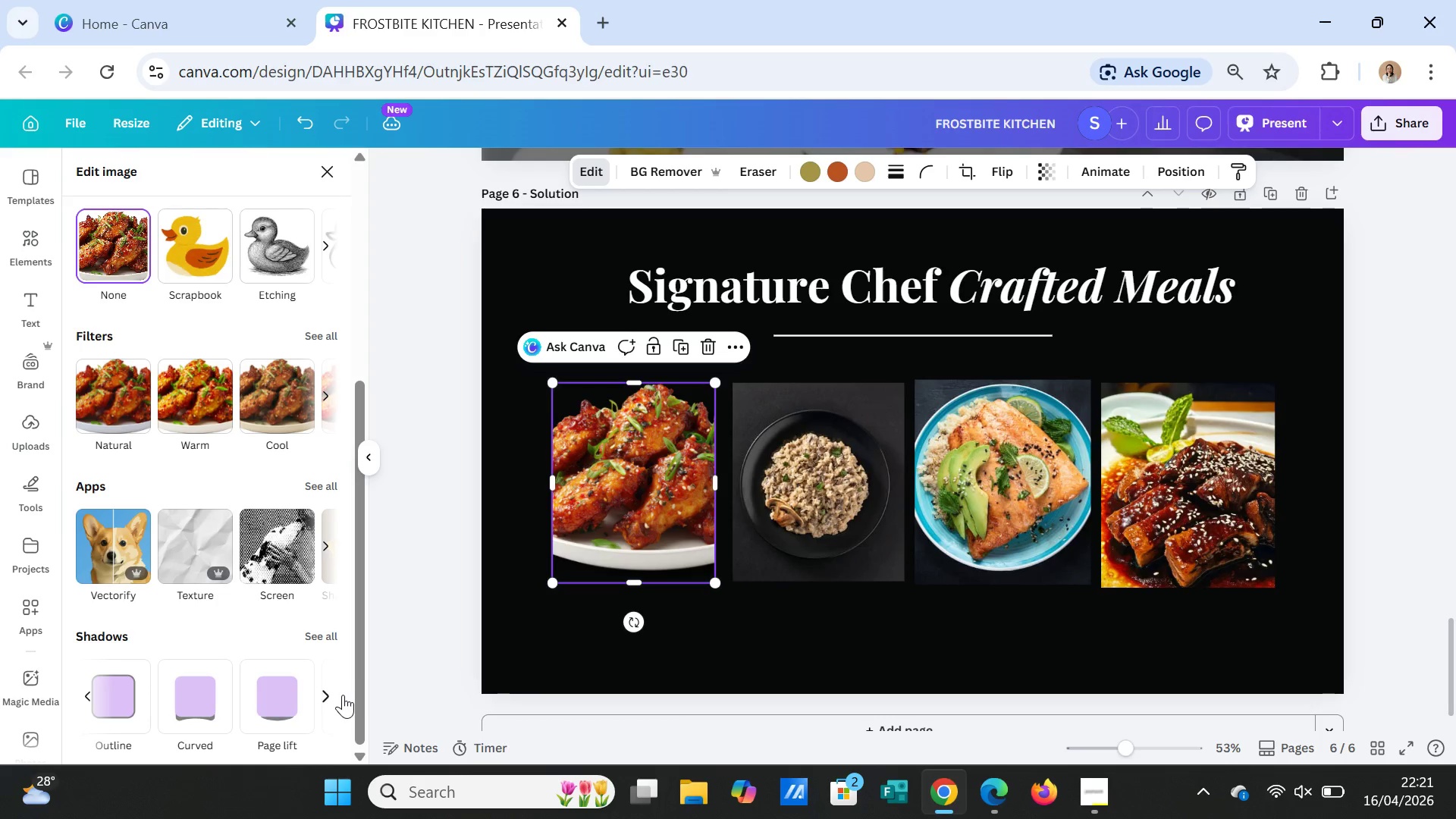 
left_click([325, 695])
 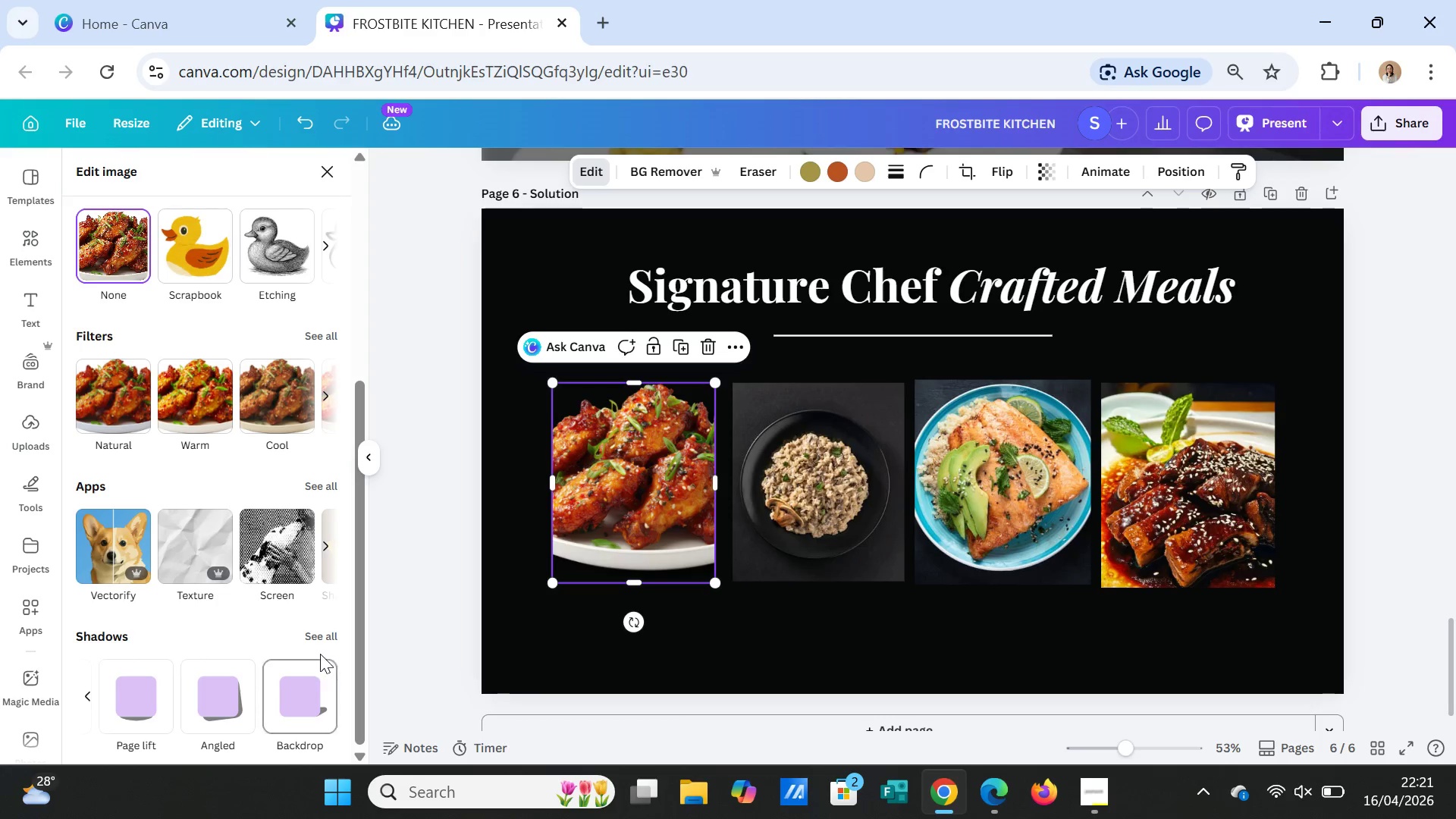 
scroll: coordinate [320, 654], scroll_direction: down, amount: 7.0
 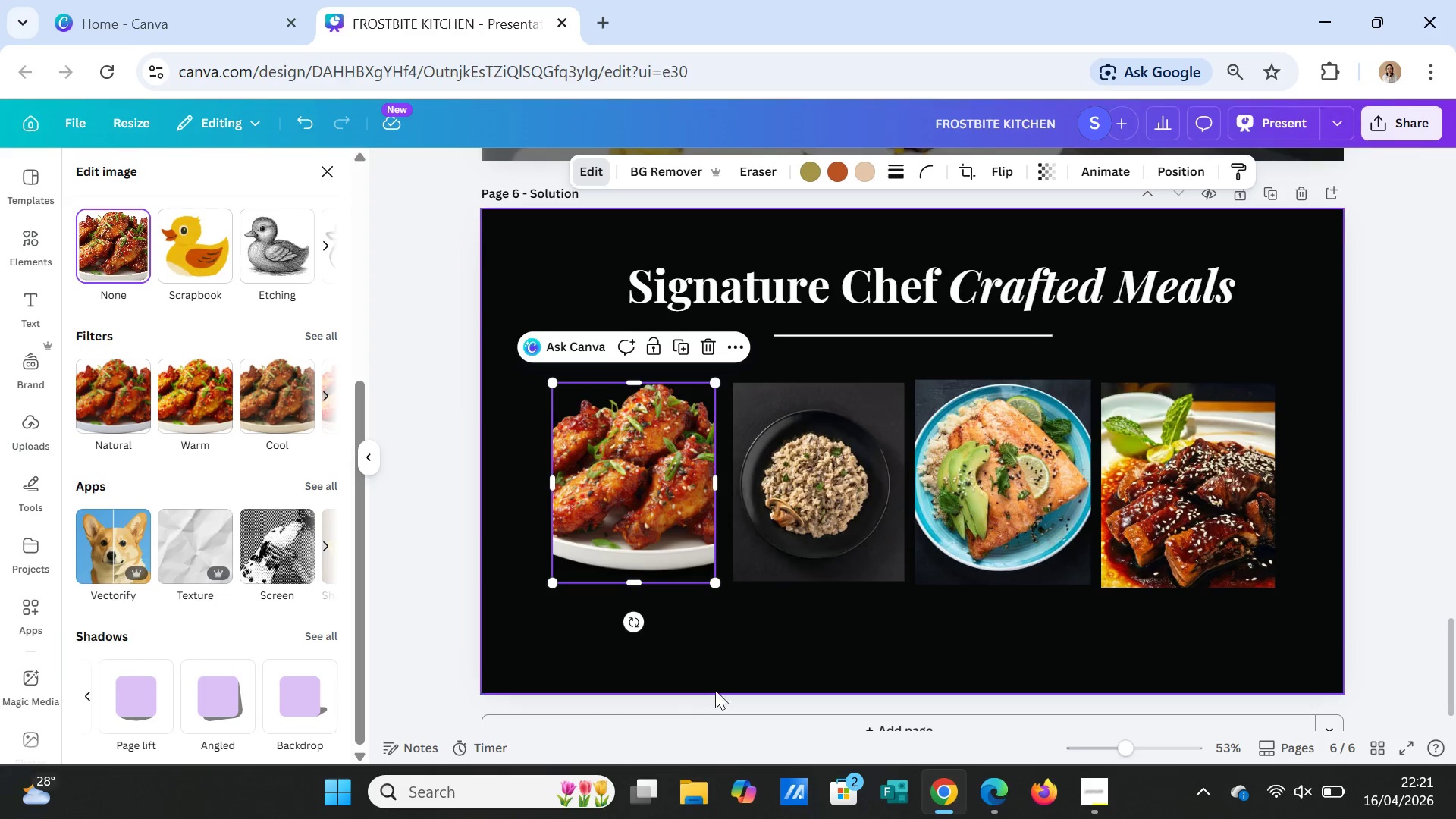 
left_click([800, 663])
 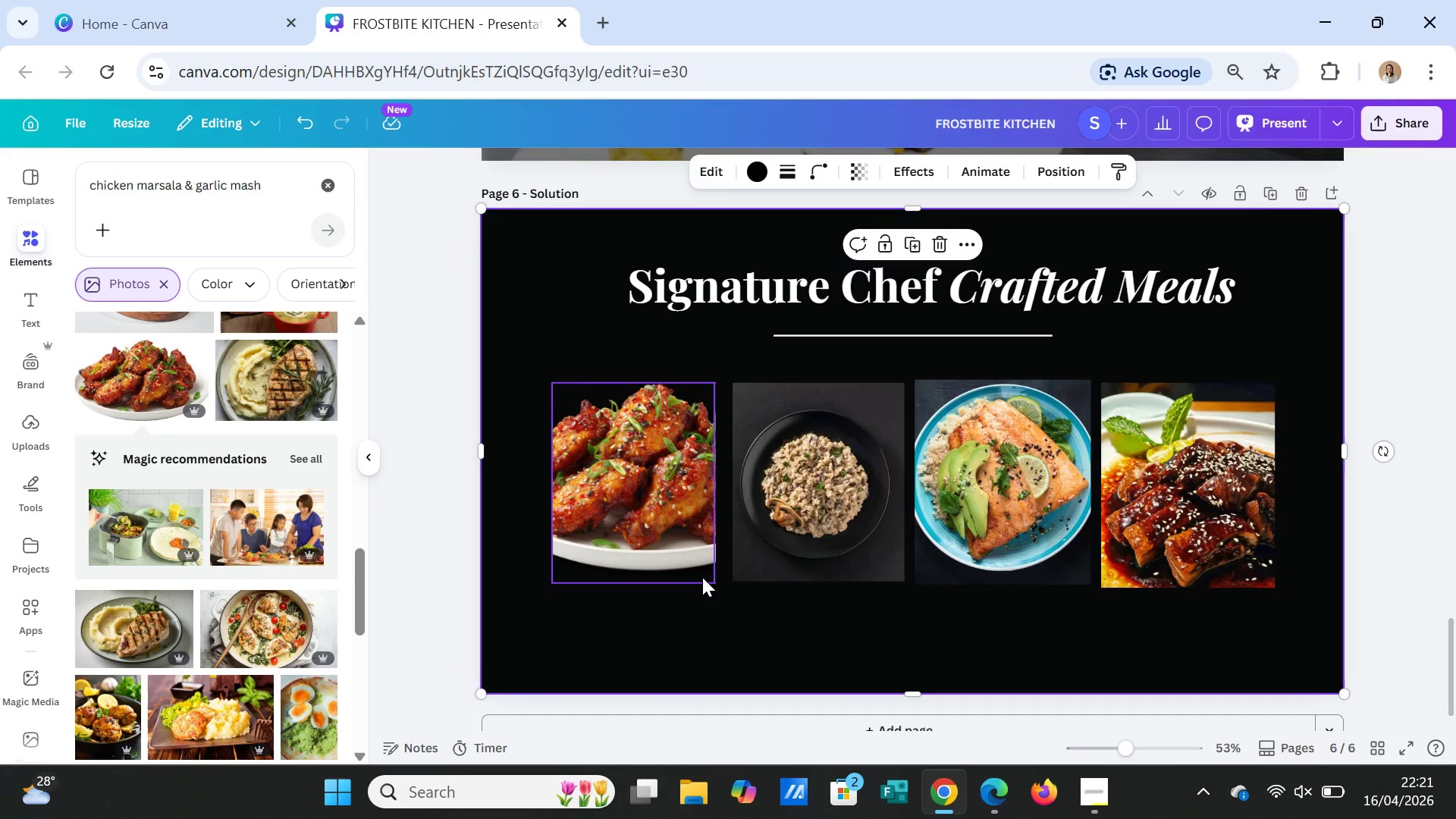 
left_click([698, 577])
 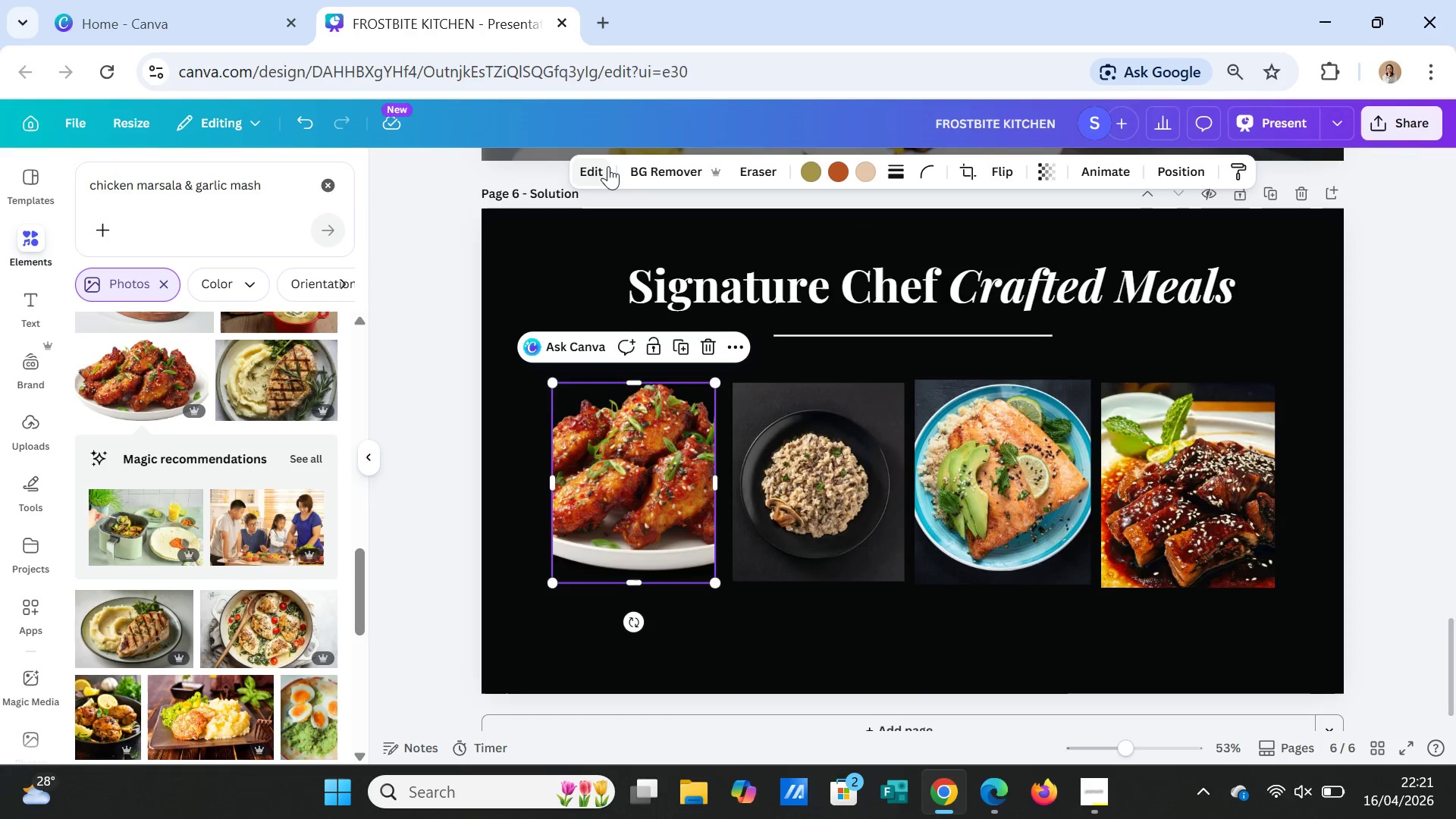 
left_click([596, 170])
 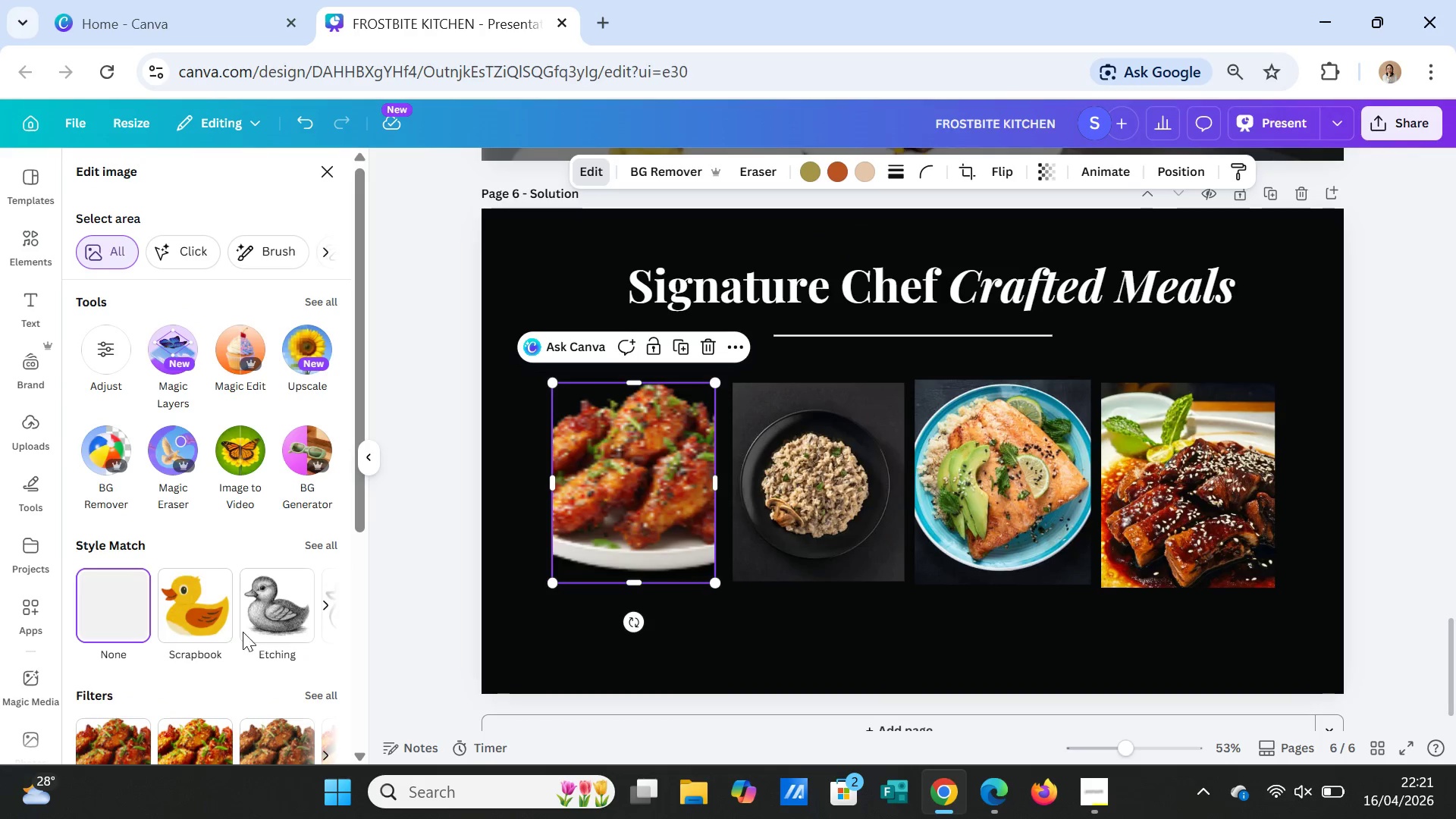 
scroll: coordinate [293, 639], scroll_direction: down, amount: 8.0
 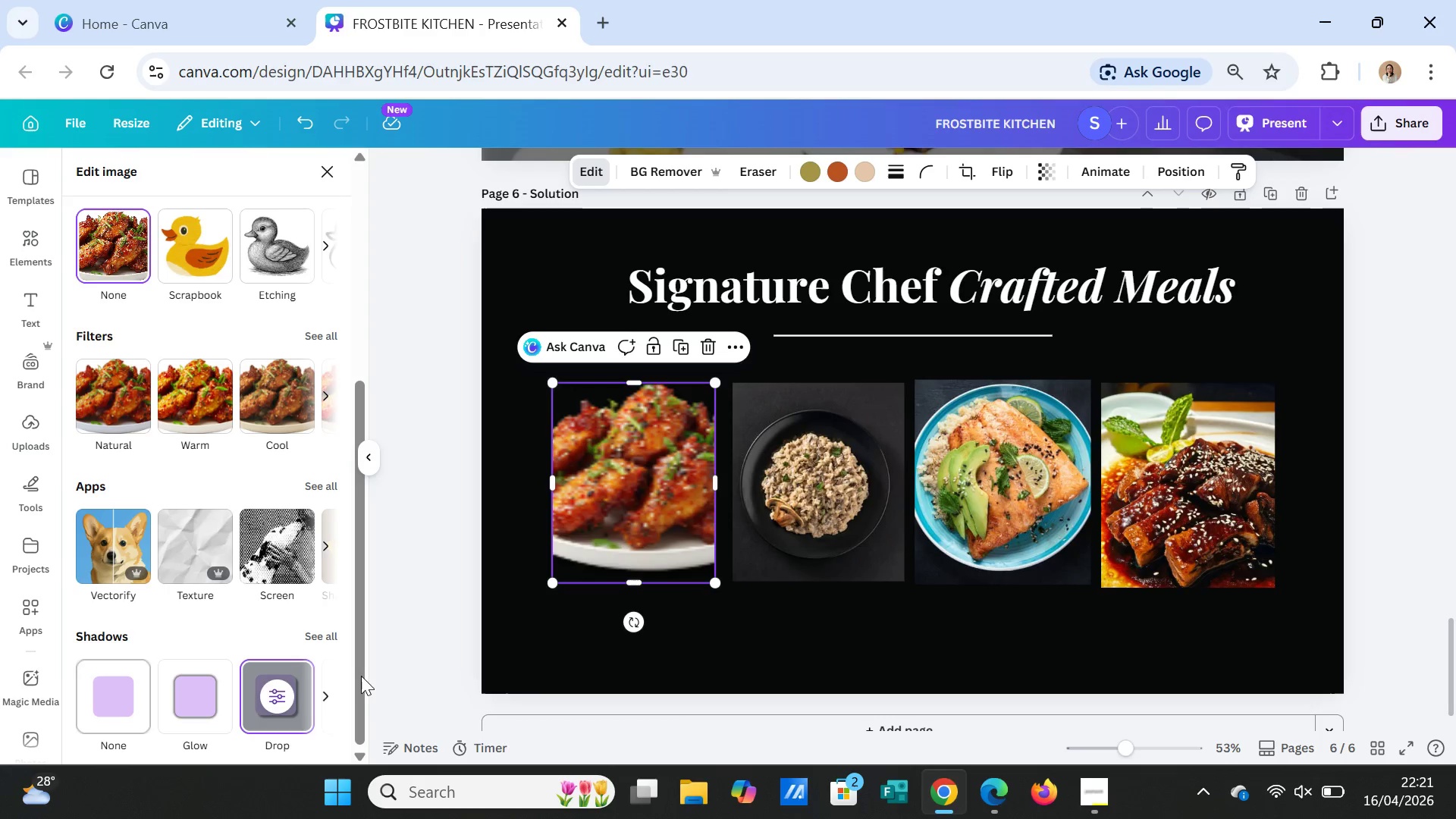 
left_click([325, 632])
 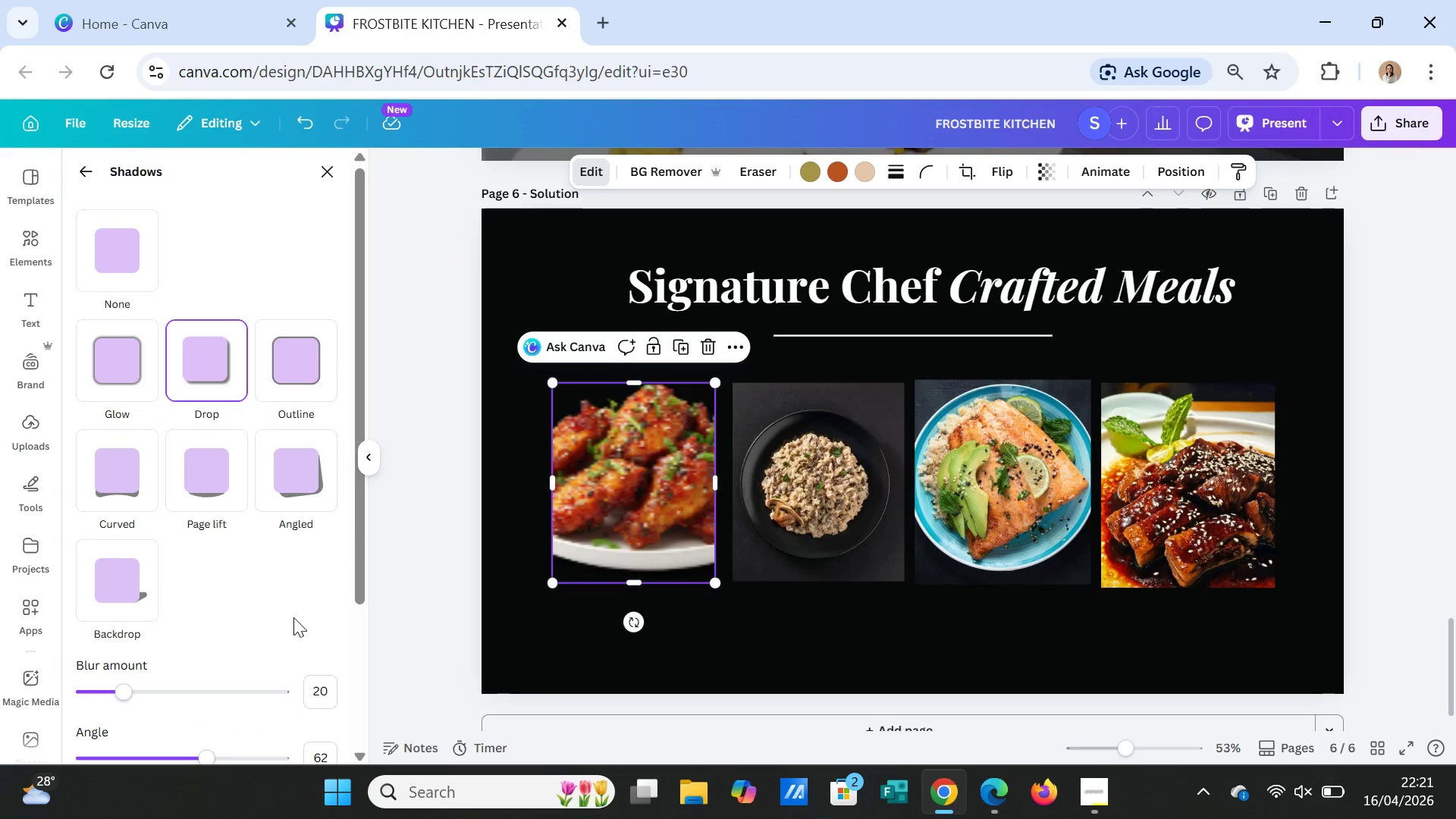 
scroll: coordinate [264, 654], scroll_direction: down, amount: 2.0
 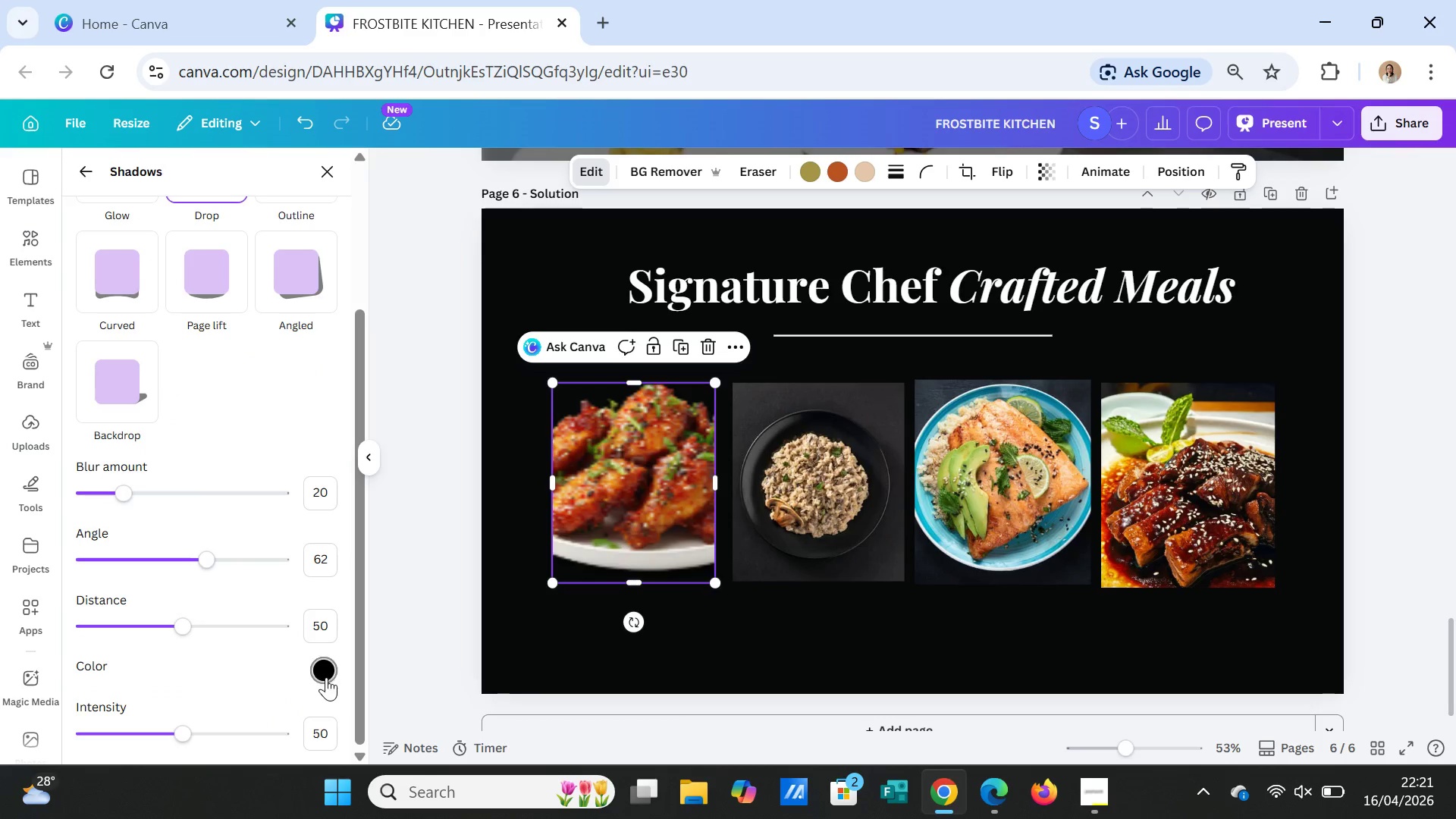 
left_click([326, 677])
 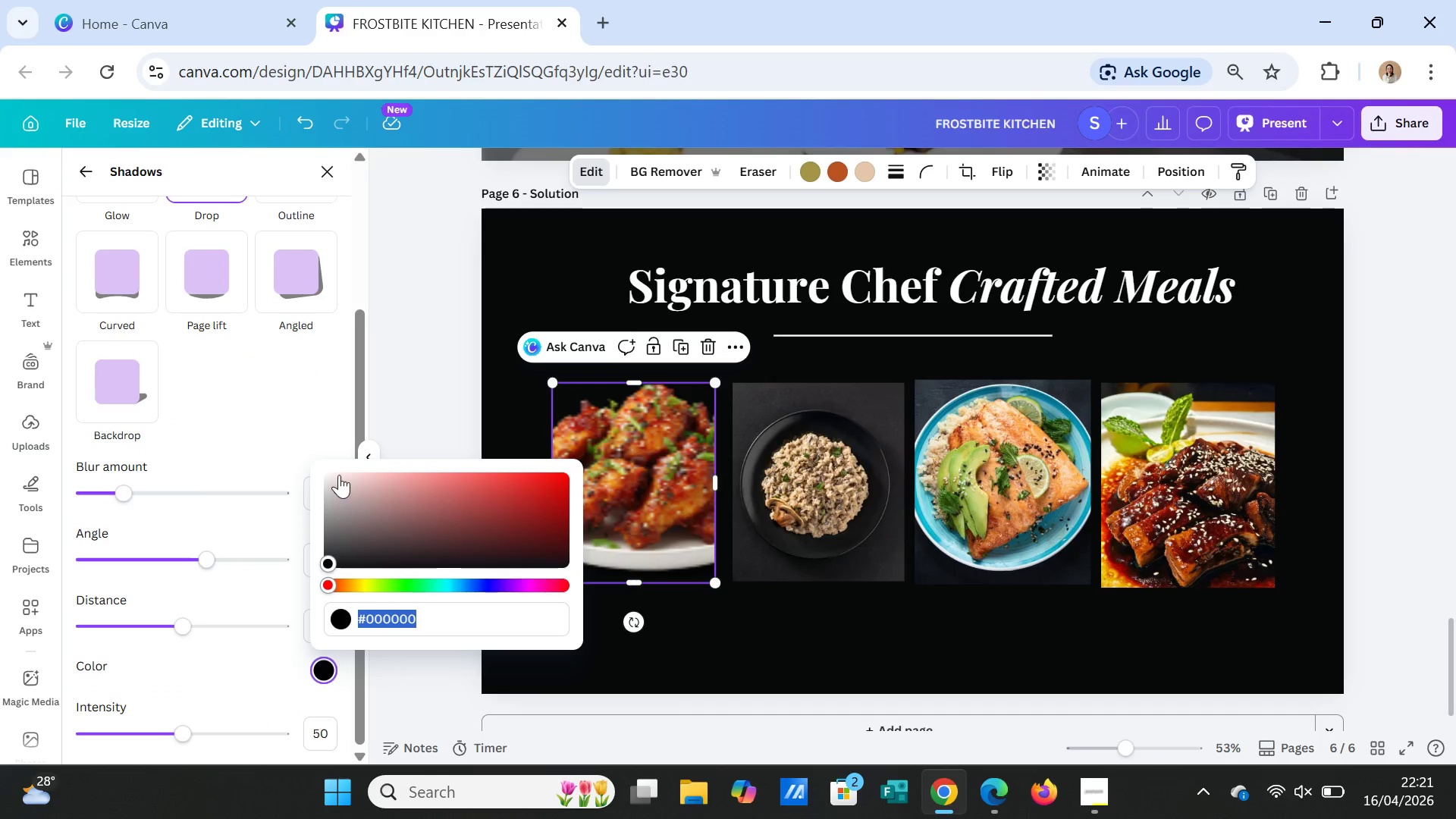 
left_click([328, 474])
 